 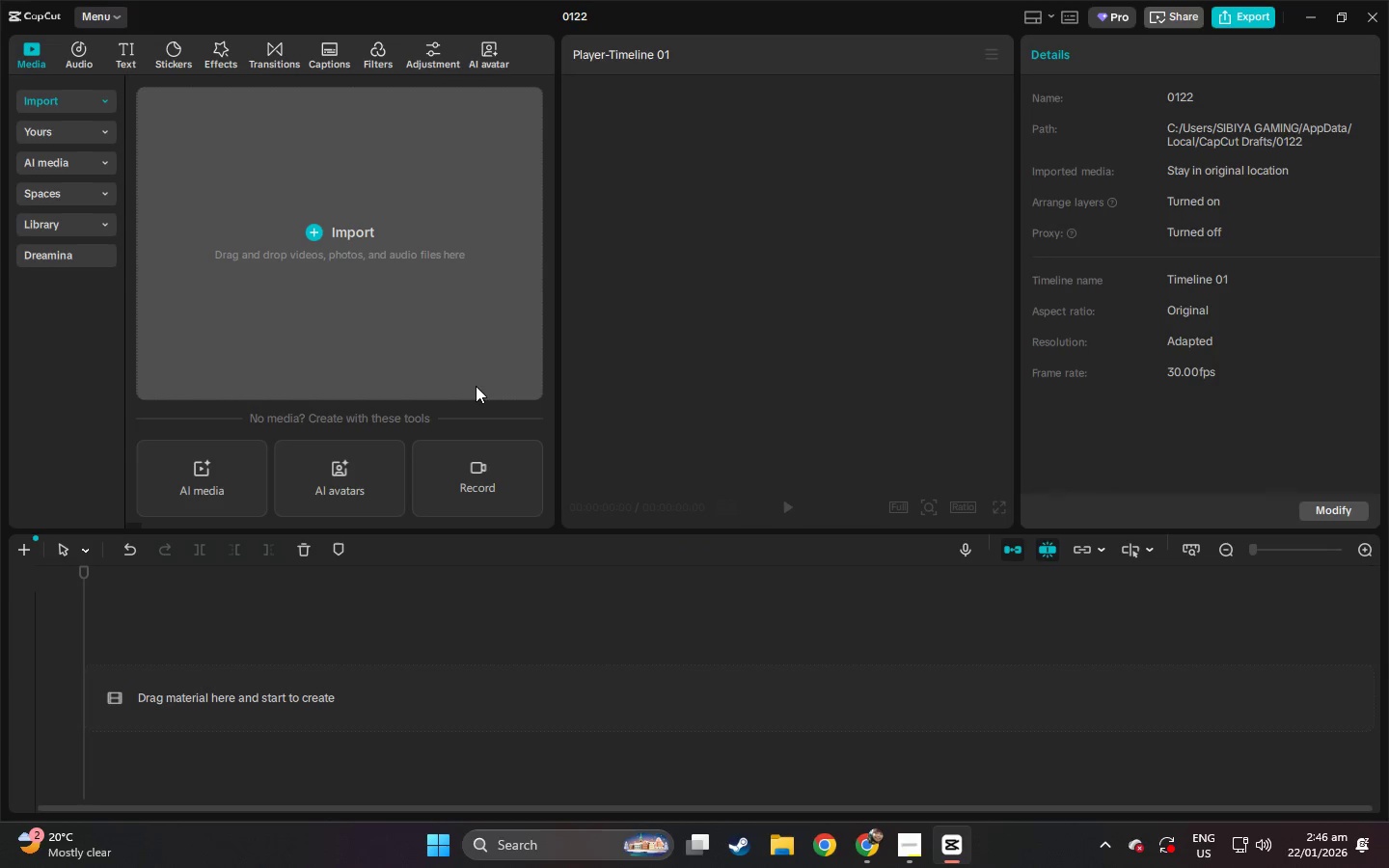 
key(Alt+Tab)
 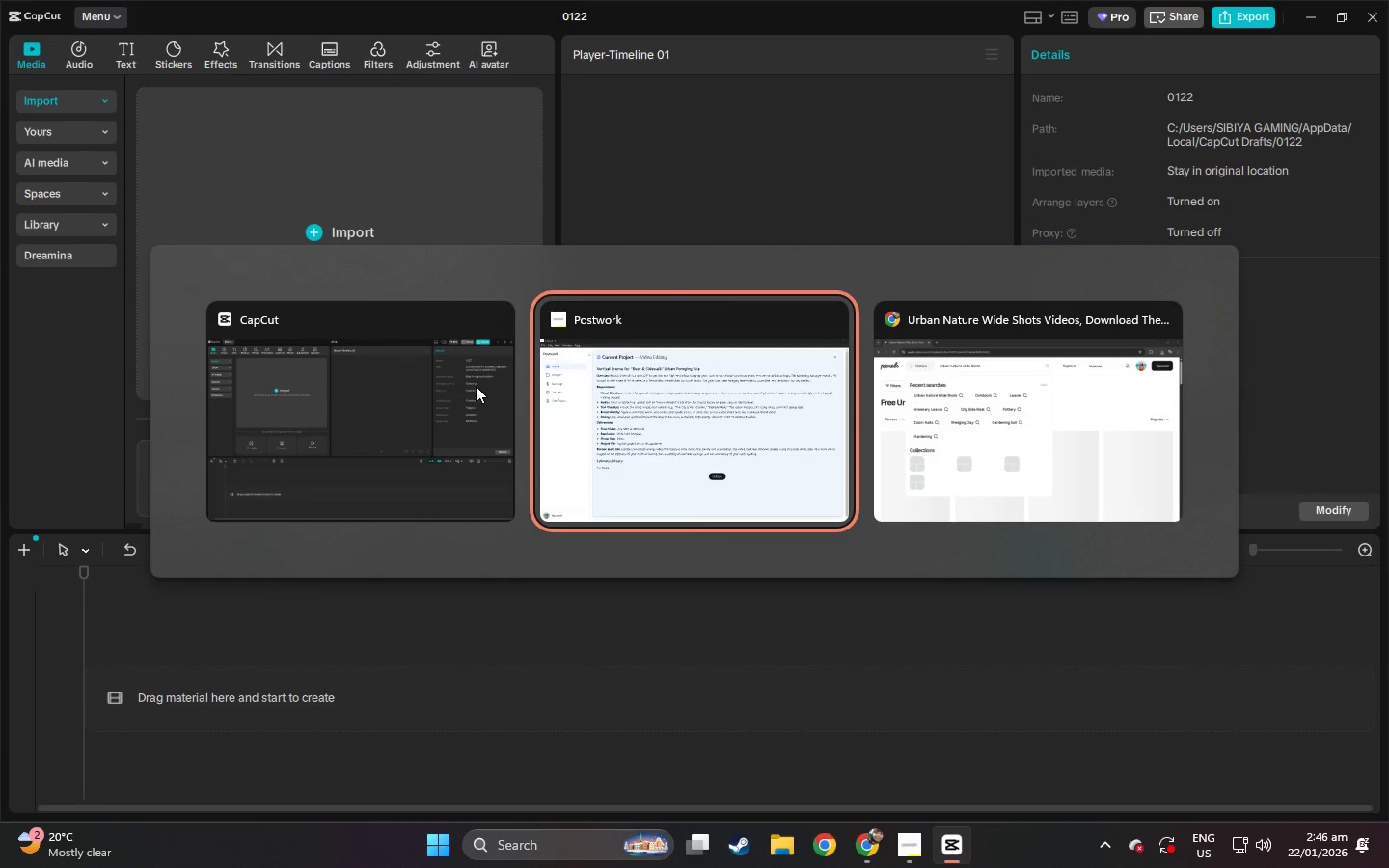 
key(Alt+Tab)
 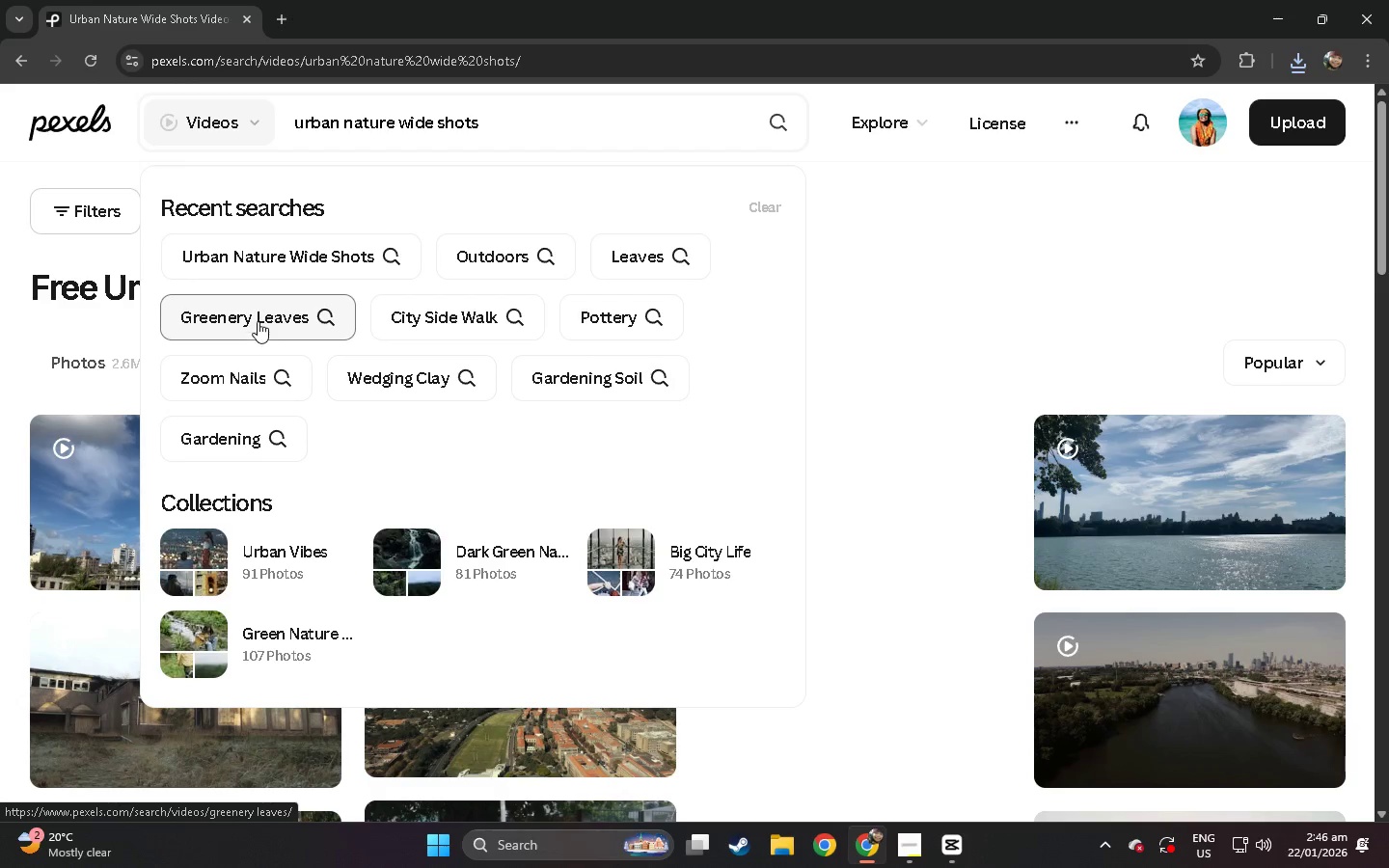 
left_click([0, 312])
 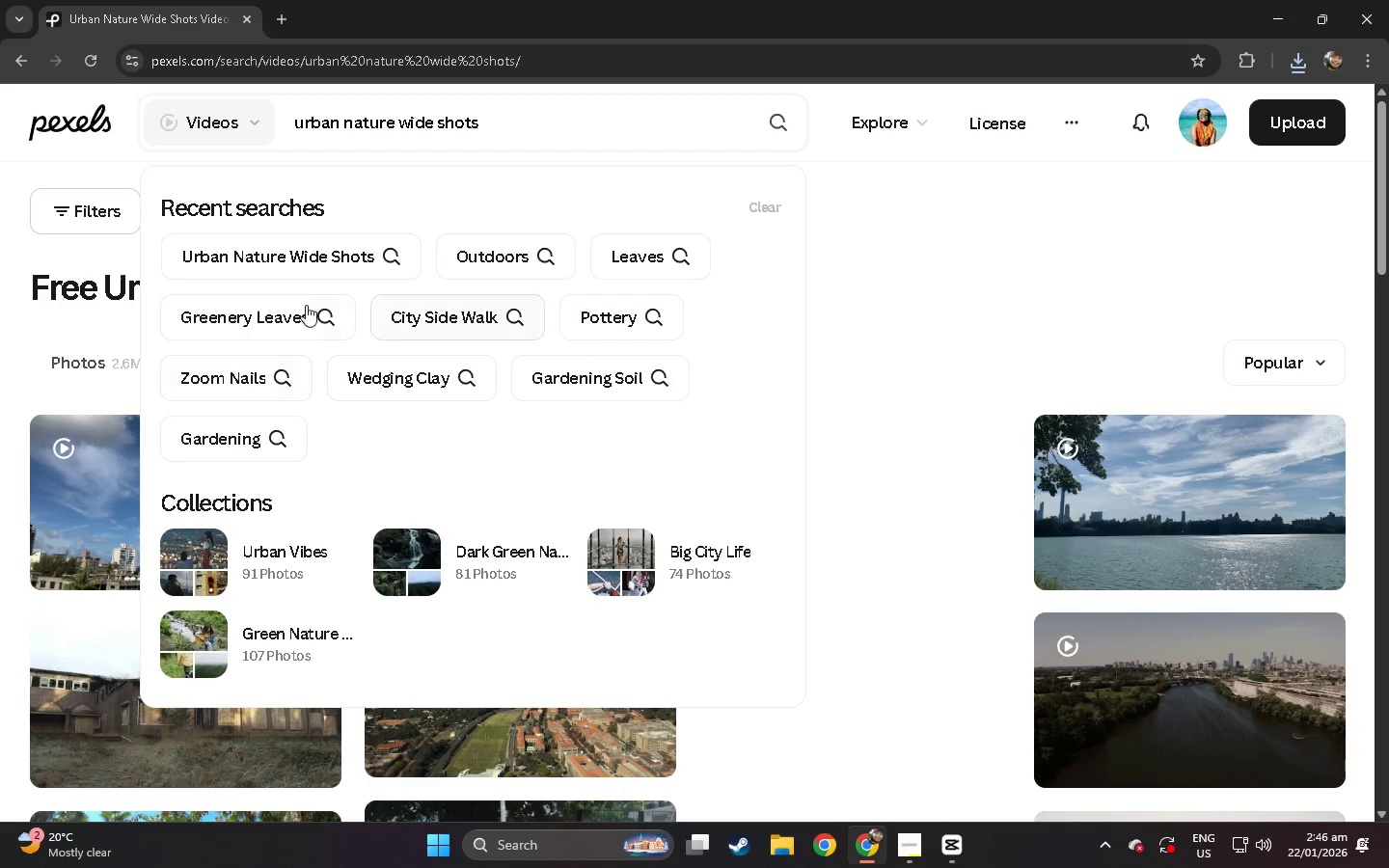 
left_click([0, 380])
 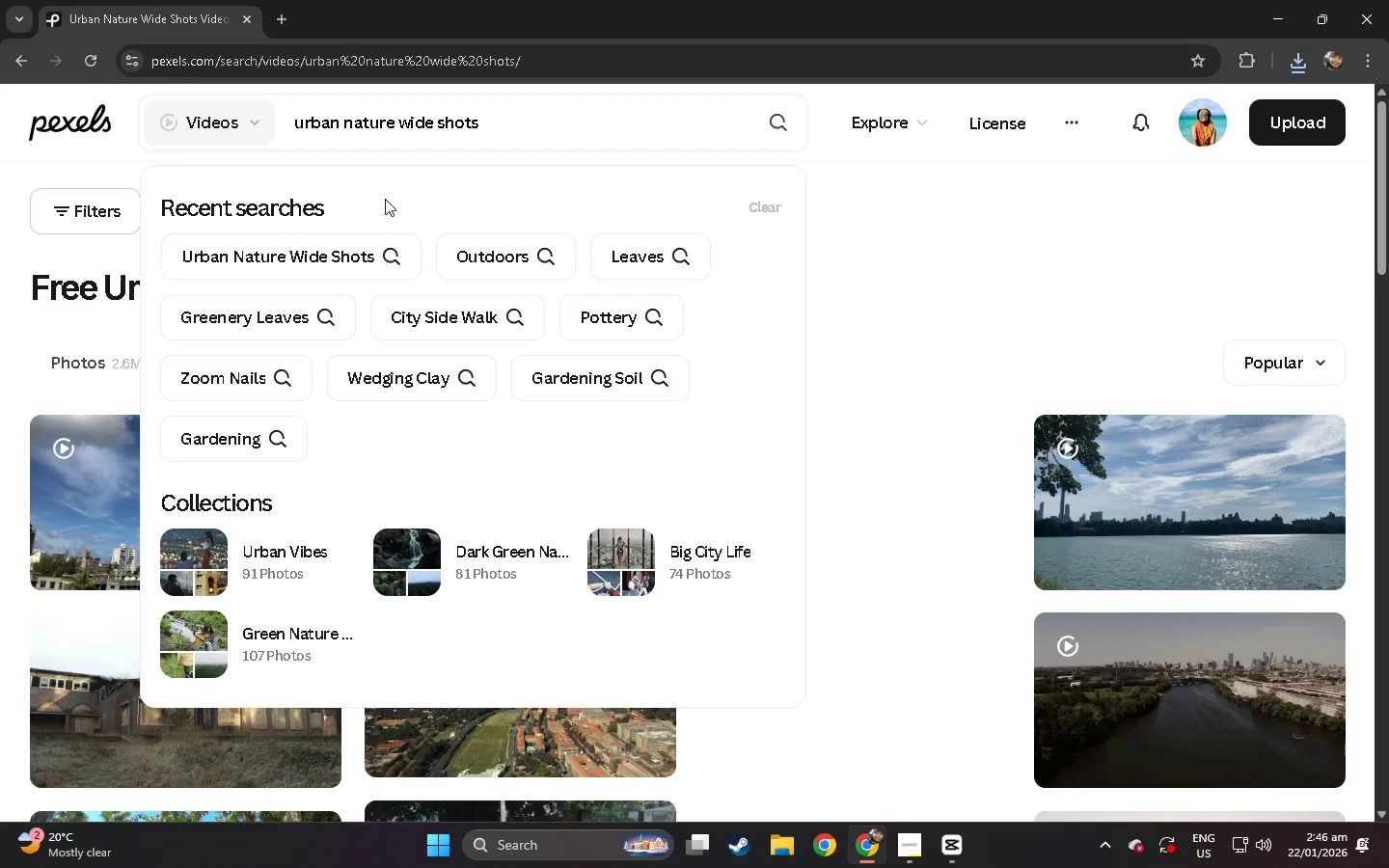 
left_click([321, 241])
 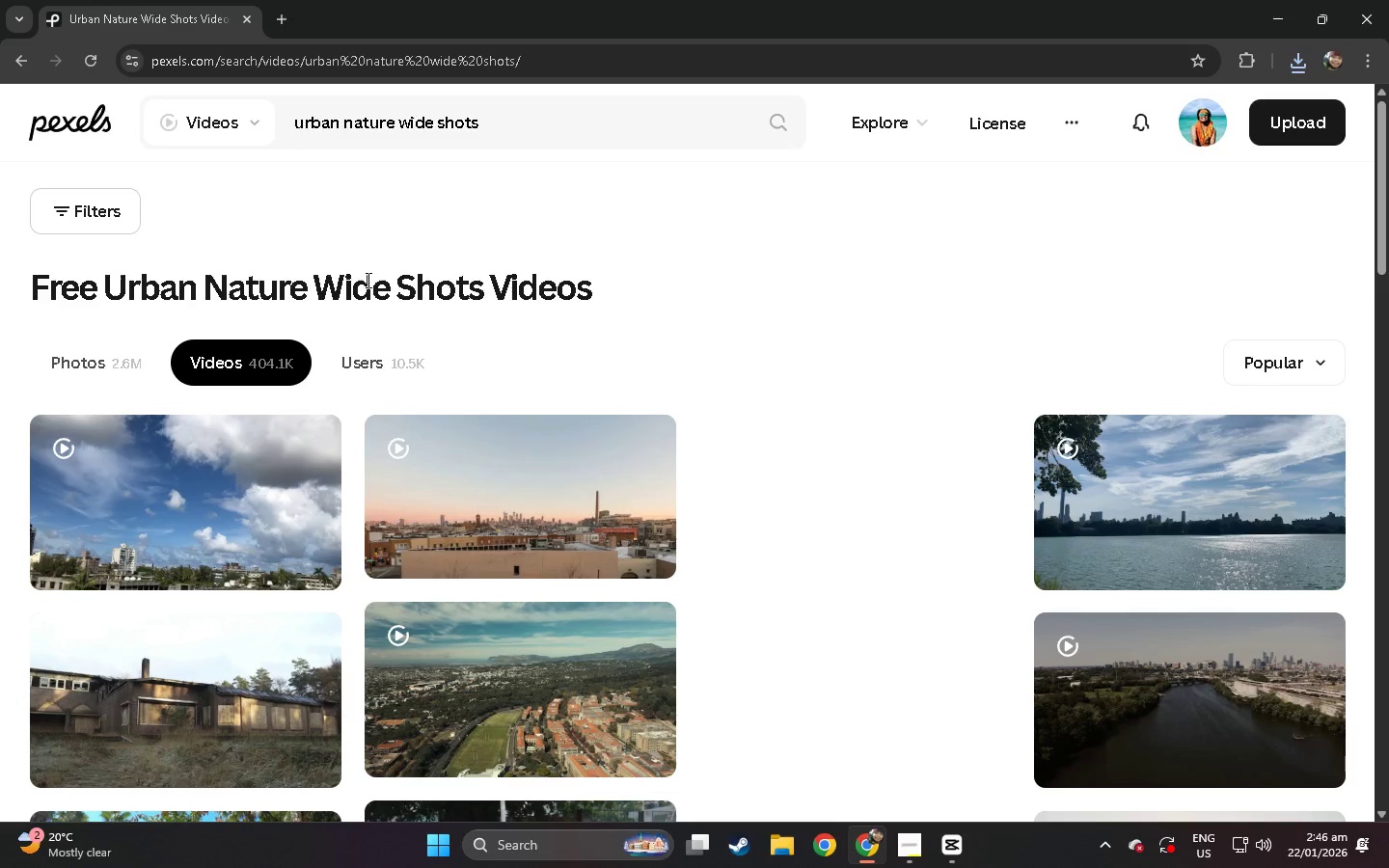 
scroll: coordinate [438, 334], scroll_direction: down, amount: 12.0
 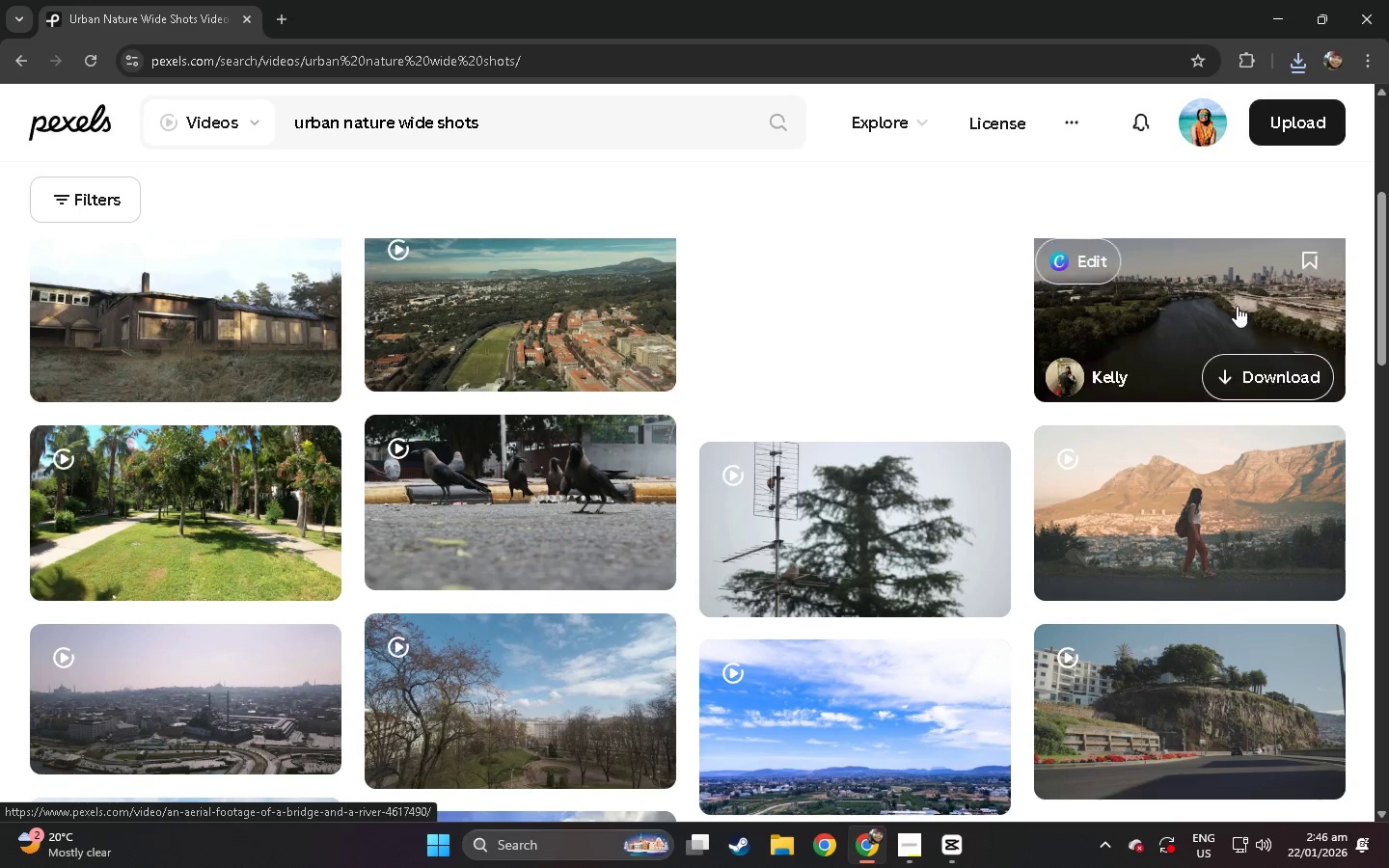 
left_click([1171, 304])
 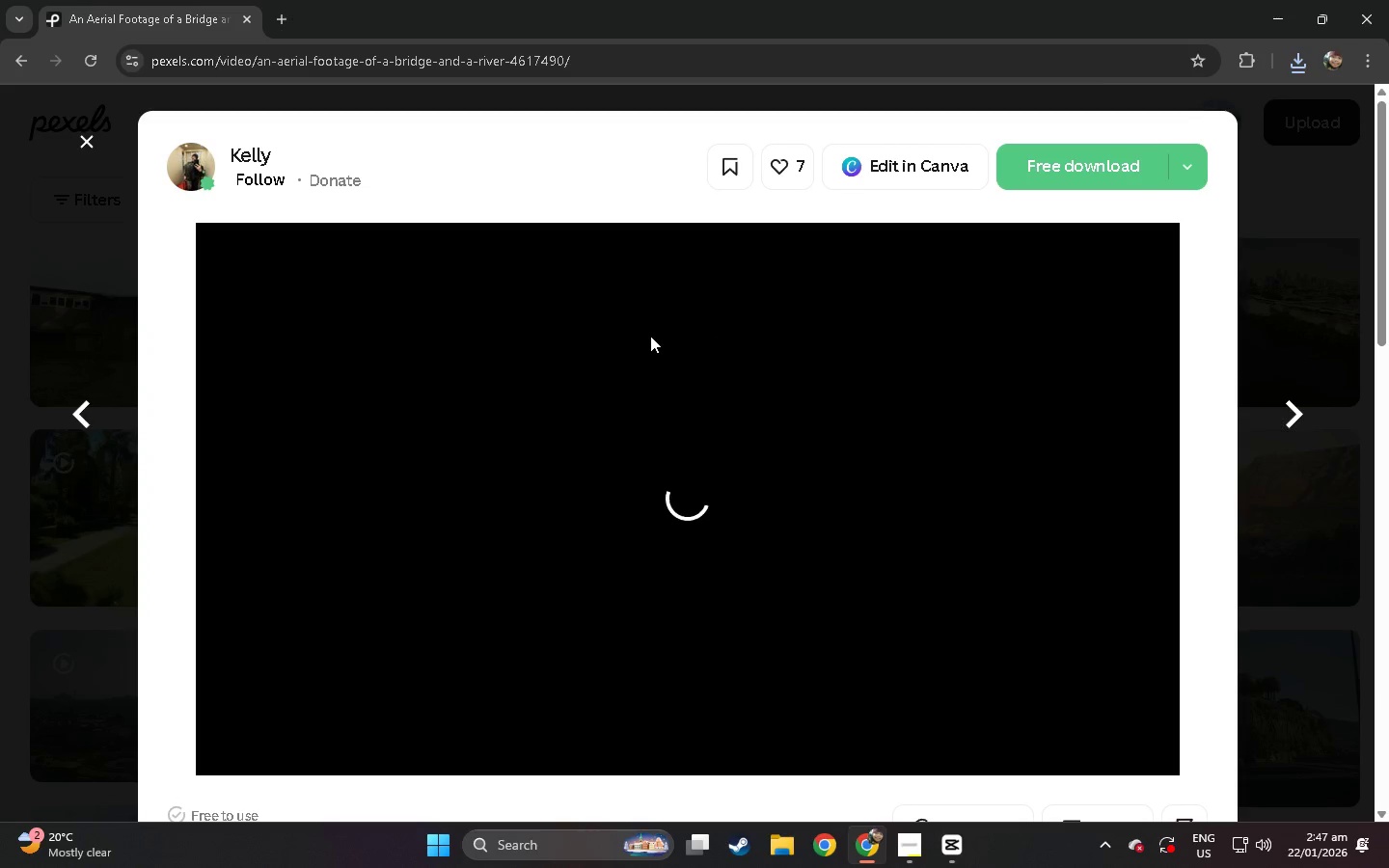 
wait(8.06)
 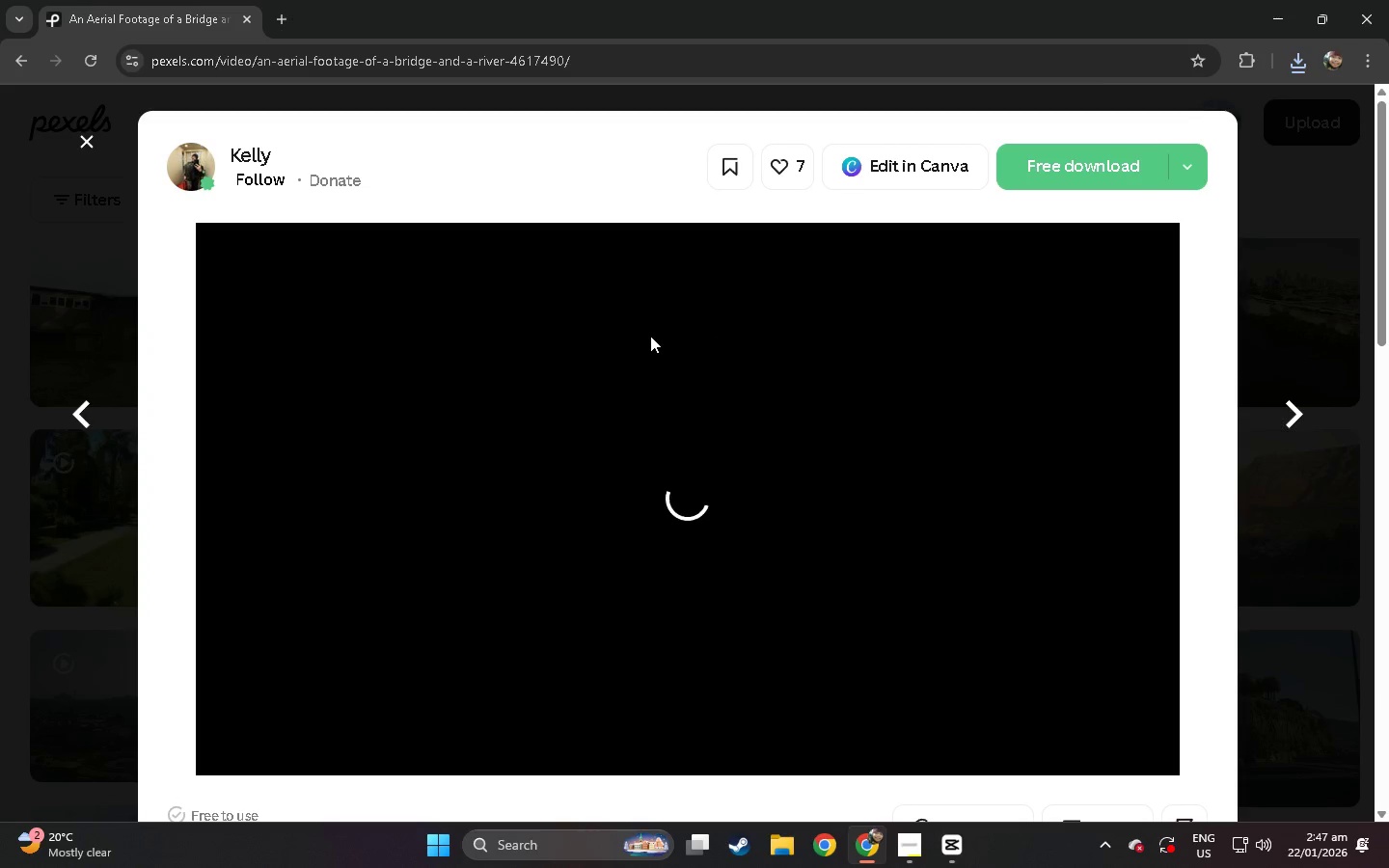 
scroll: coordinate [650, 336], scroll_direction: down, amount: 3.0
 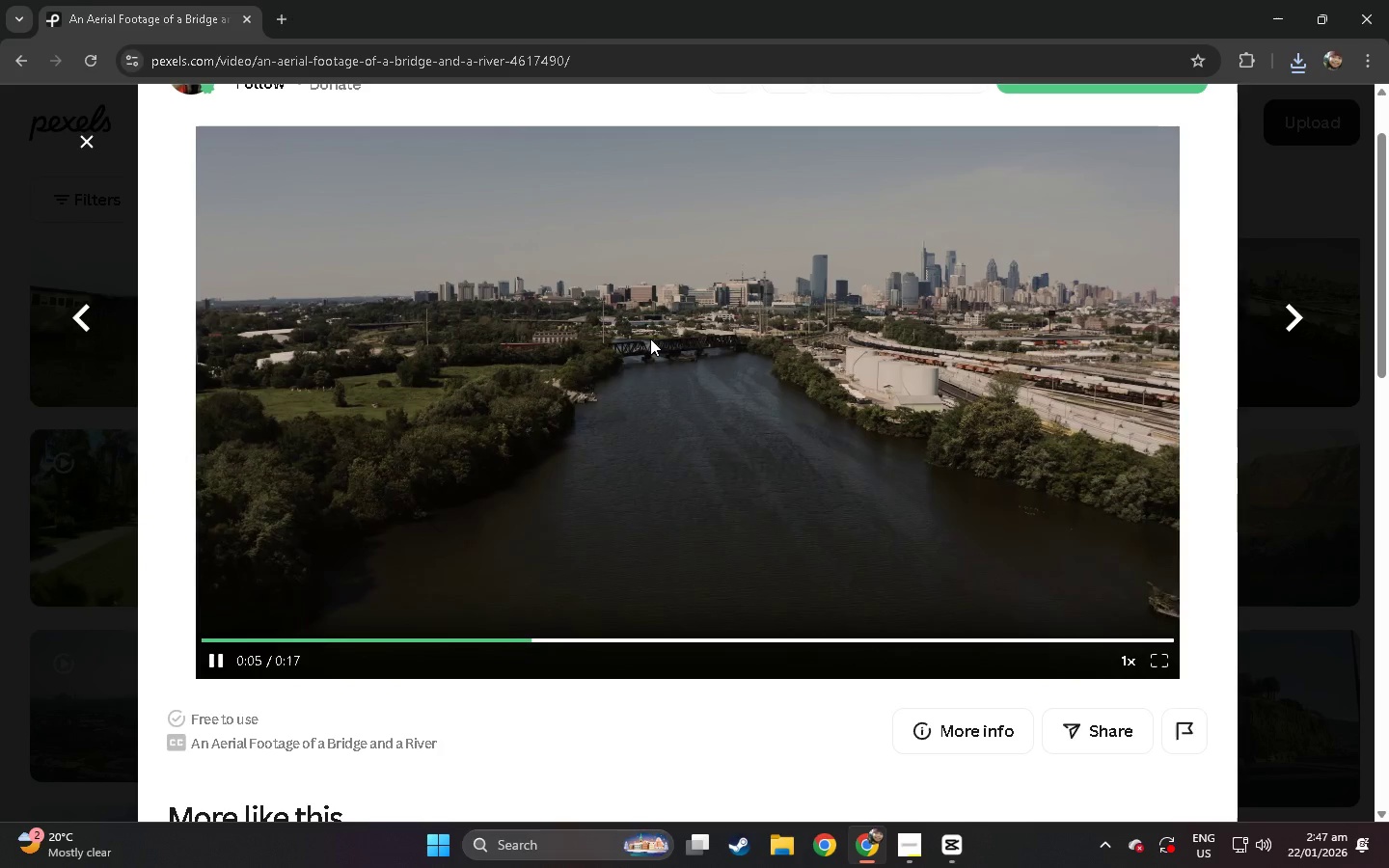 
scroll: coordinate [650, 339], scroll_direction: up, amount: 3.0
 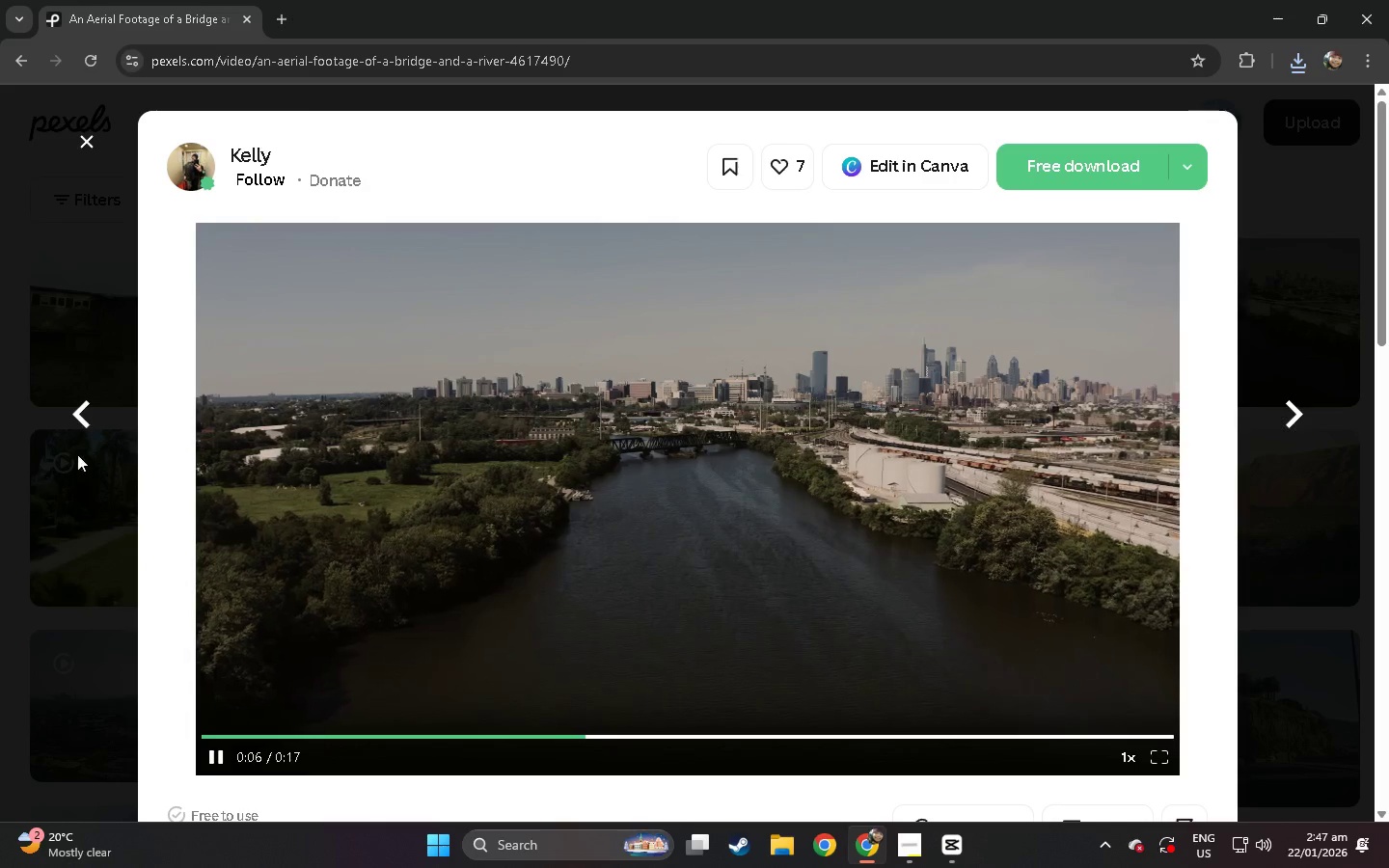 
left_click([20, 468])
 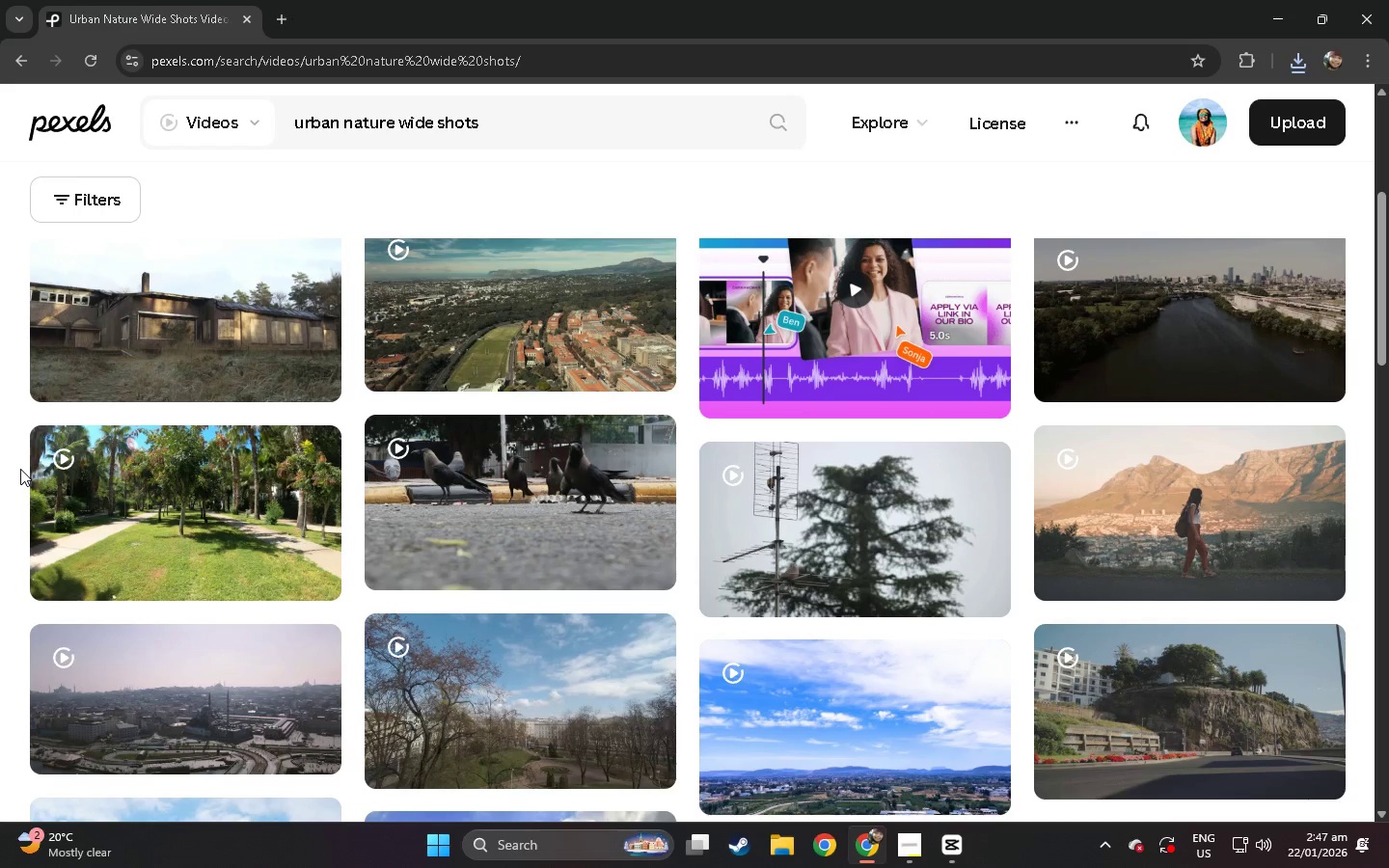 
scroll: coordinate [20, 469], scroll_direction: down, amount: 14.0
 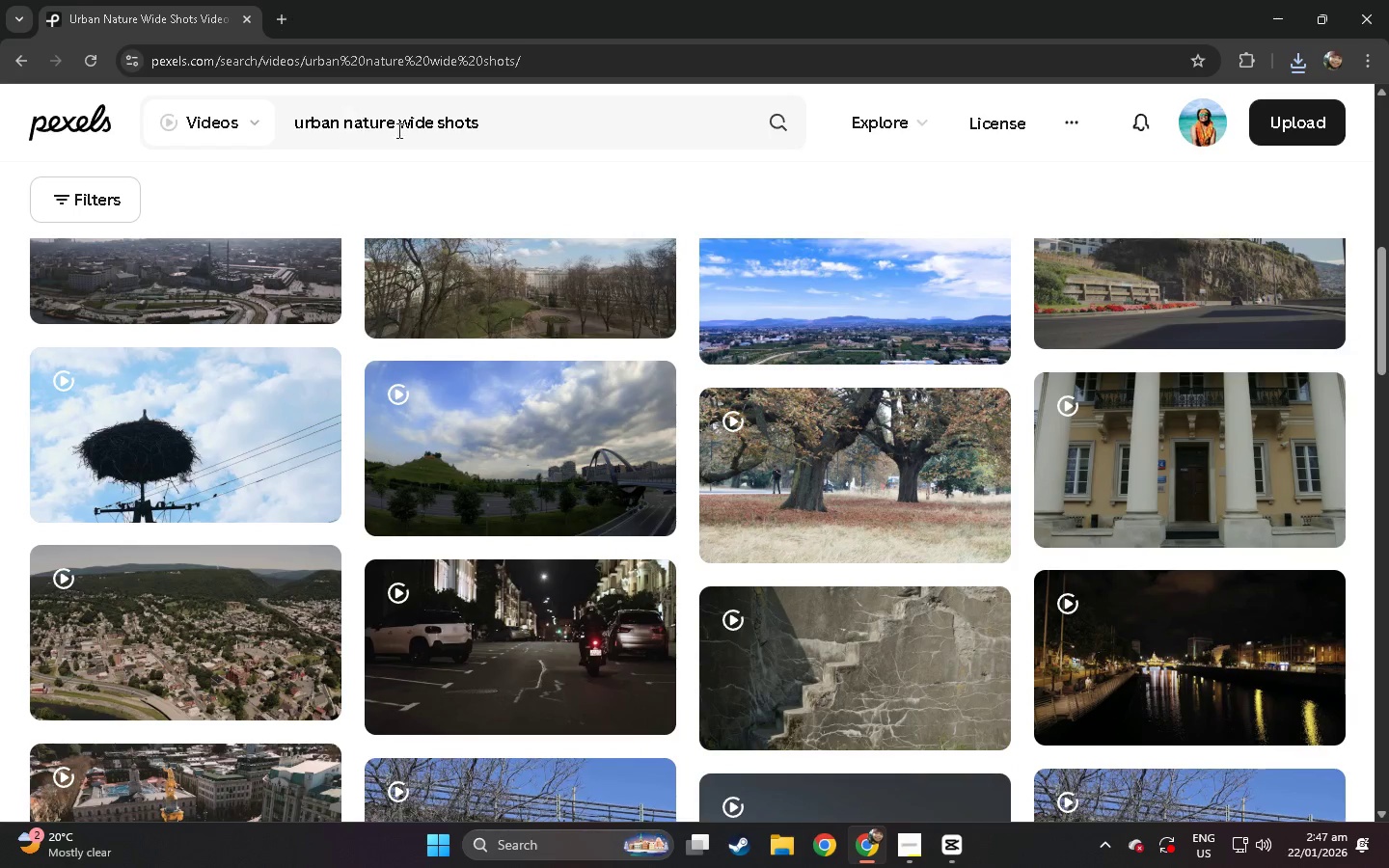 
left_click_drag(start_coordinate=[504, 127], to_coordinate=[396, 145])
 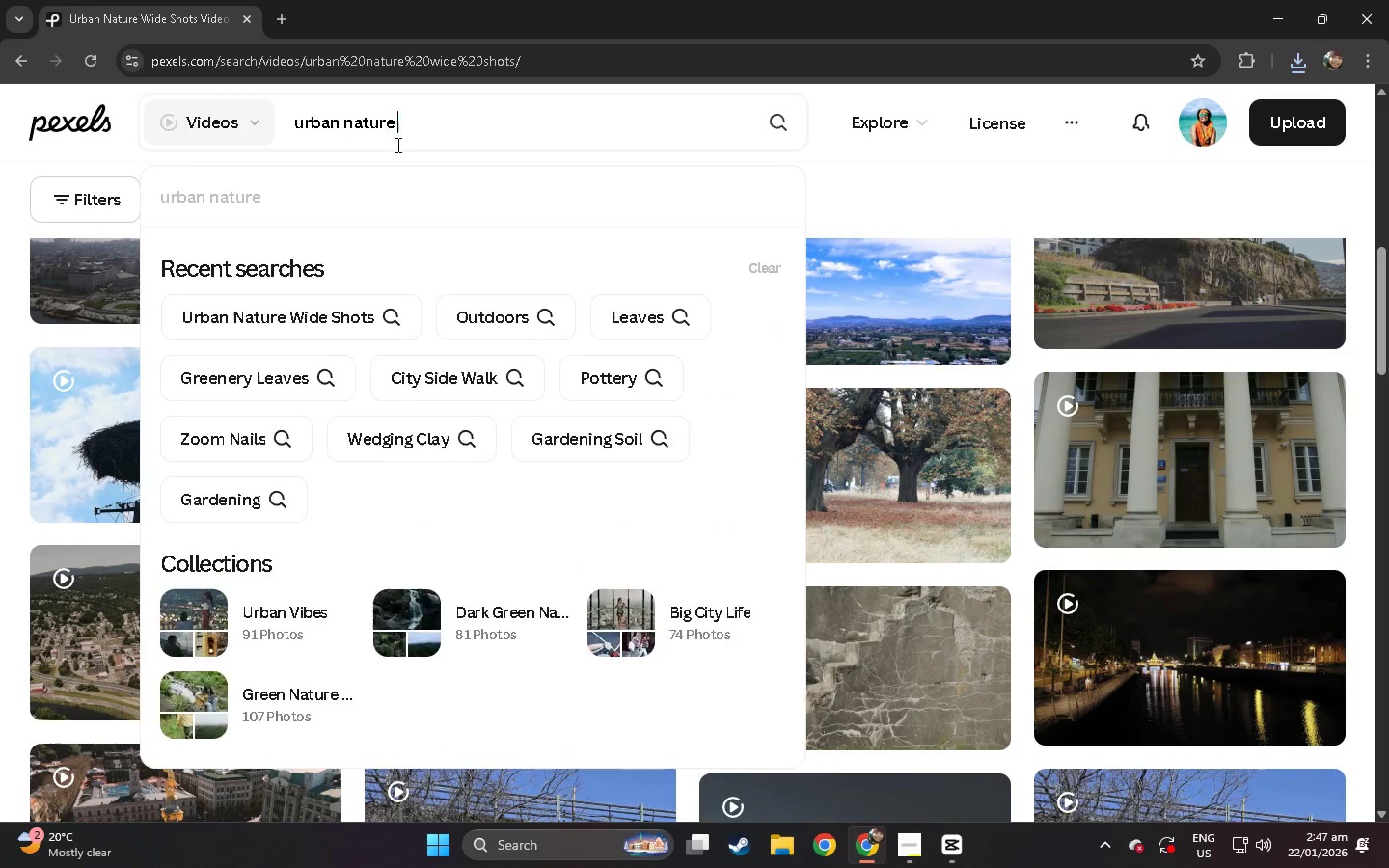 
key(Backspace)
 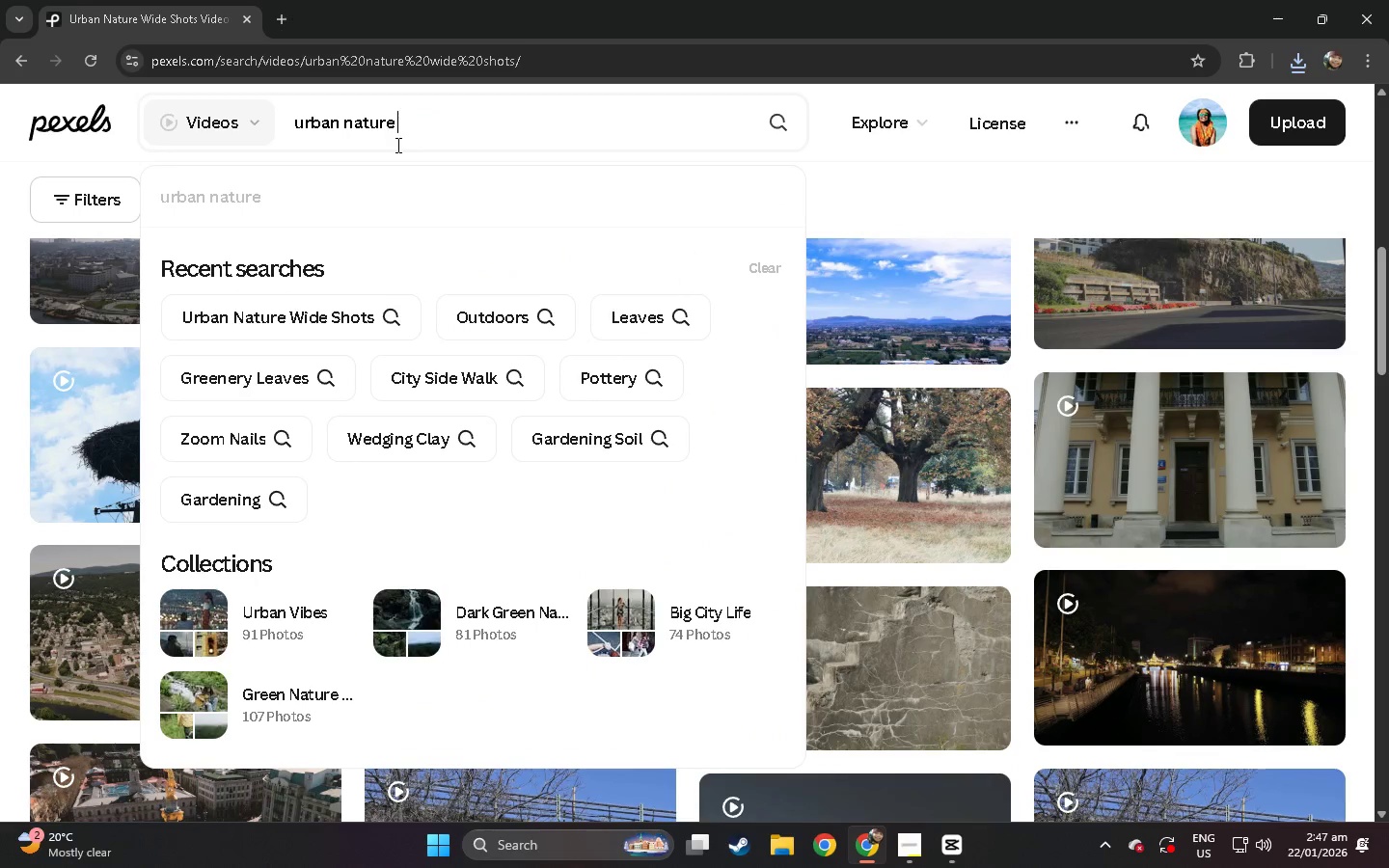 
key(Backspace)
 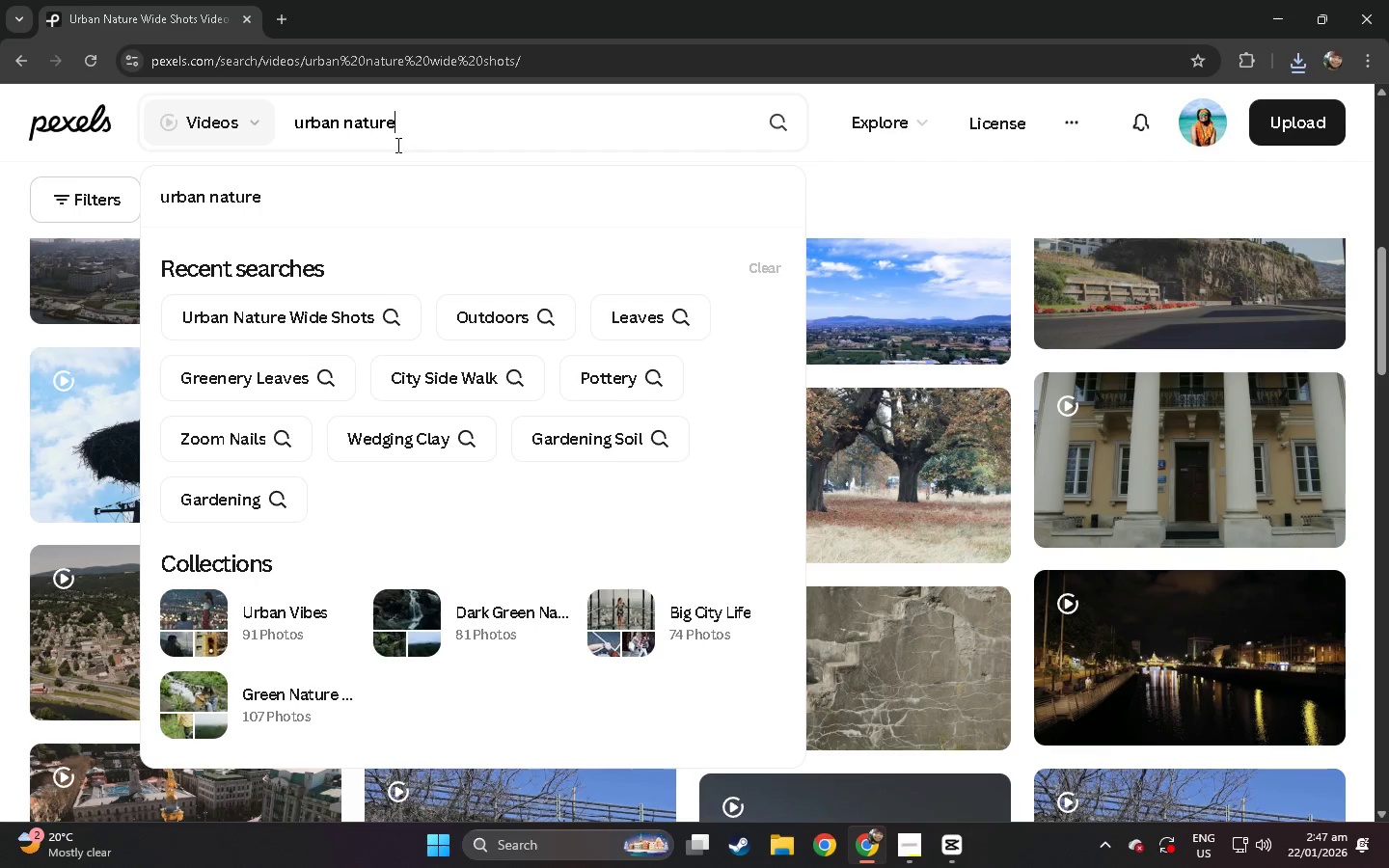 
key(Enter)
 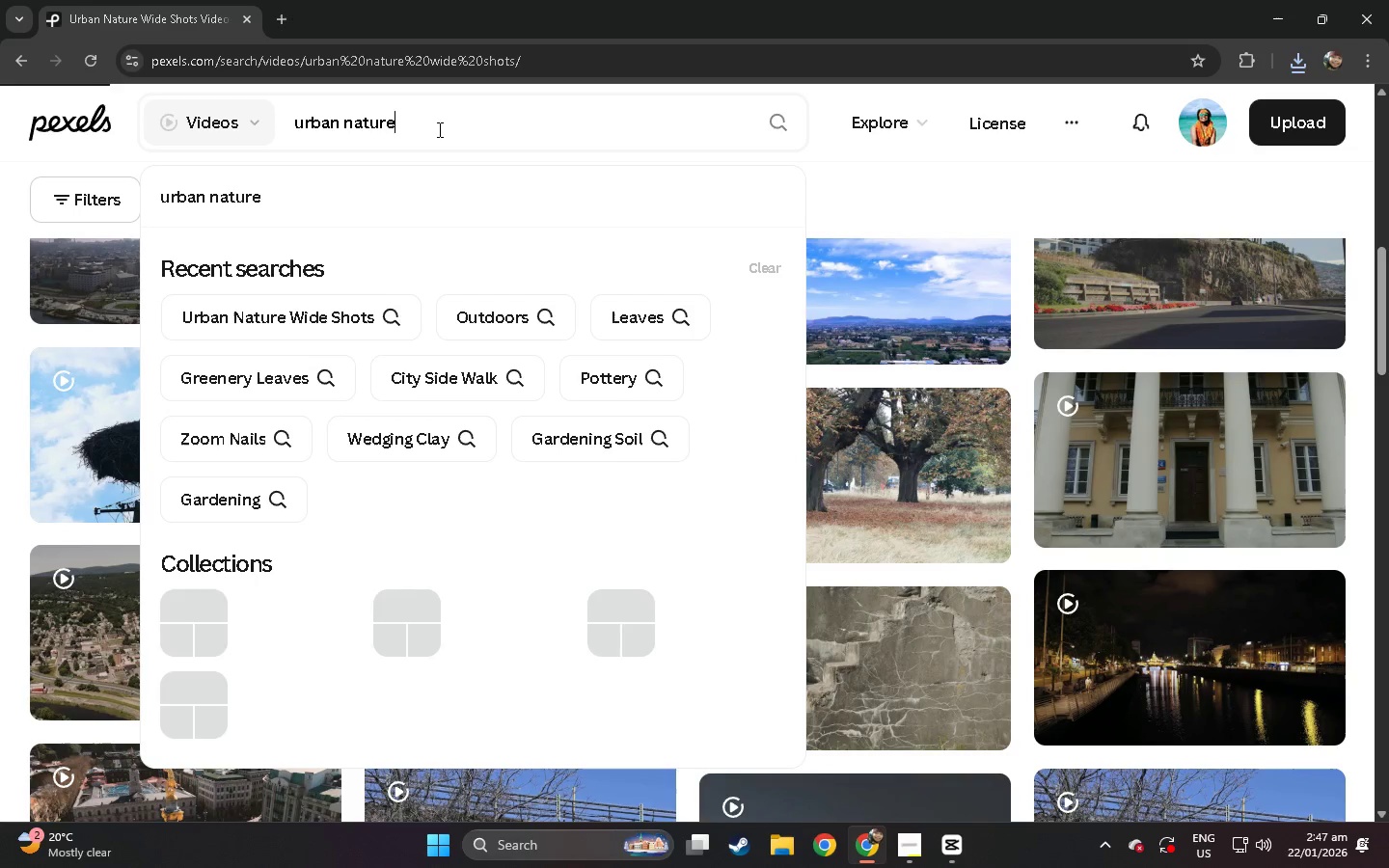 
left_click_drag(start_coordinate=[436, 129], to_coordinate=[248, 136])
 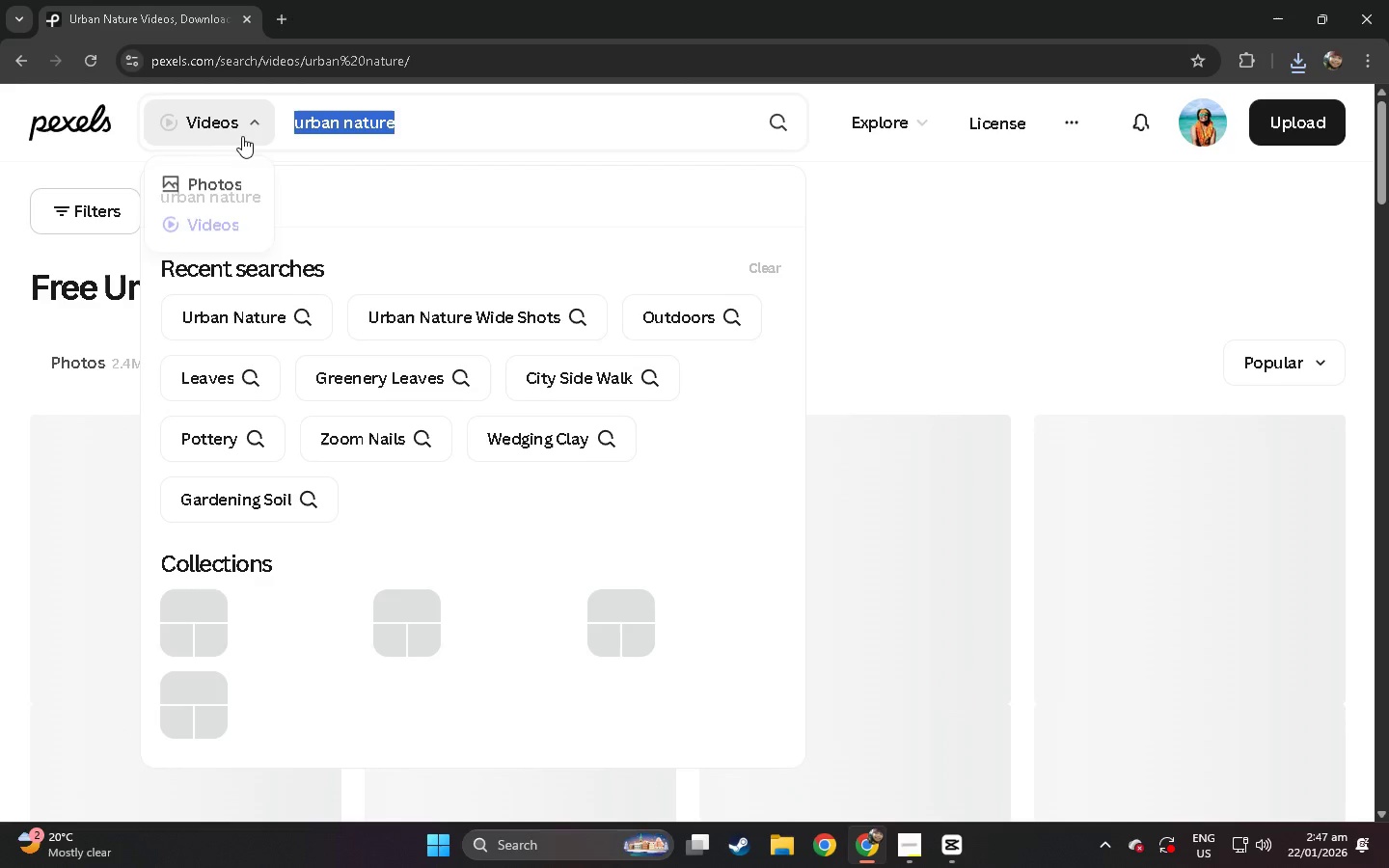 
key(Control+ControlLeft)
 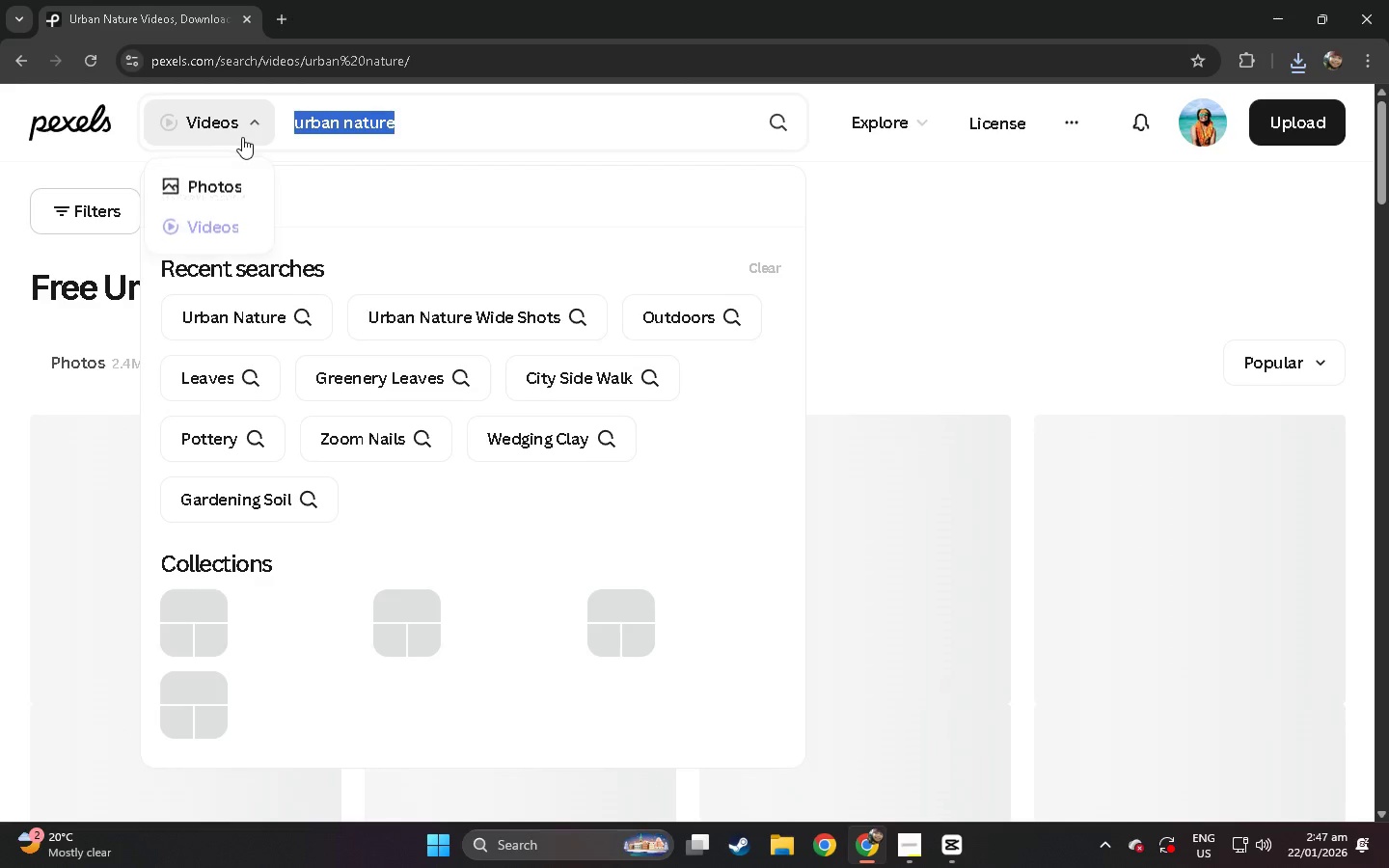 
key(Control+C)
 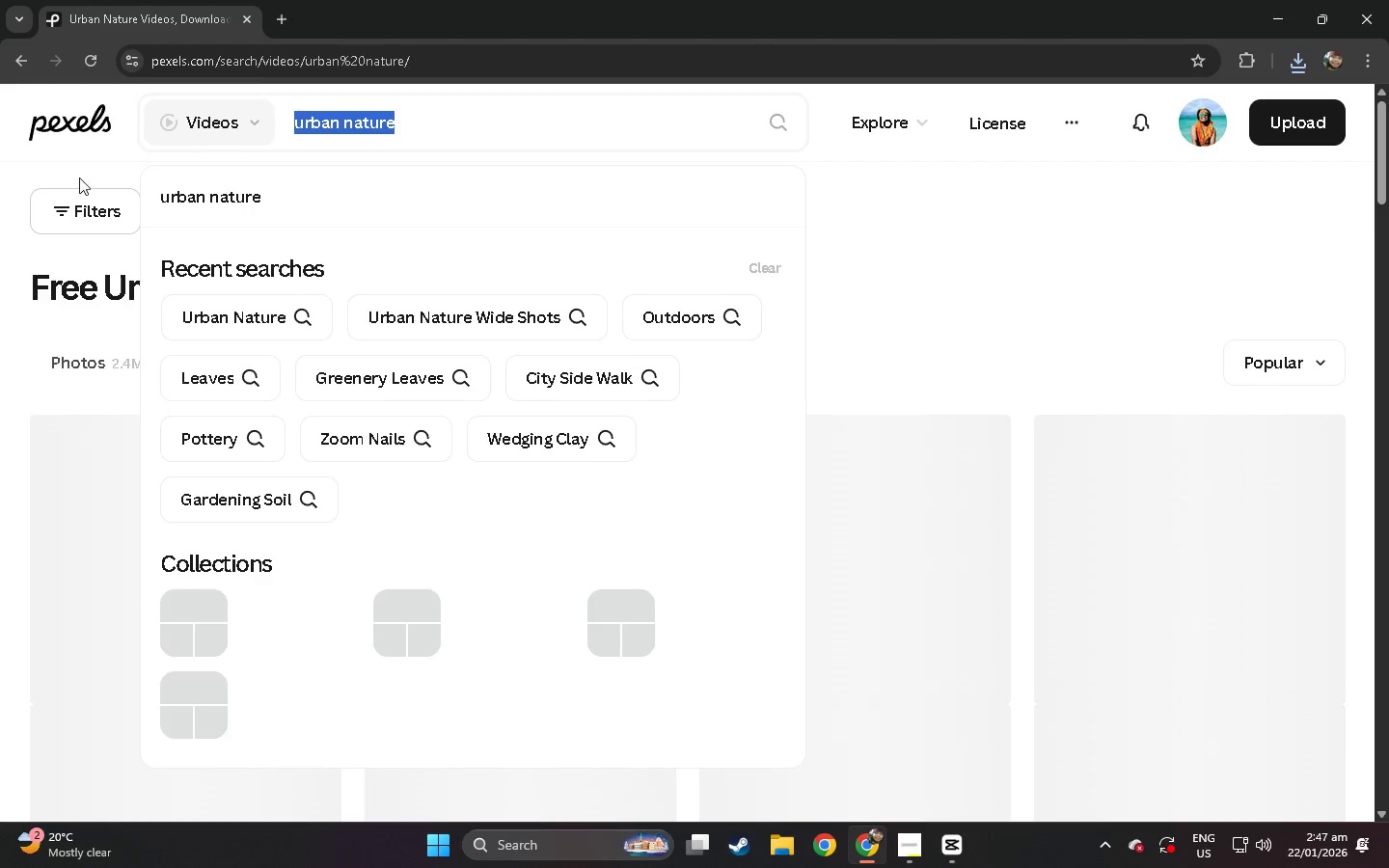 
left_click([0, 204])
 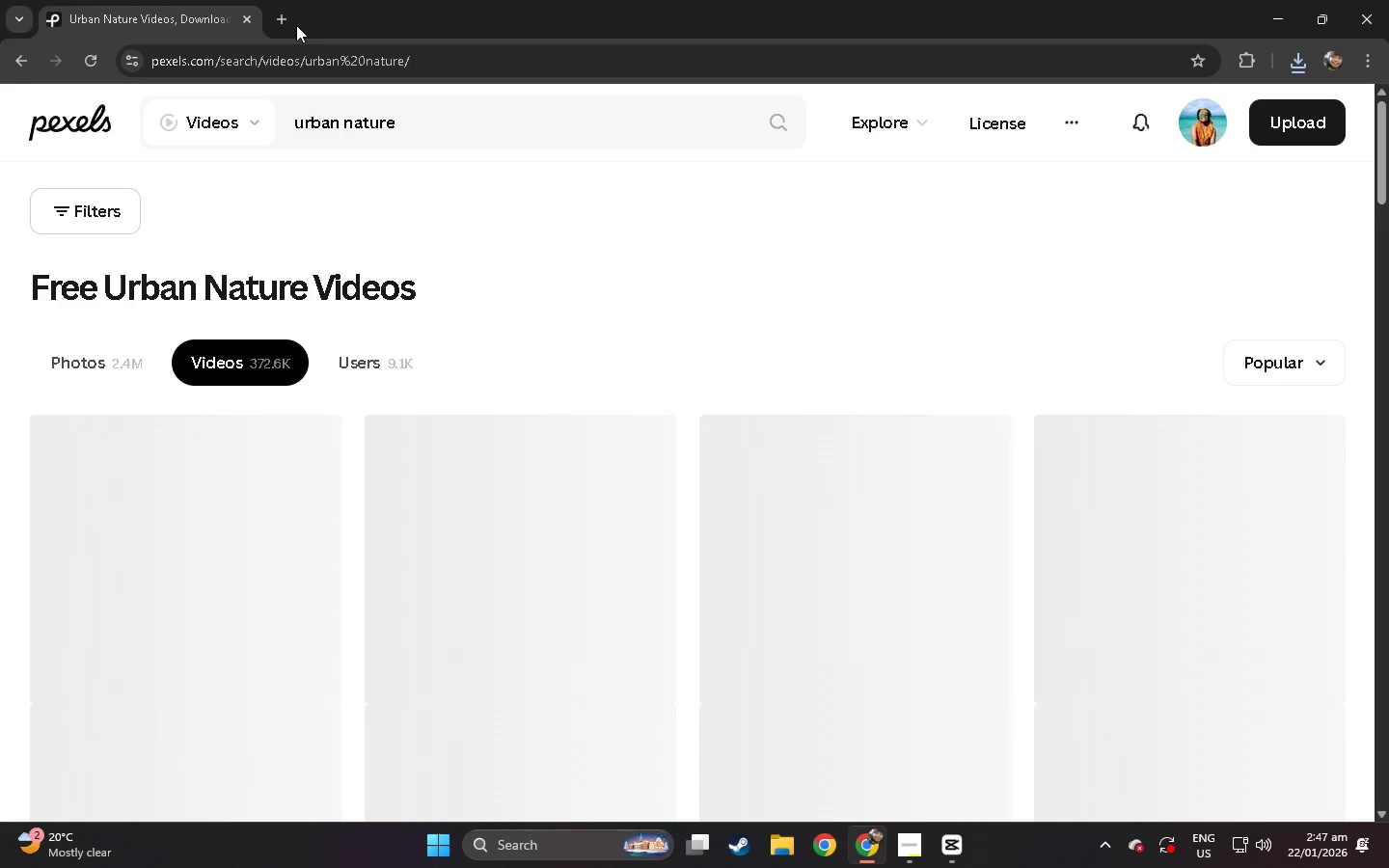 
double_click([286, 17])
 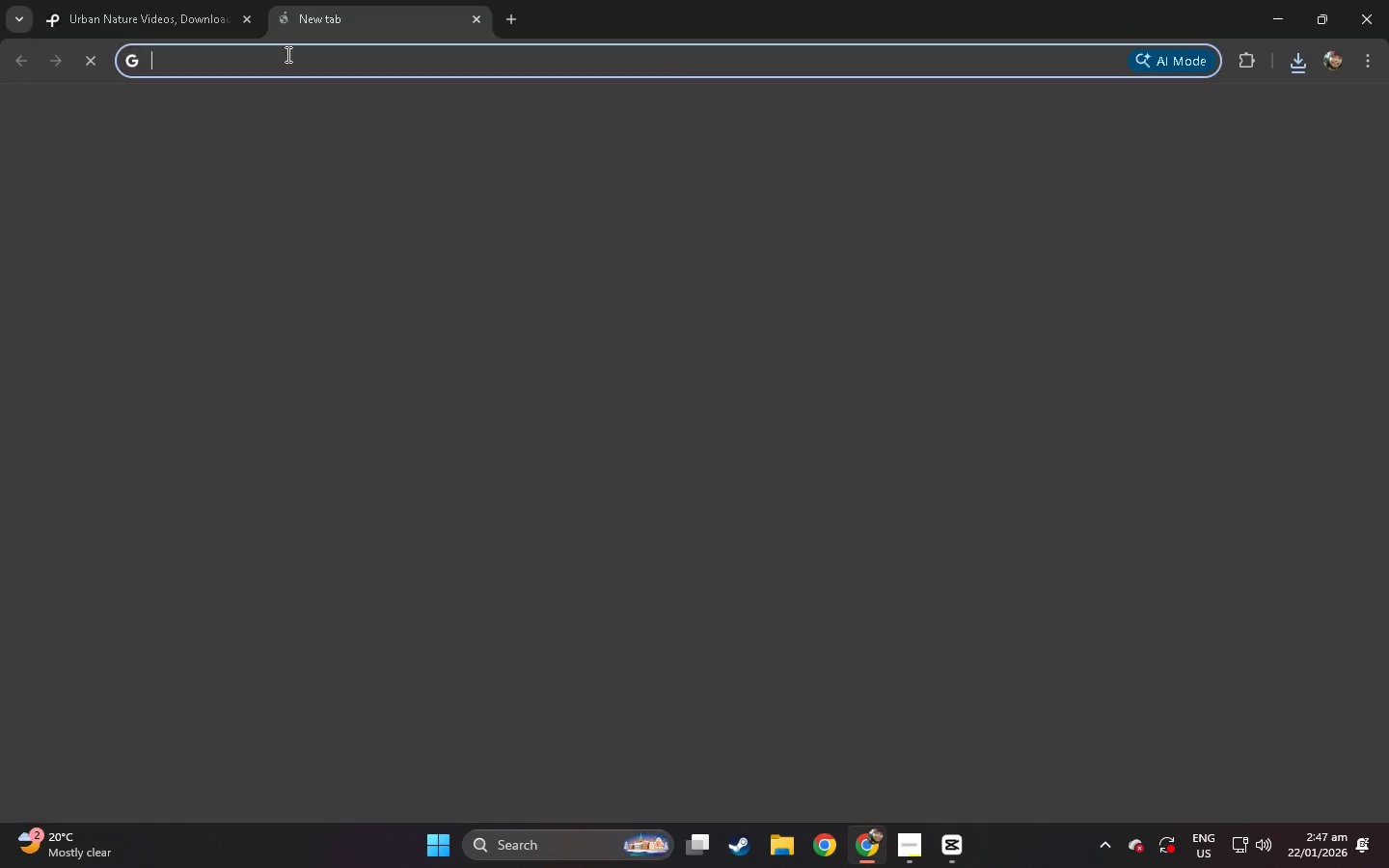 
triple_click([286, 54])
 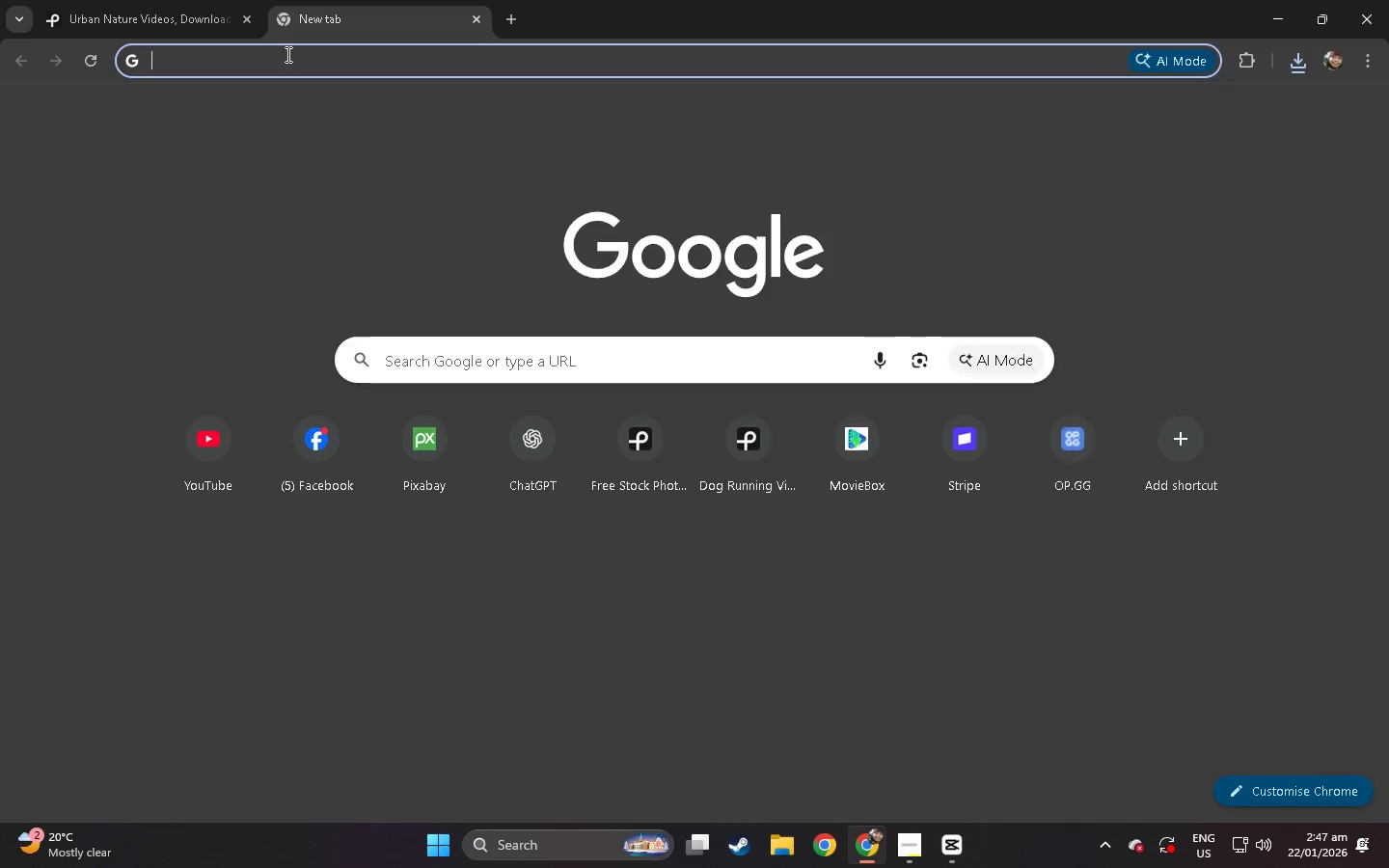 
key(Control+ControlLeft)
 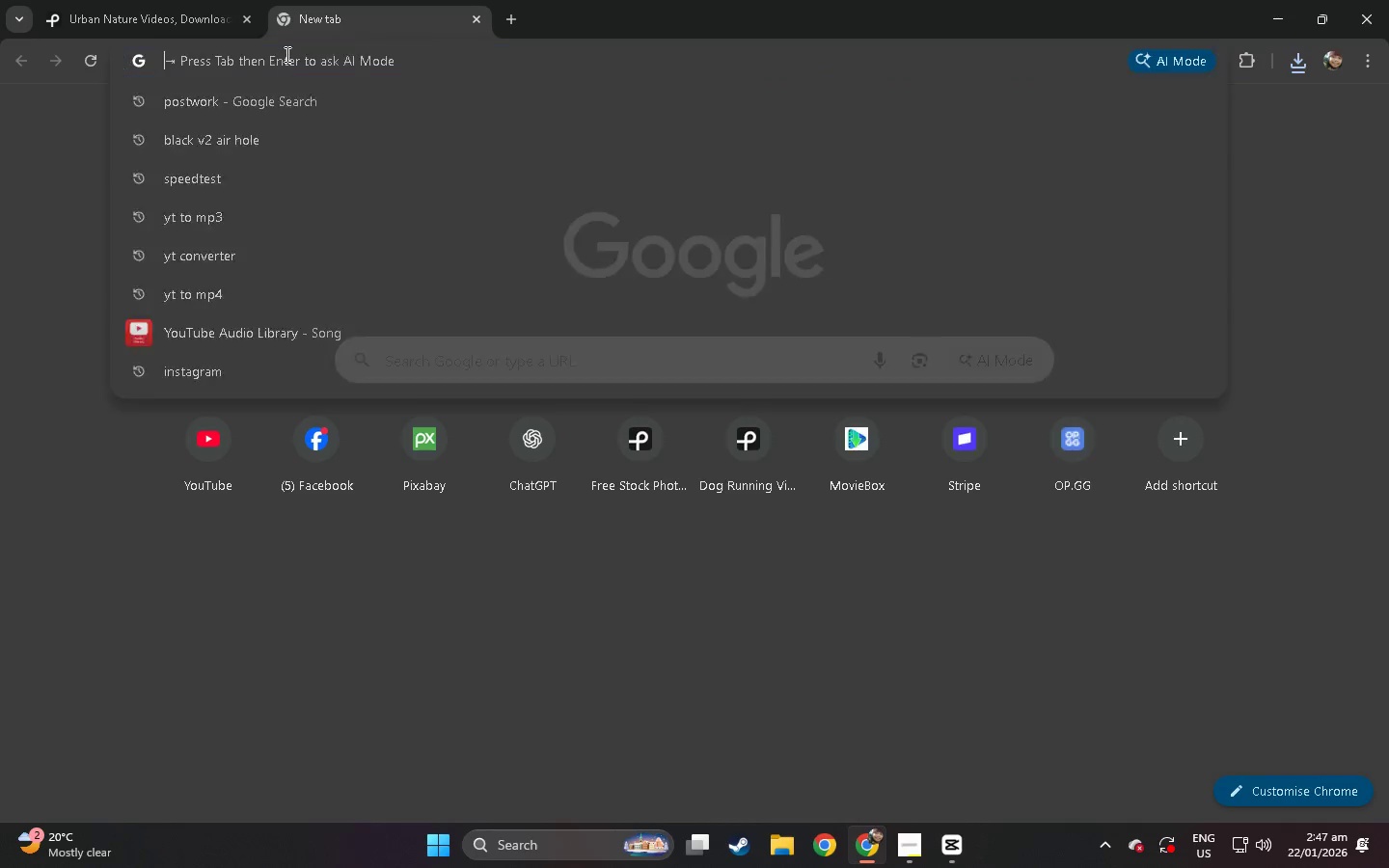 
key(Control+V)
 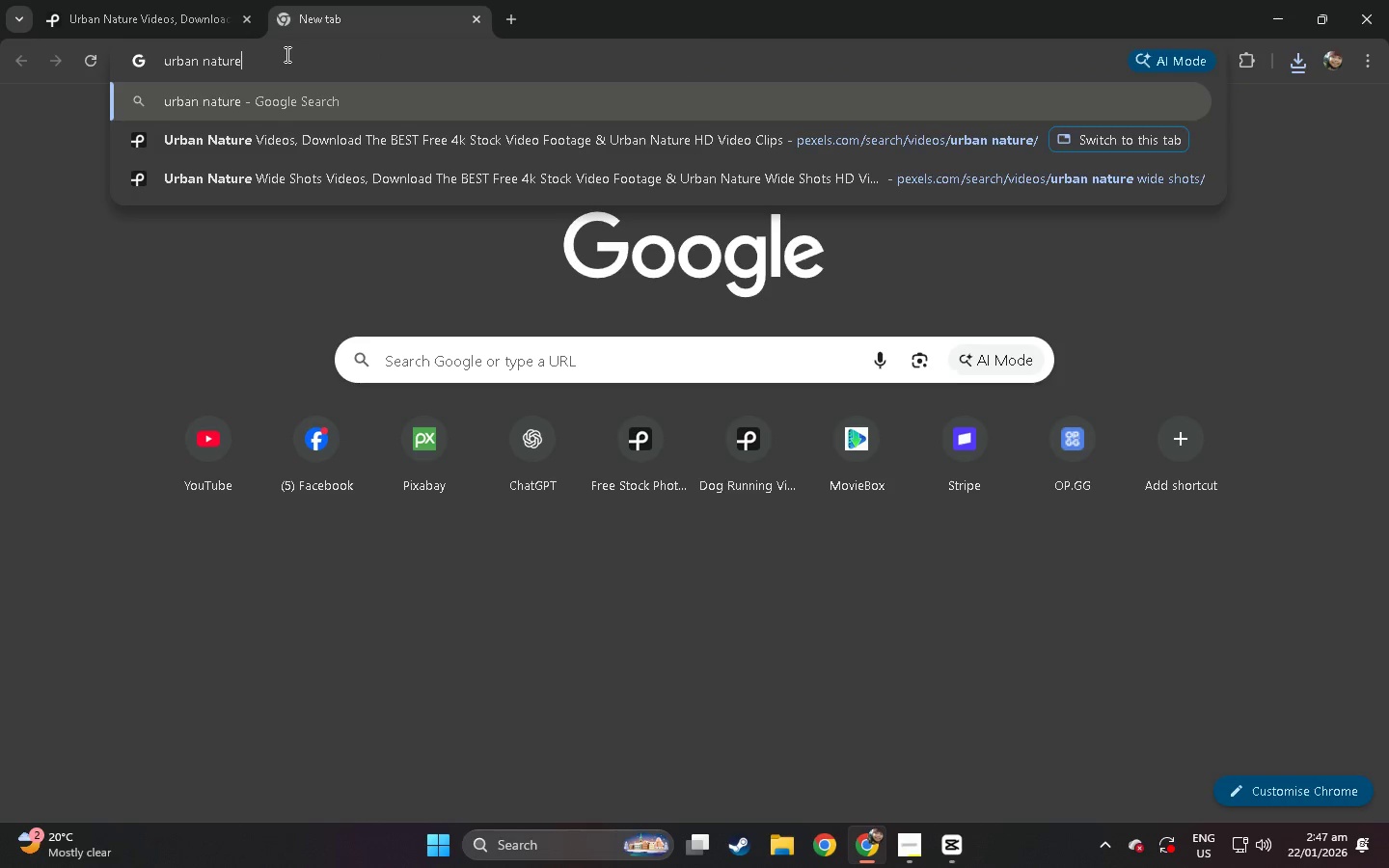 
key(Control+NumpadEnter)
 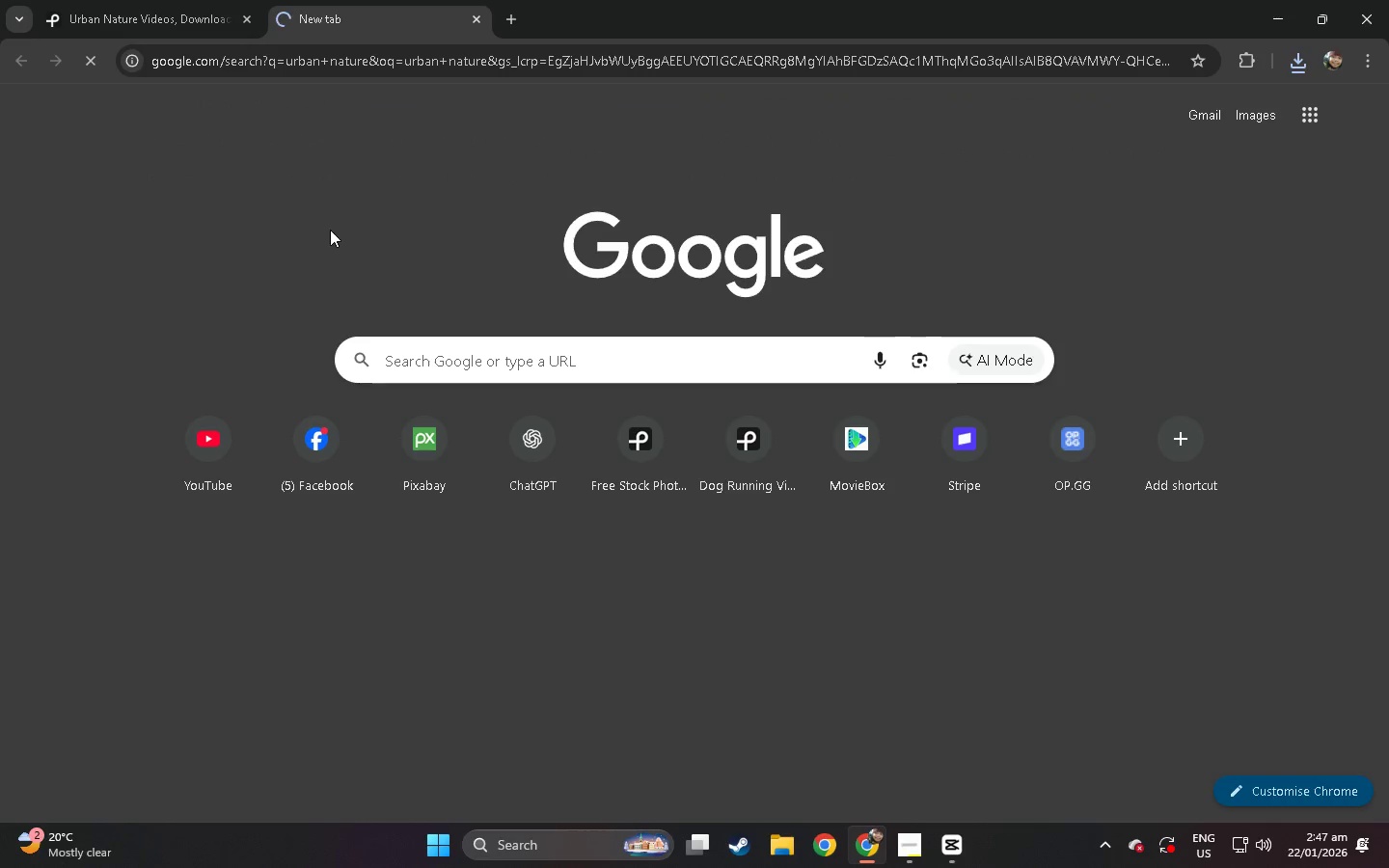 
mouse_move([262, 221])
 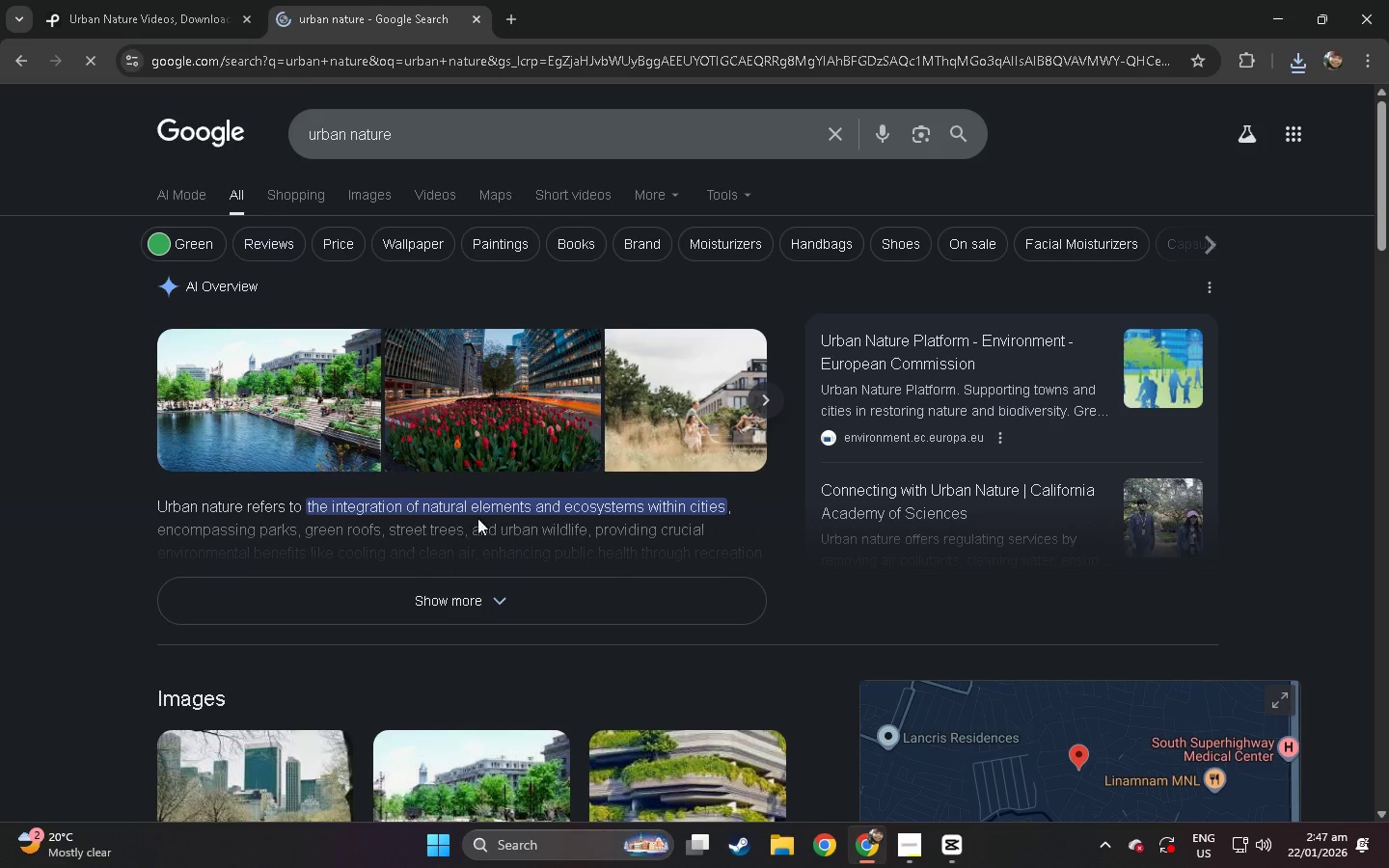 
left_click([172, 0])
 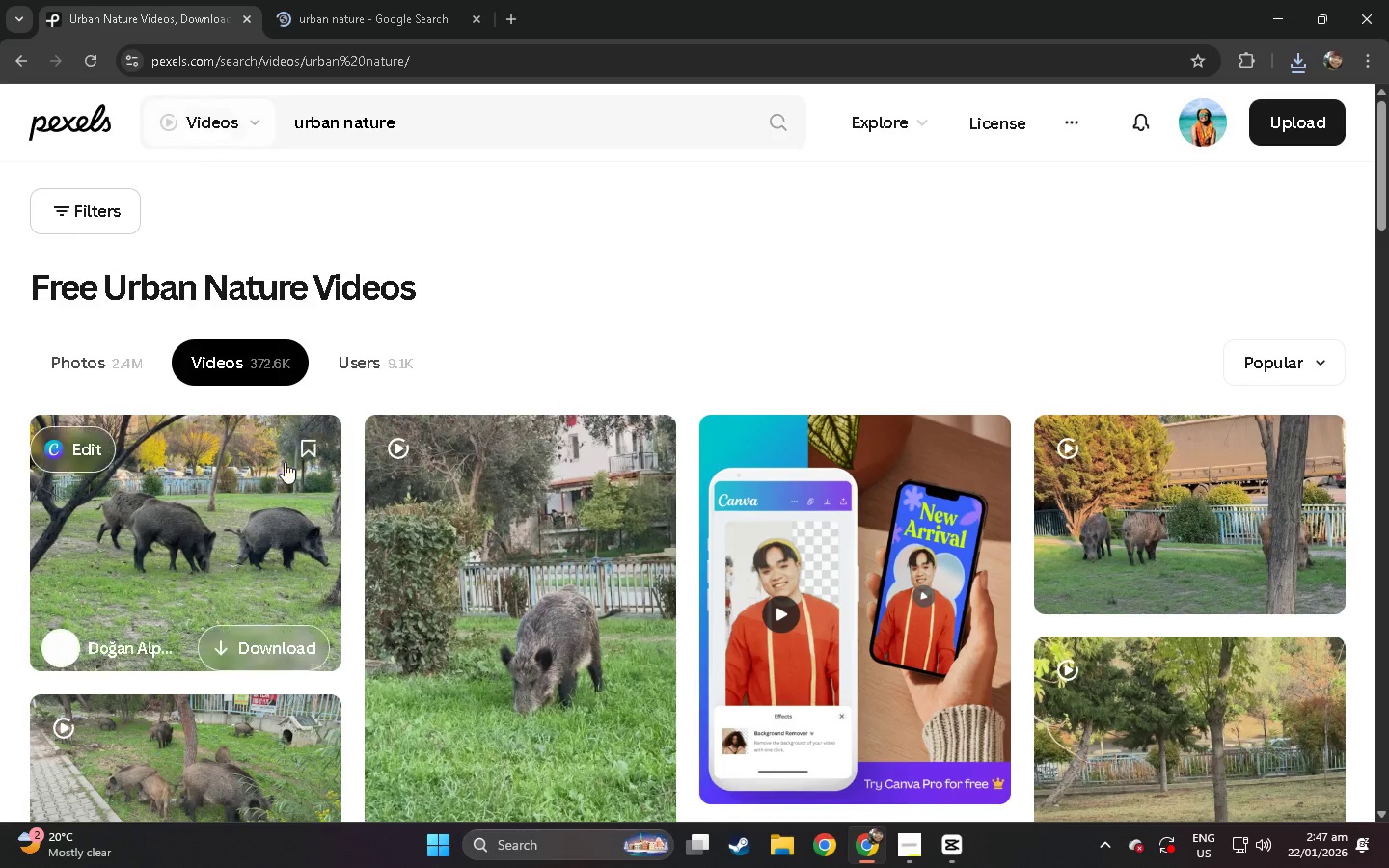 
scroll: coordinate [254, 472], scroll_direction: down, amount: 12.0
 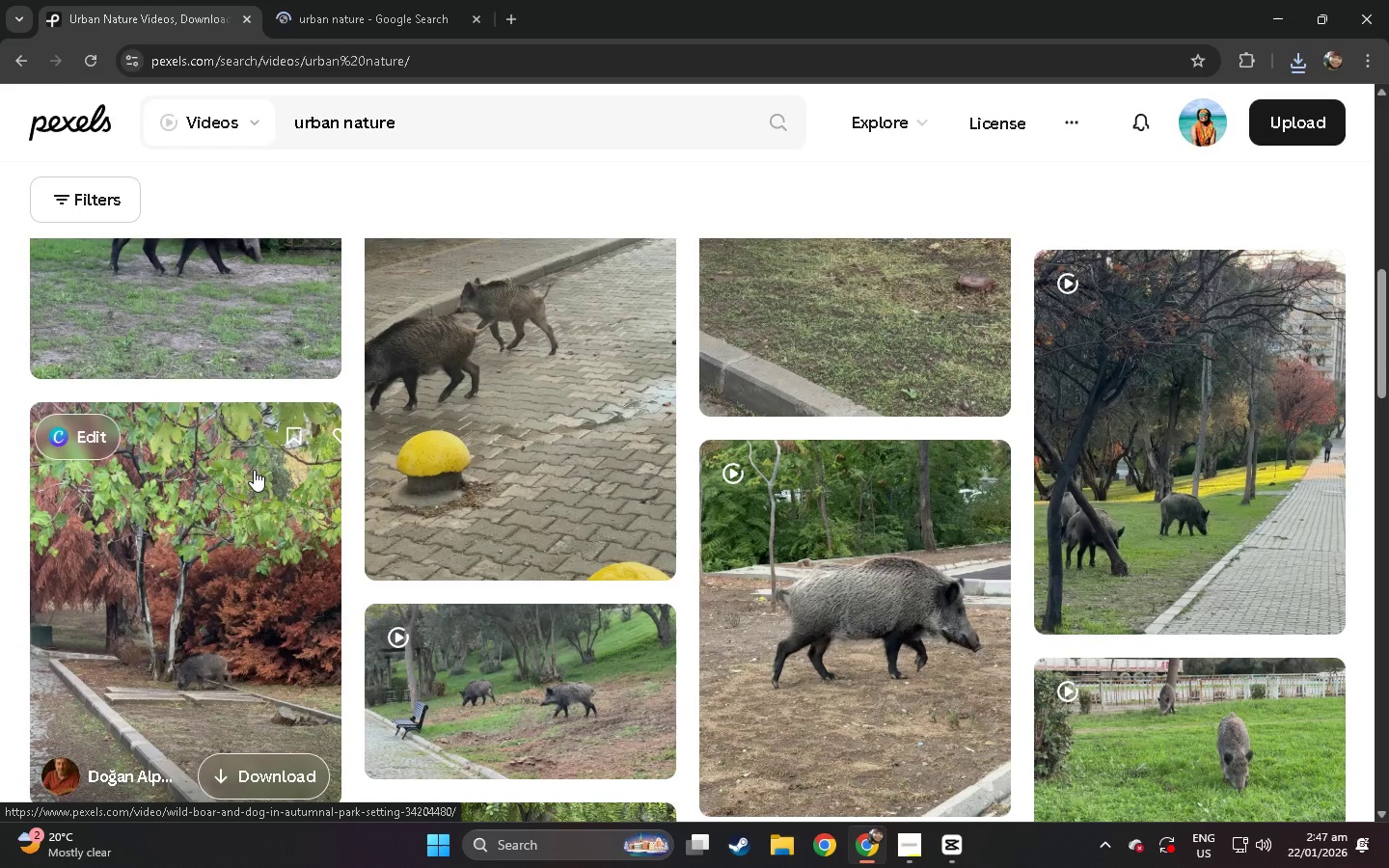 
left_click([427, 137])
 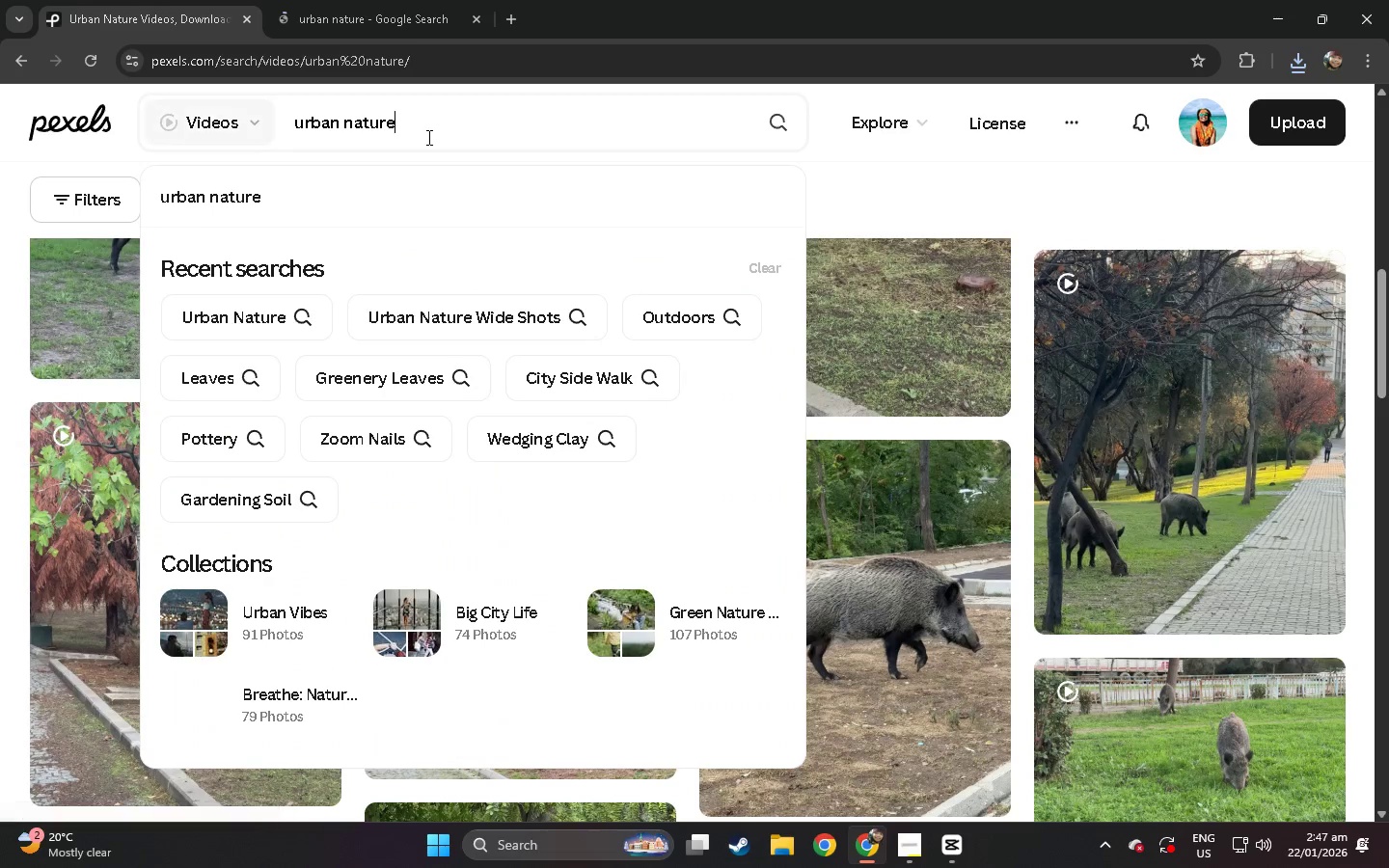 
type( wide shots)
 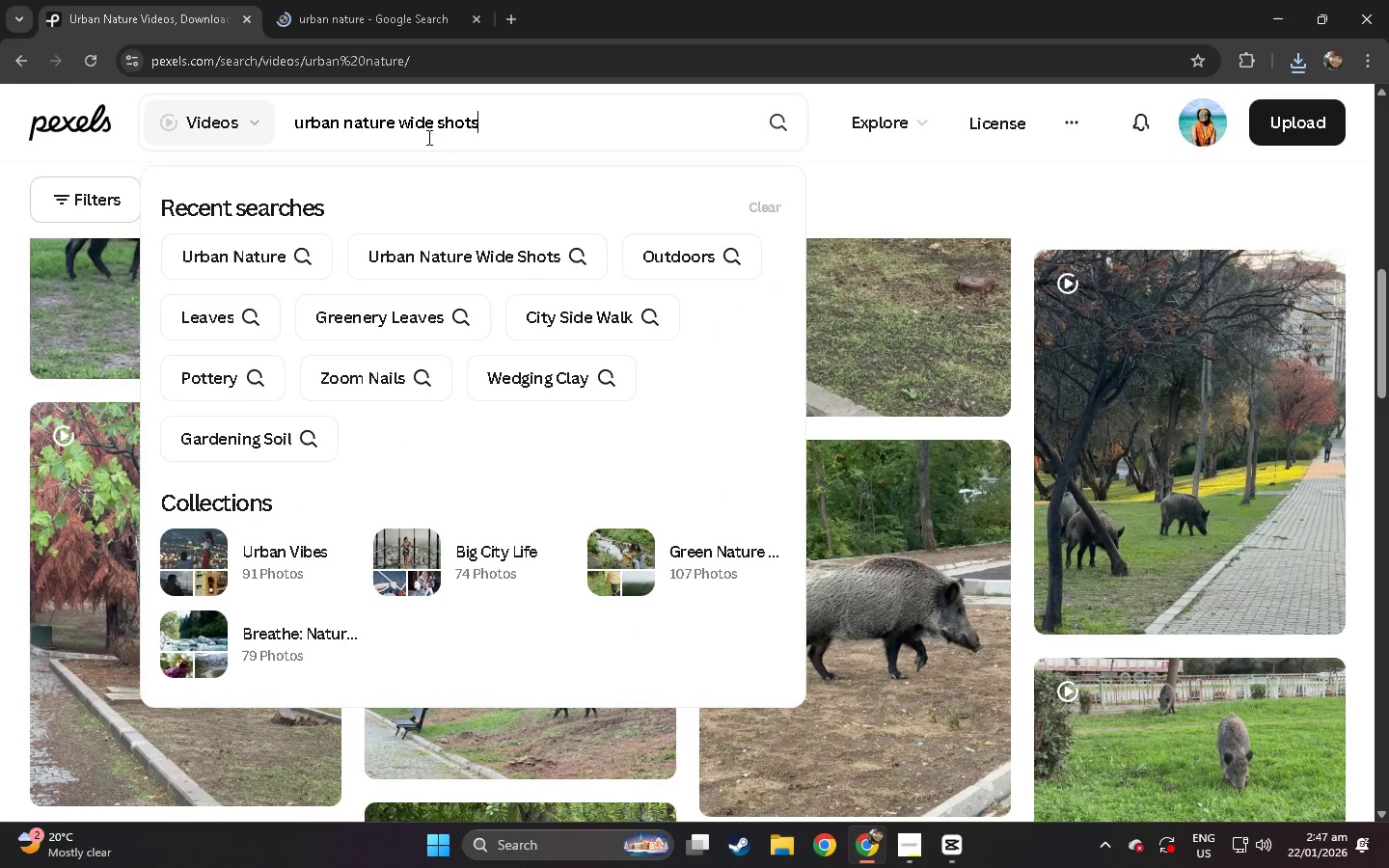 
key(Enter)
 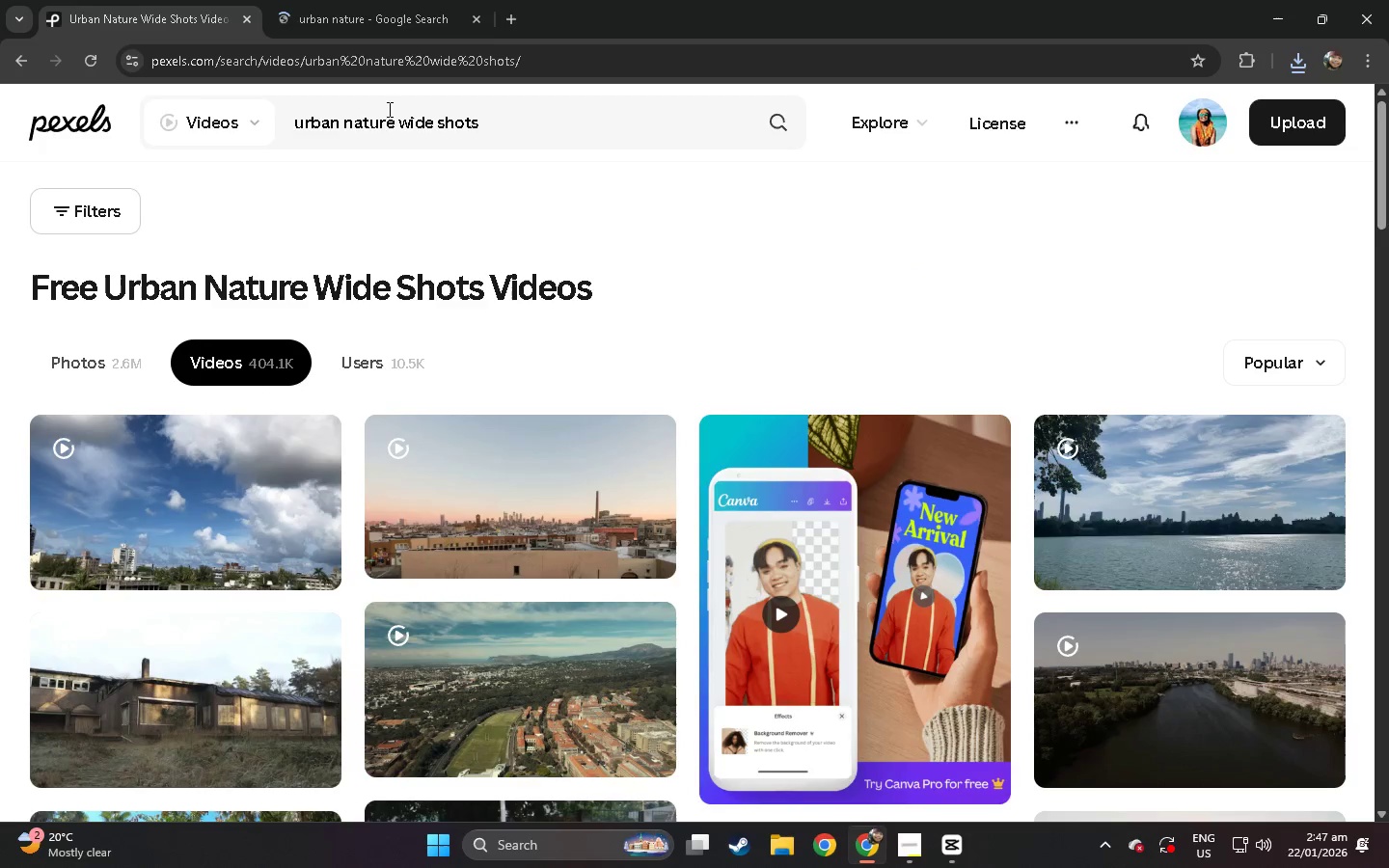 
left_click([343, 0])
 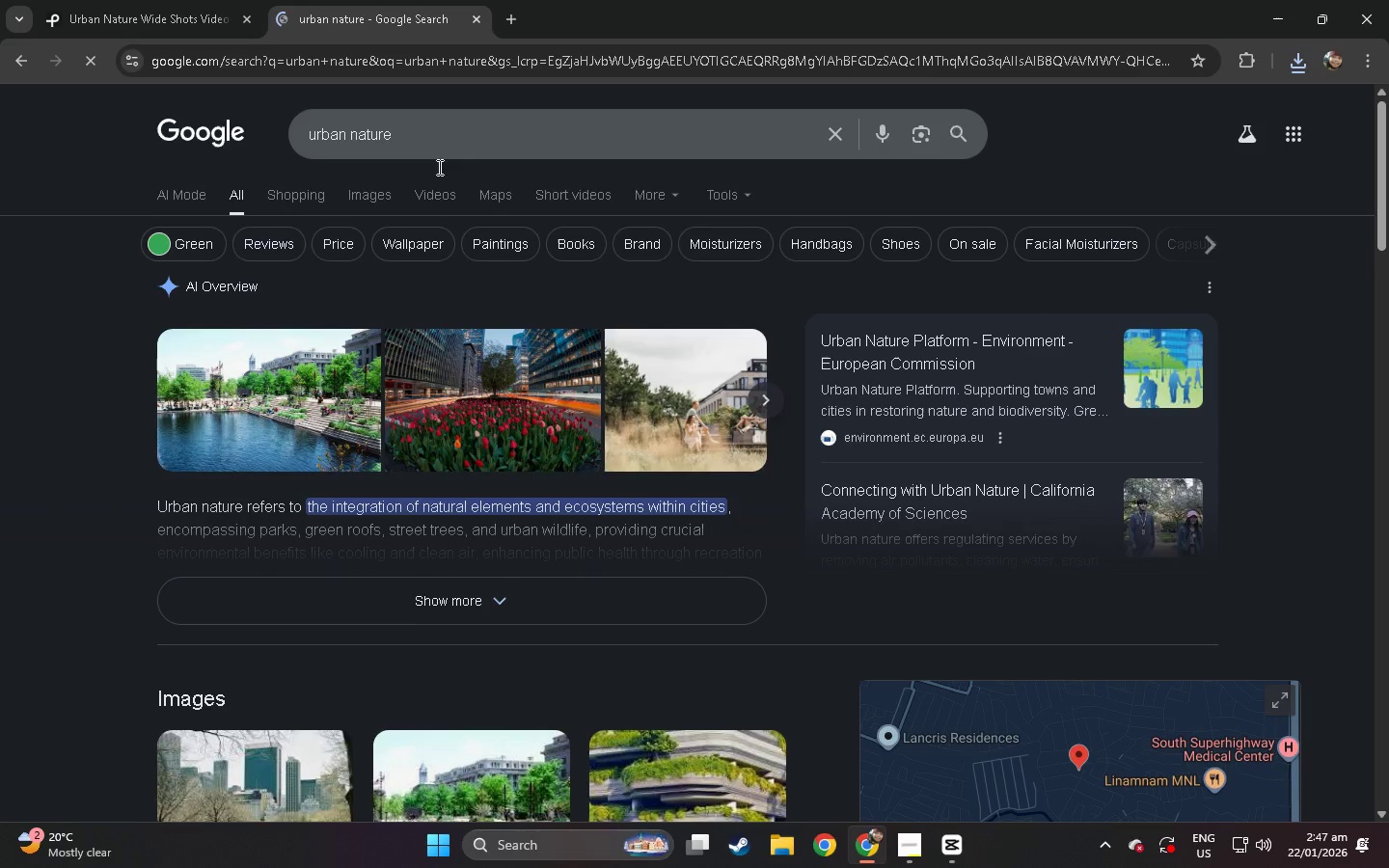 
scroll: coordinate [126, 475], scroll_direction: down, amount: 7.0
 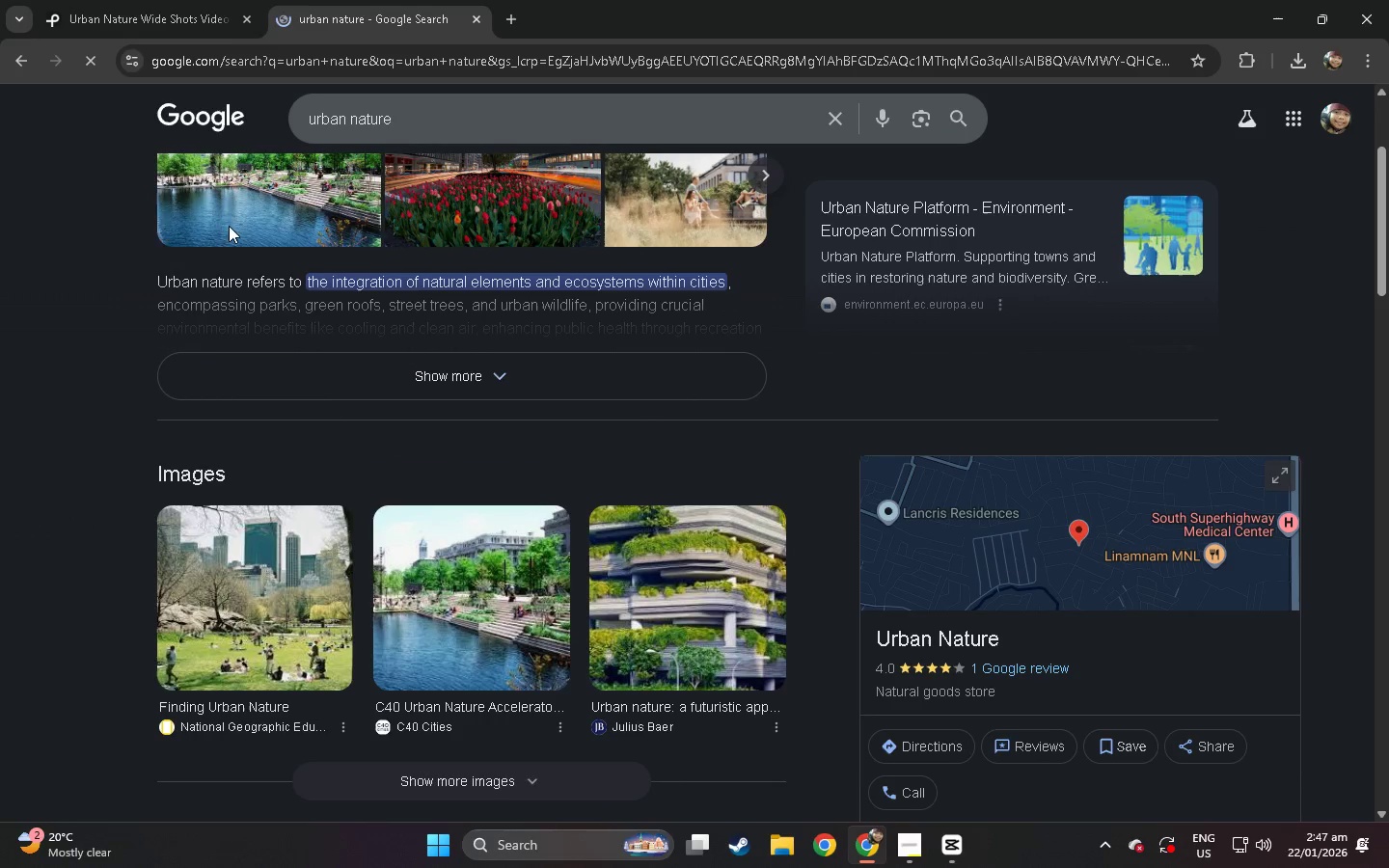 
left_click([201, 0])
 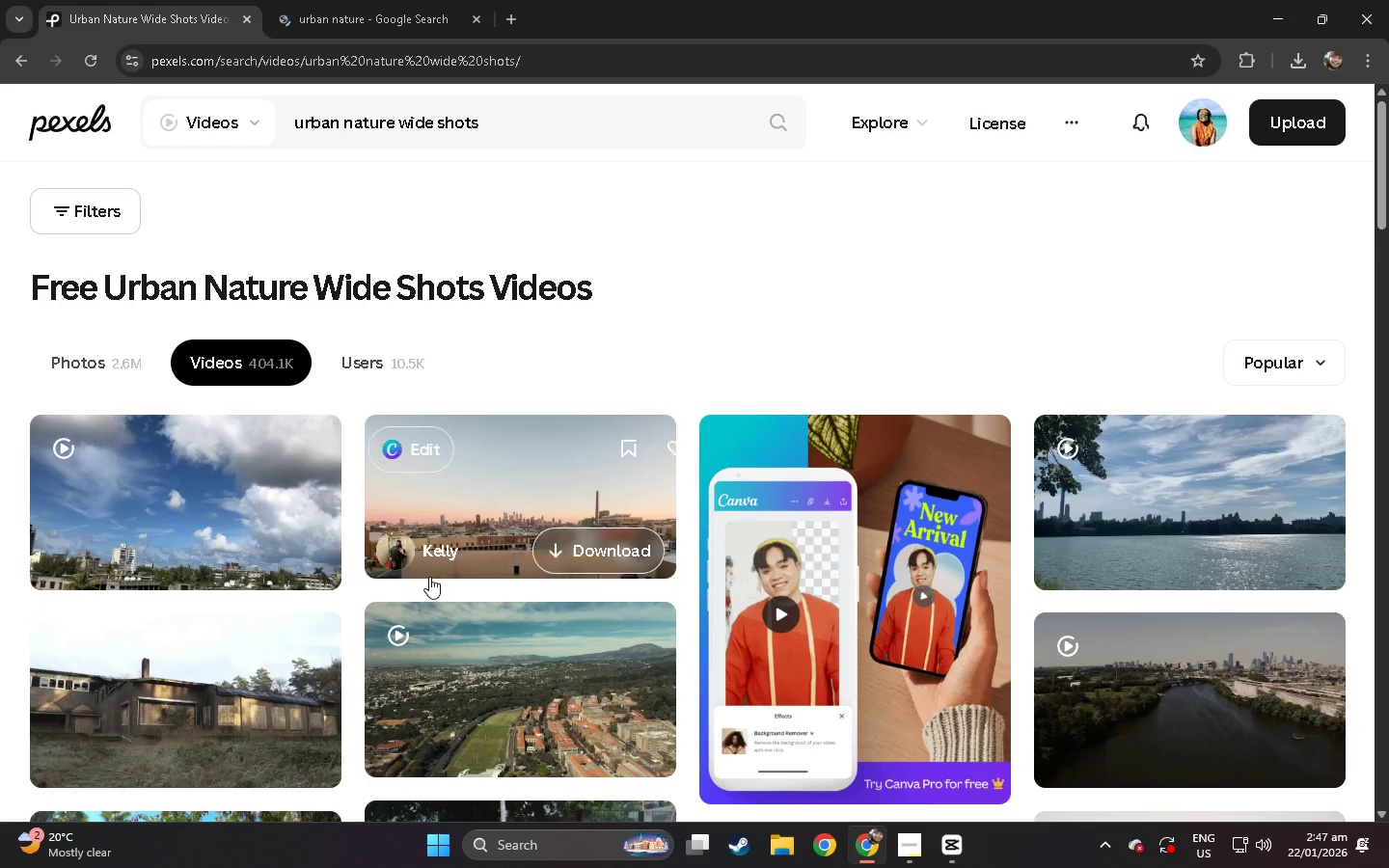 
scroll: coordinate [477, 478], scroll_direction: down, amount: 35.0
 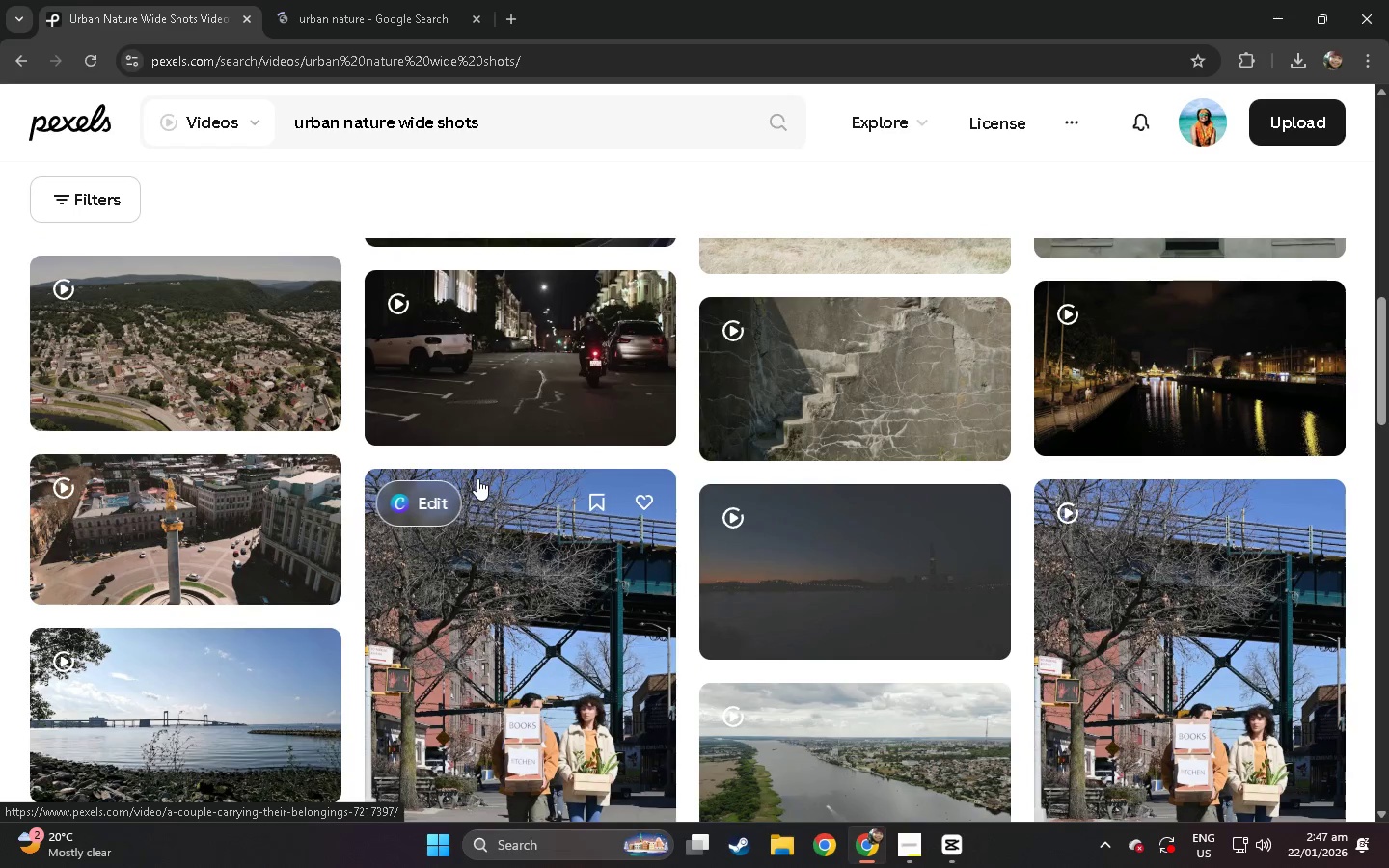 
scroll: coordinate [479, 476], scroll_direction: up, amount: 33.0
 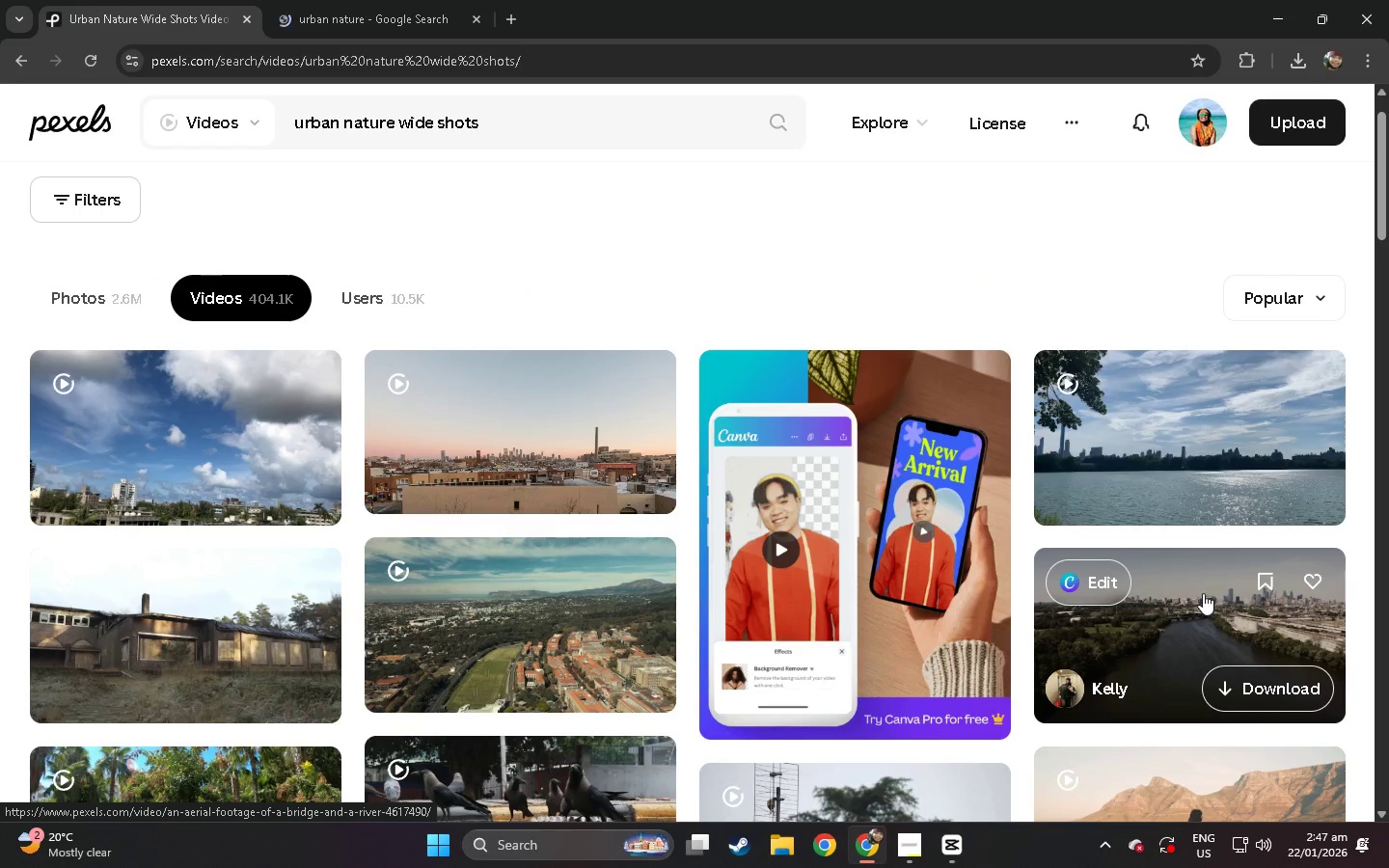 
left_click([1203, 593])
 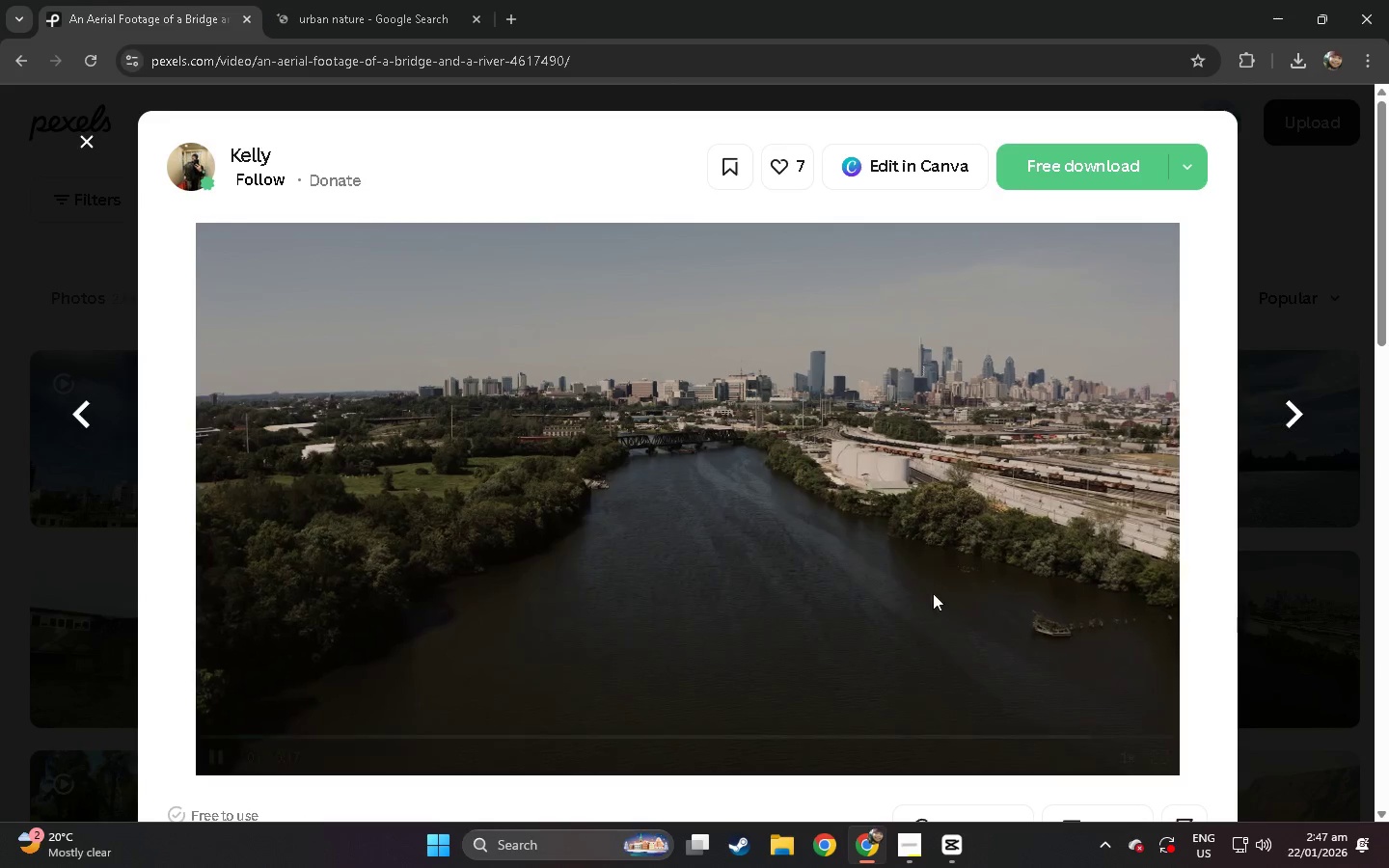 
left_click([1067, 168])
 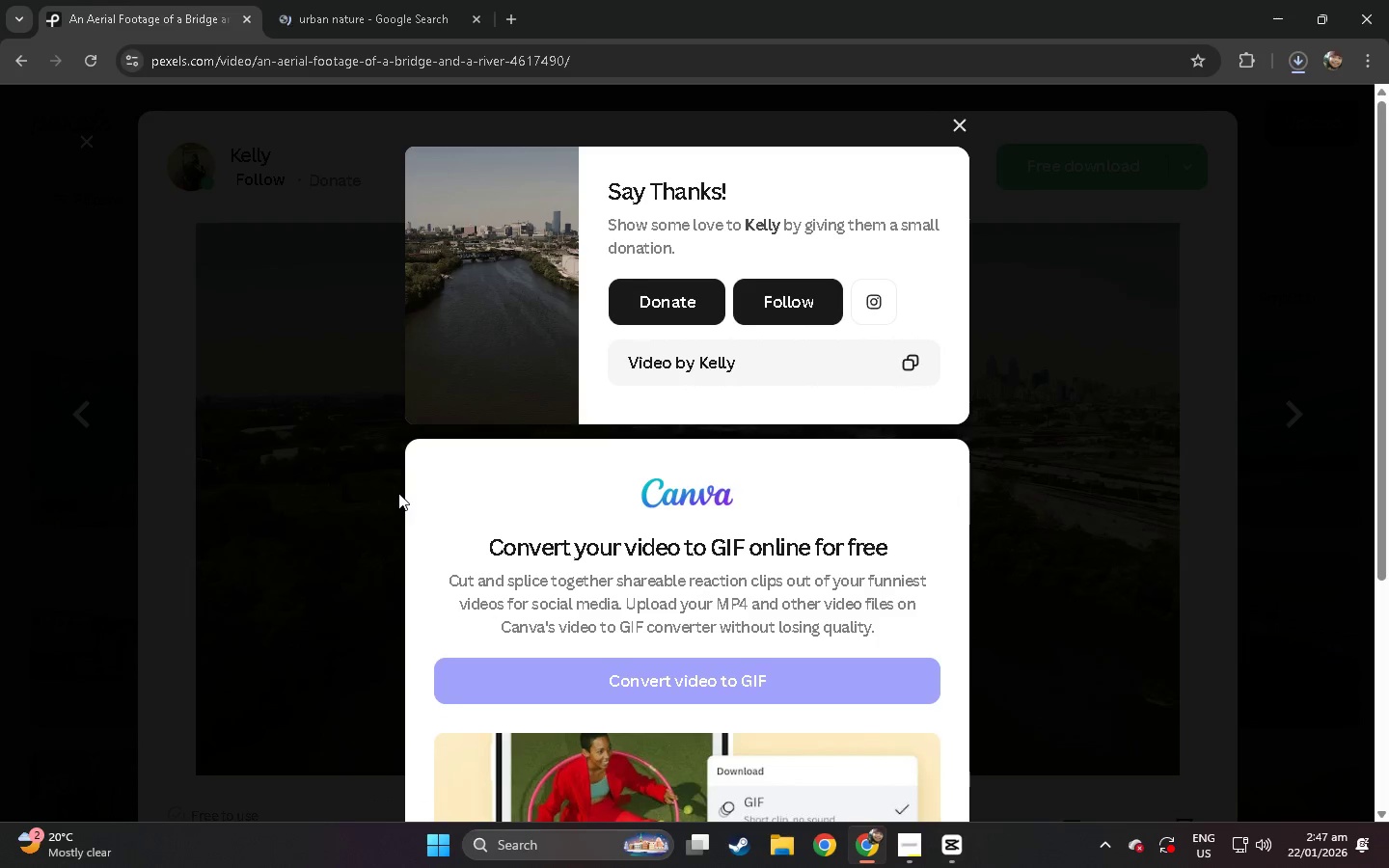 
left_click([54, 406])
 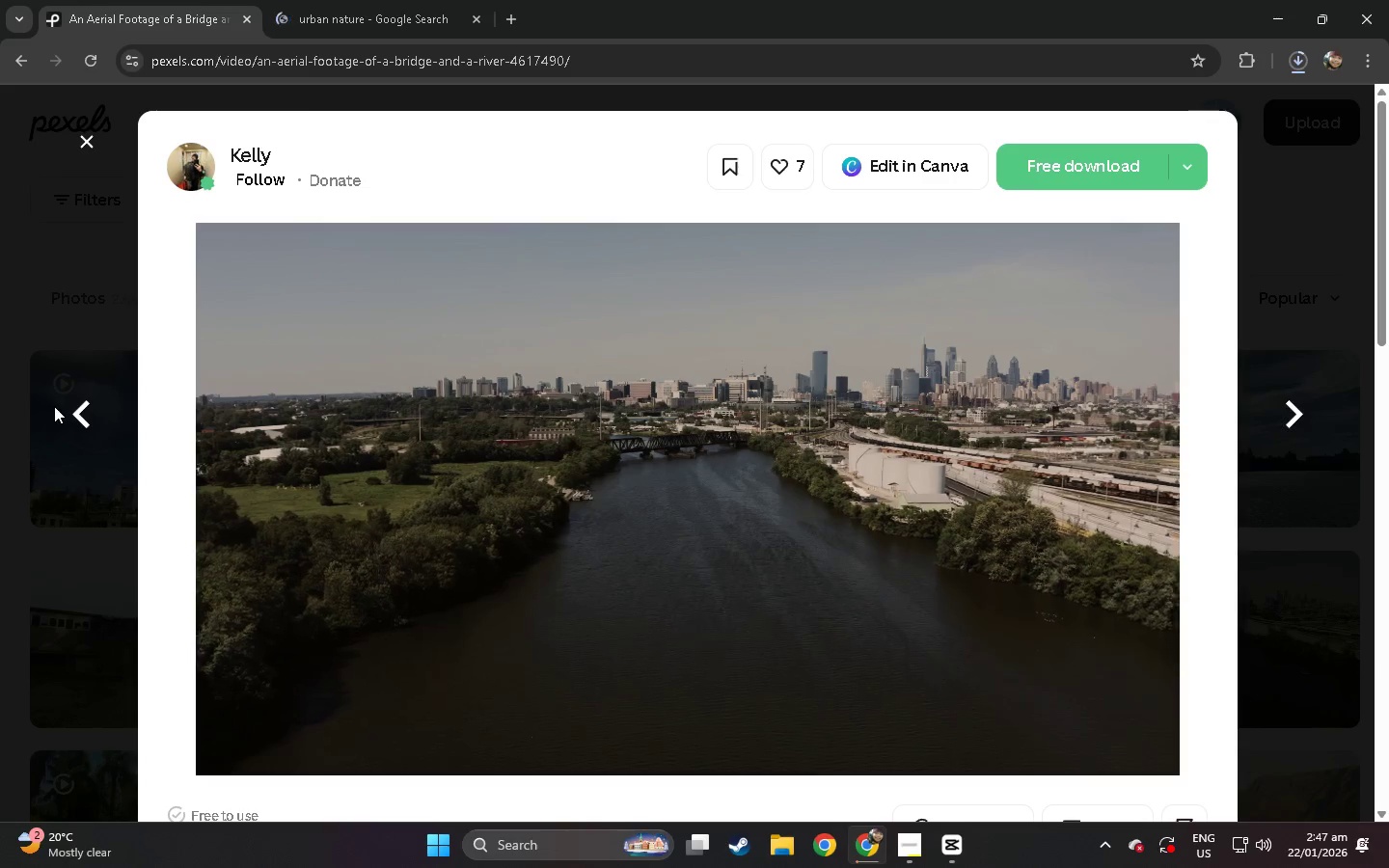 
left_click([54, 406])
 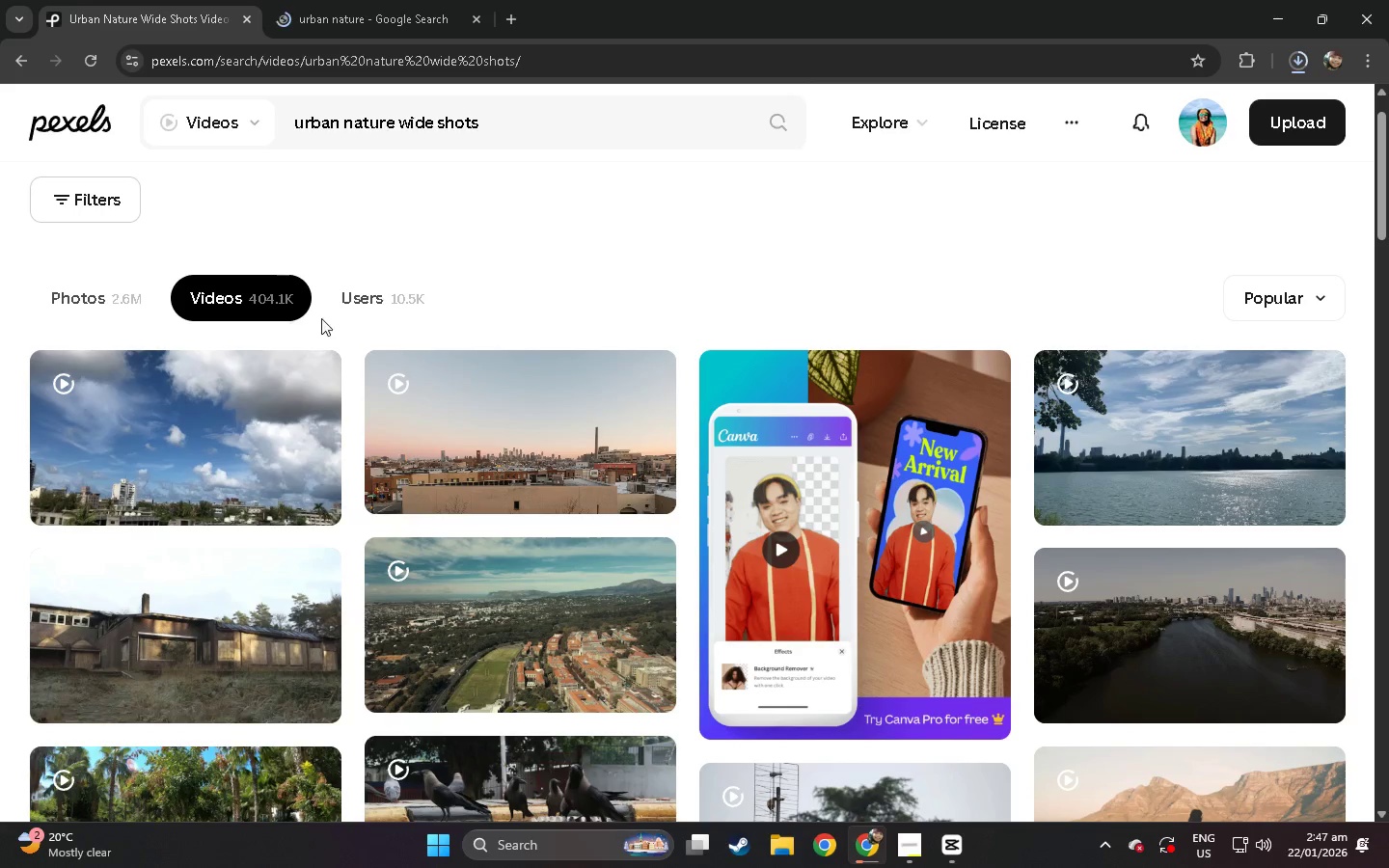 
left_click_drag(start_coordinate=[554, 121], to_coordinate=[309, 116])
 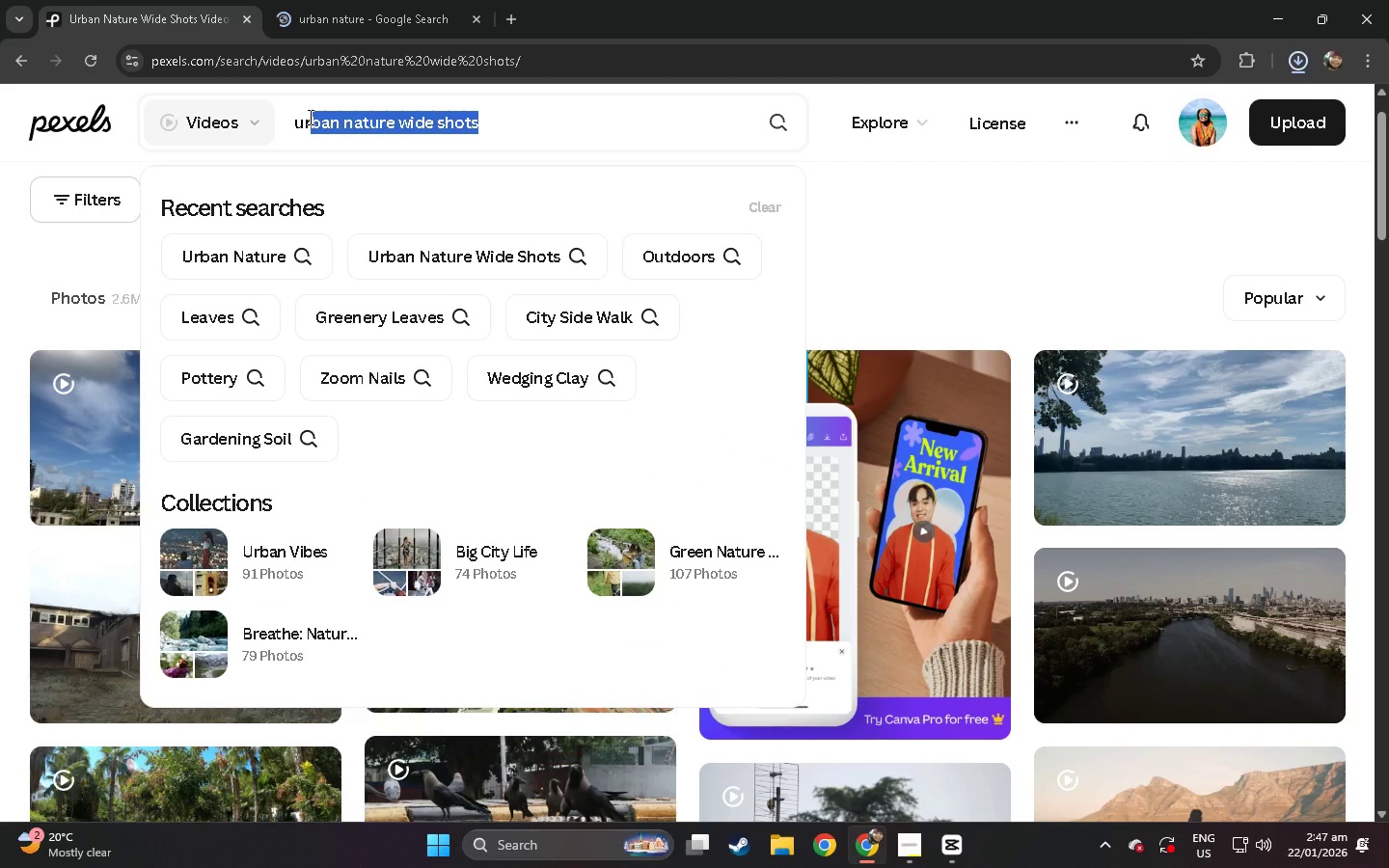 
key(Backspace)
key(Backspace)
key(Backspace)
type(tiog)
key(Backspace)
key(Backspace)
type(ght o)
key(Backspace)
type(pkla)
key(Backspace)
key(Backspace)
key(Backspace)
type(lant)
 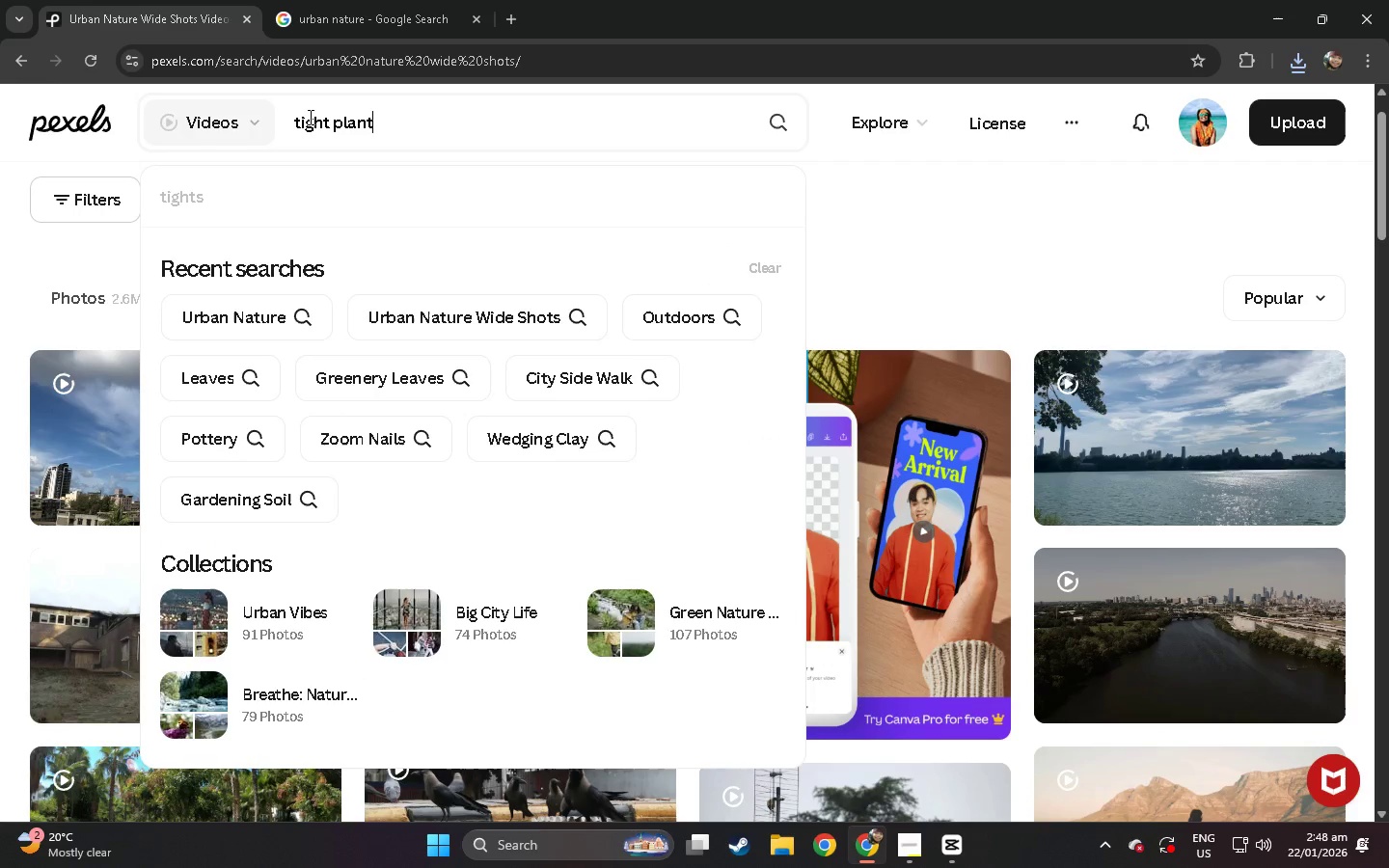 
key(Enter)
 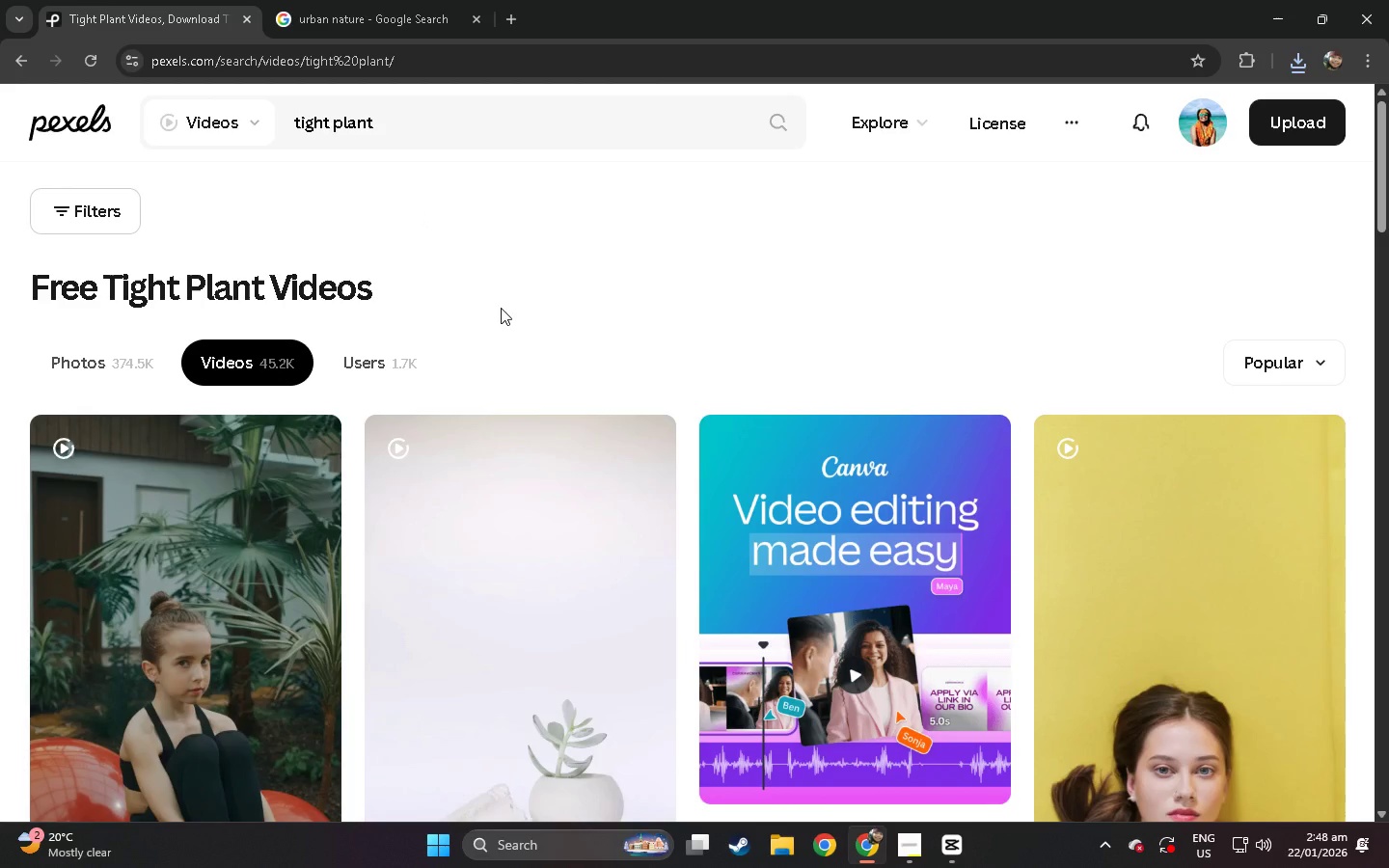 
wait(5.52)
 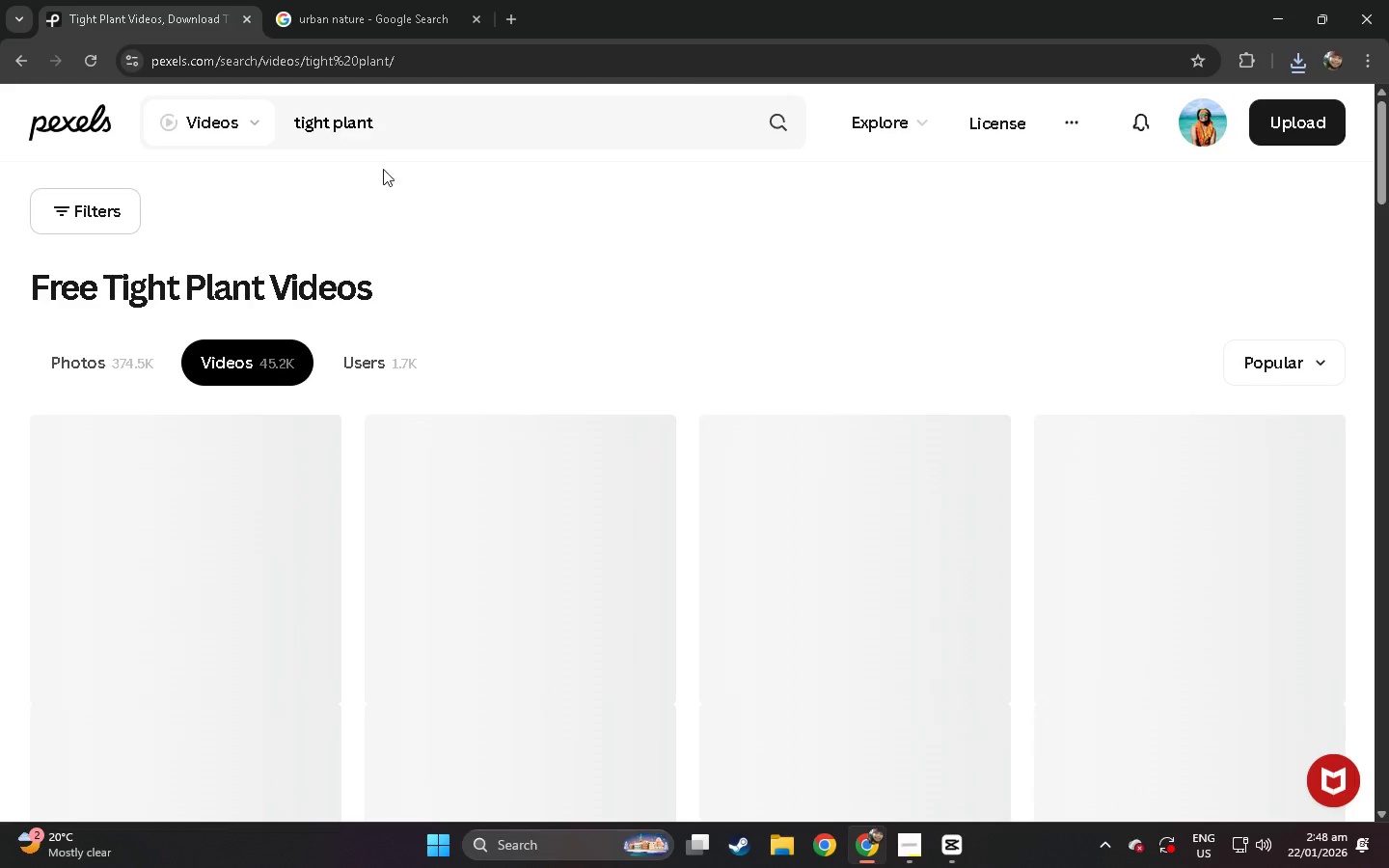 
scroll: coordinate [436, 274], scroll_direction: down, amount: 89.0
 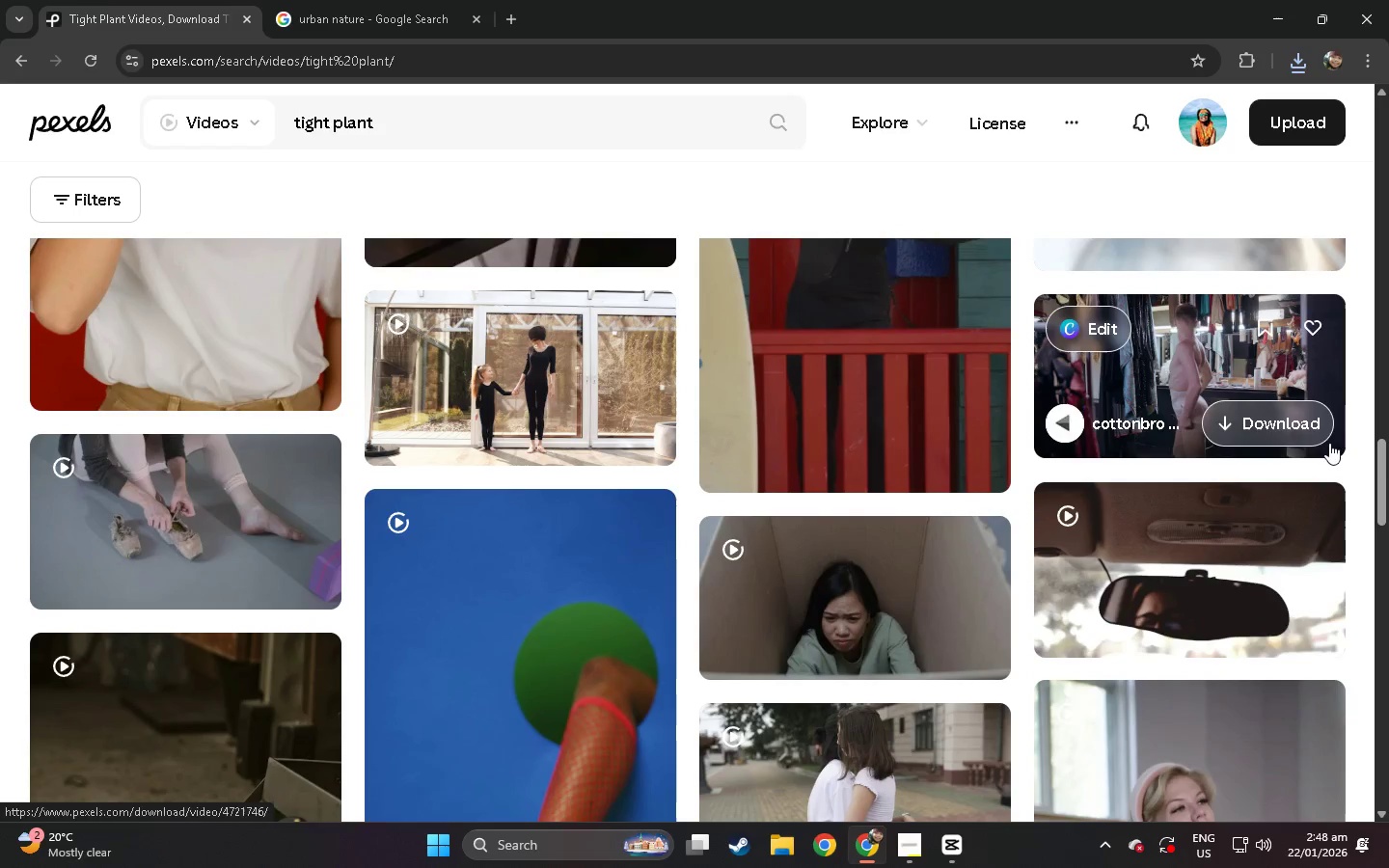 
left_click_drag(start_coordinate=[1388, 476], to_coordinate=[1374, 205])
 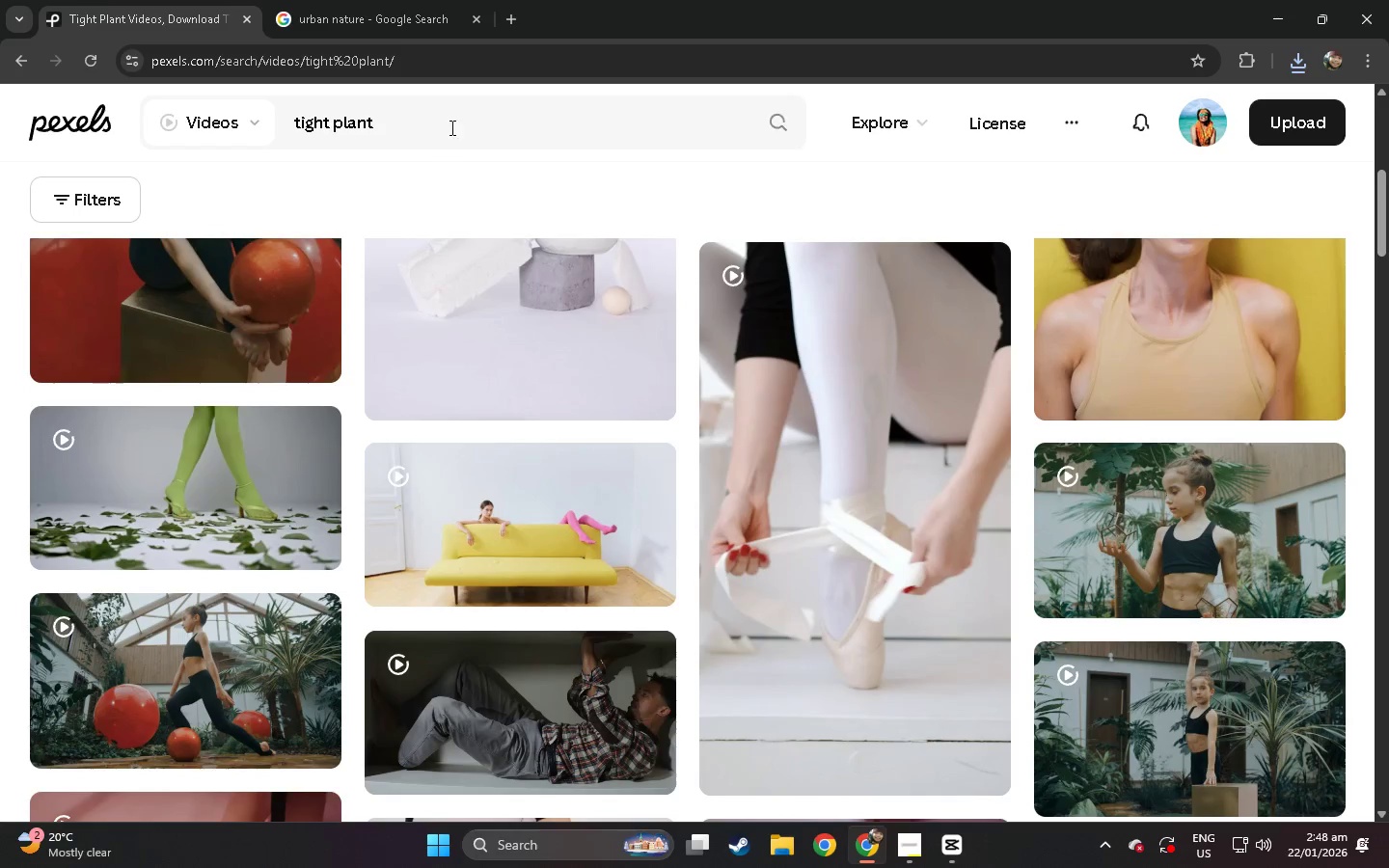 
left_click_drag(start_coordinate=[450, 125], to_coordinate=[255, 129])
 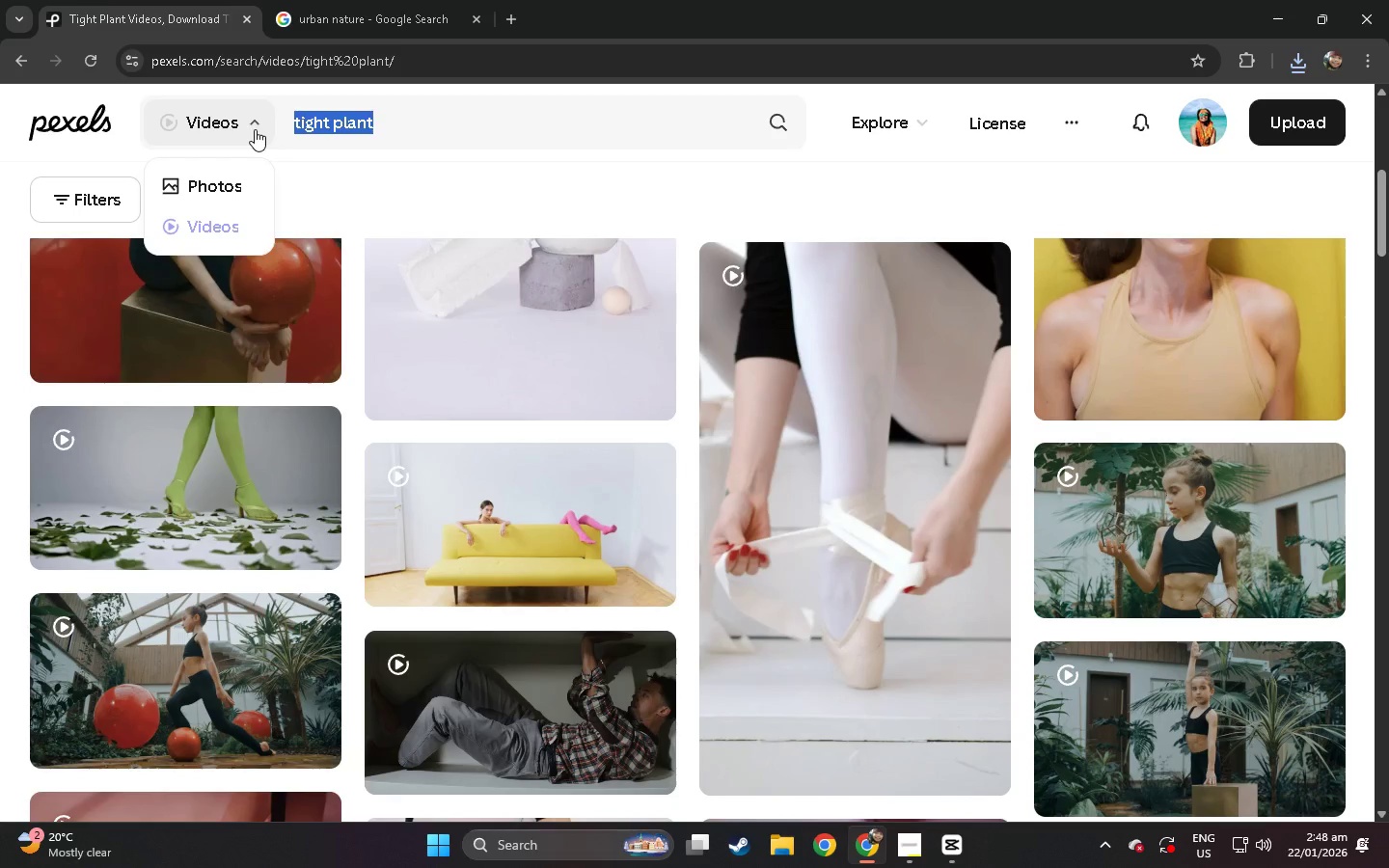 
type(mushroom details)
 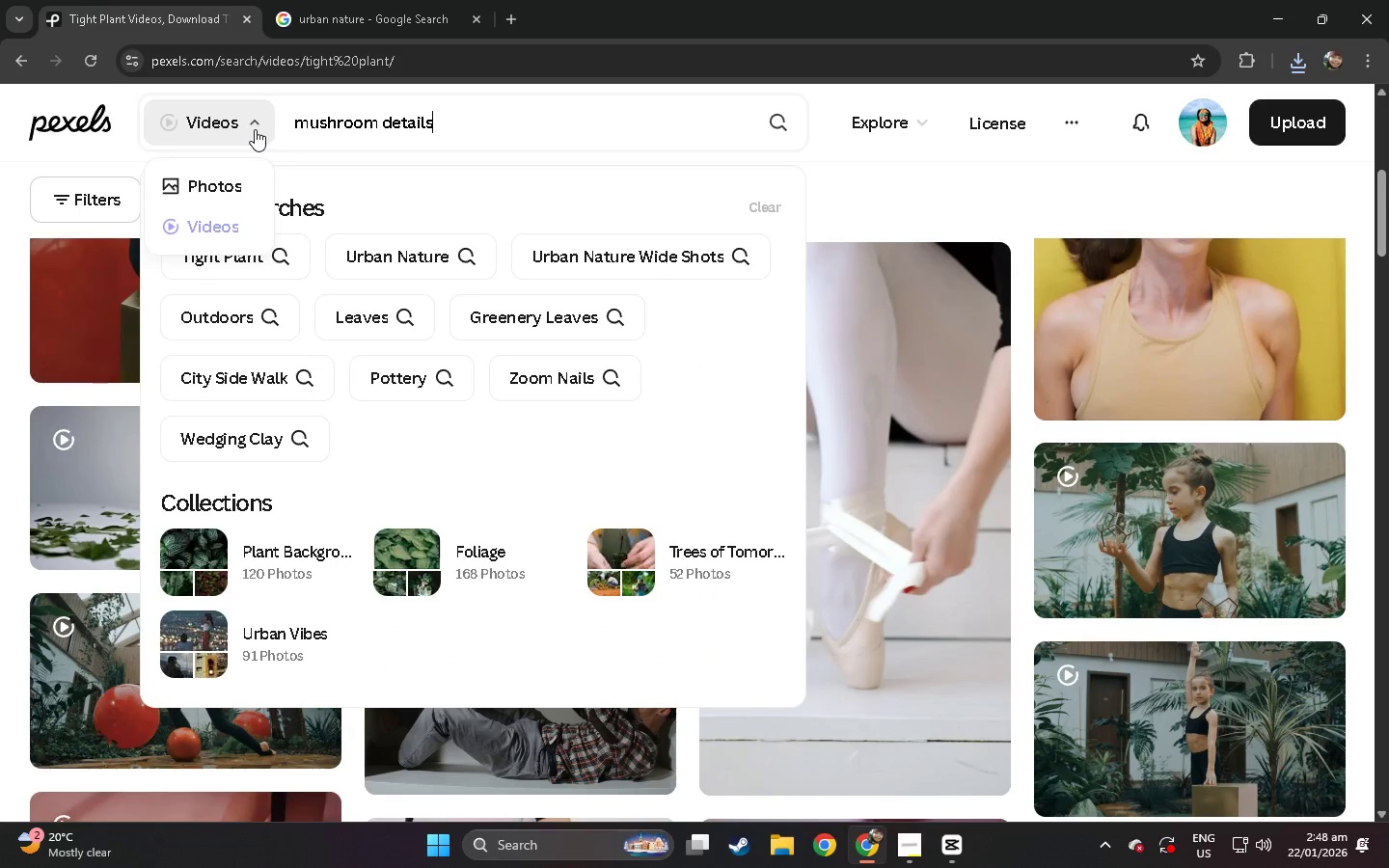 
key(Enter)
 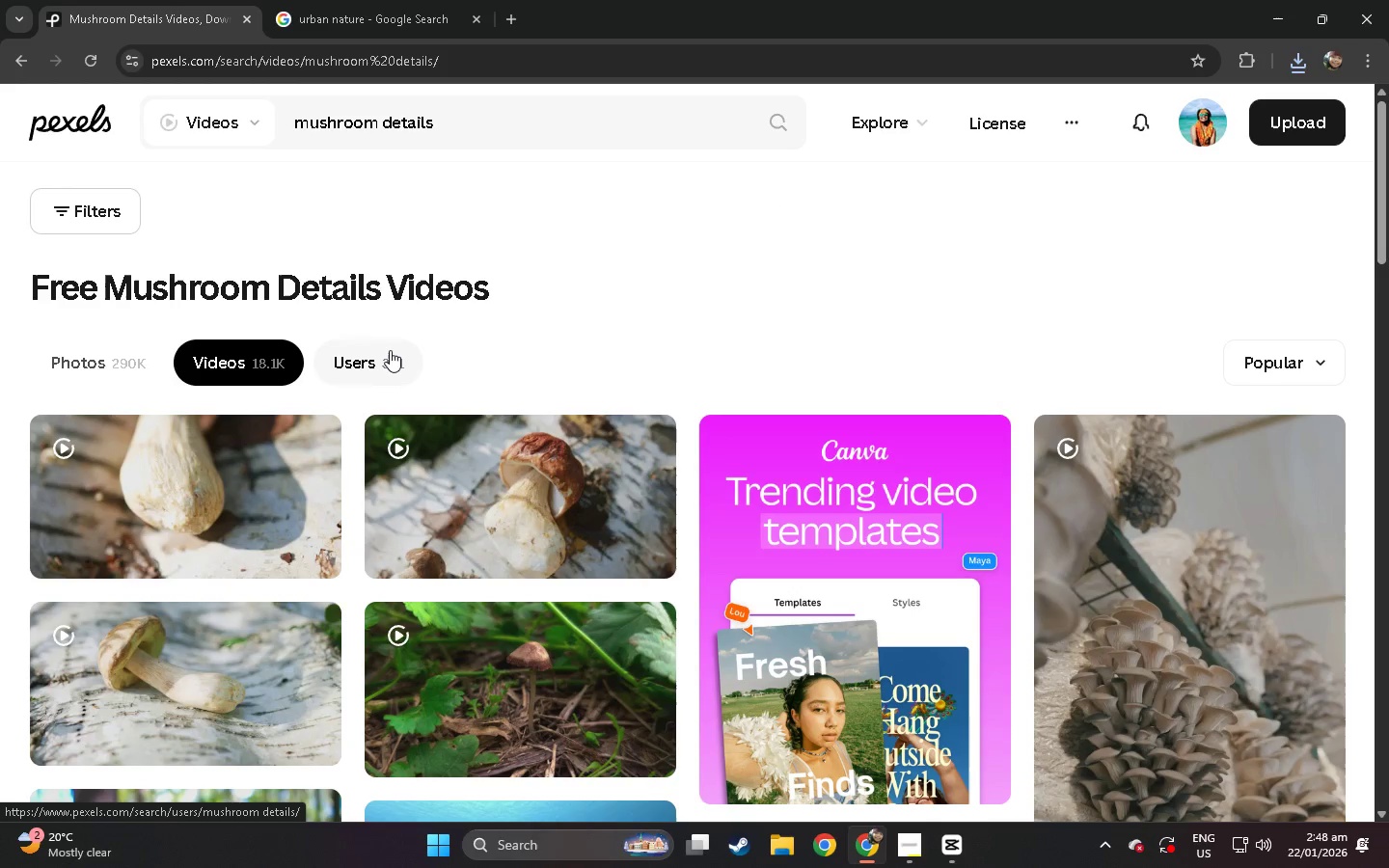 
wait(8.64)
 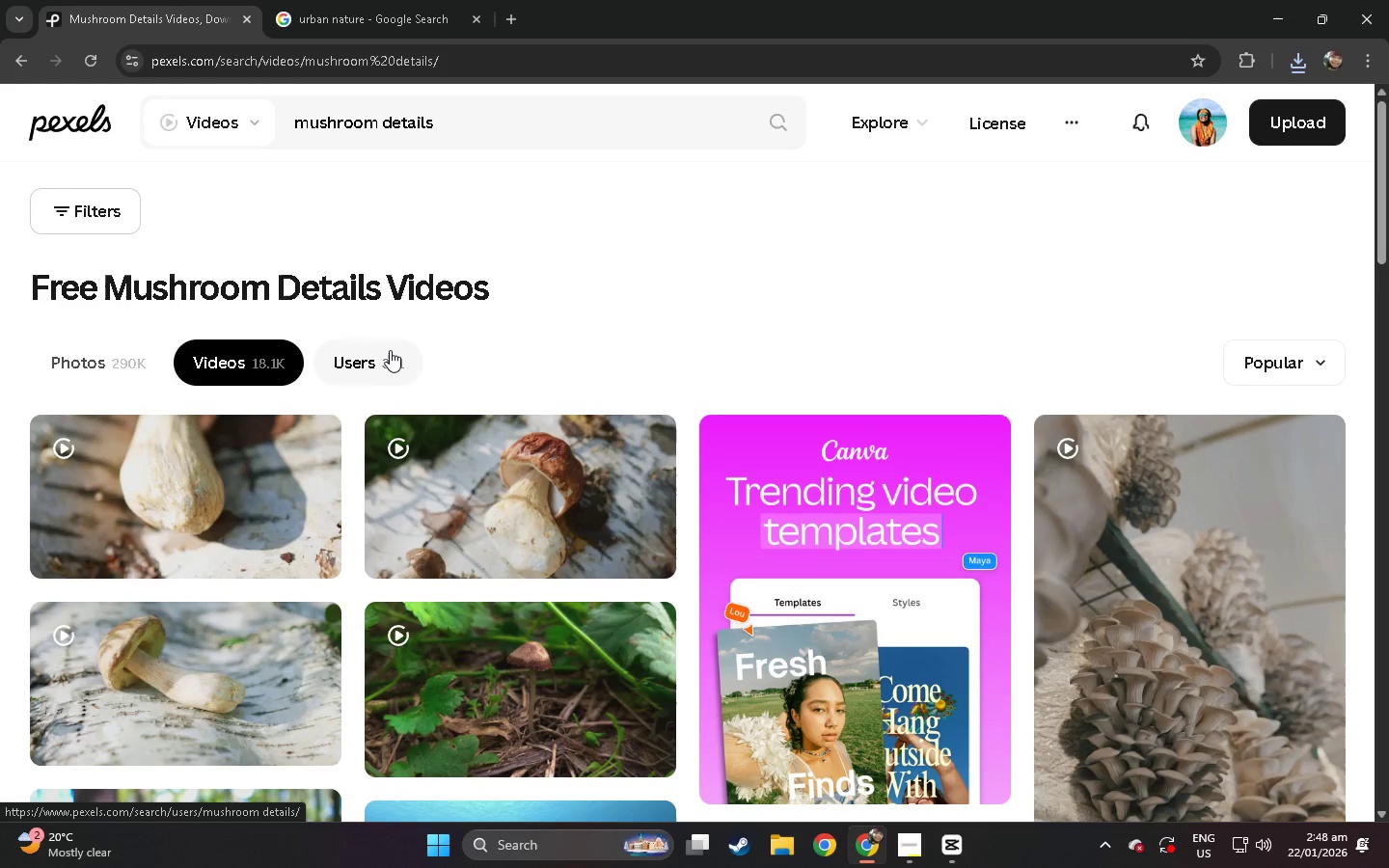 
left_click([499, 647])
 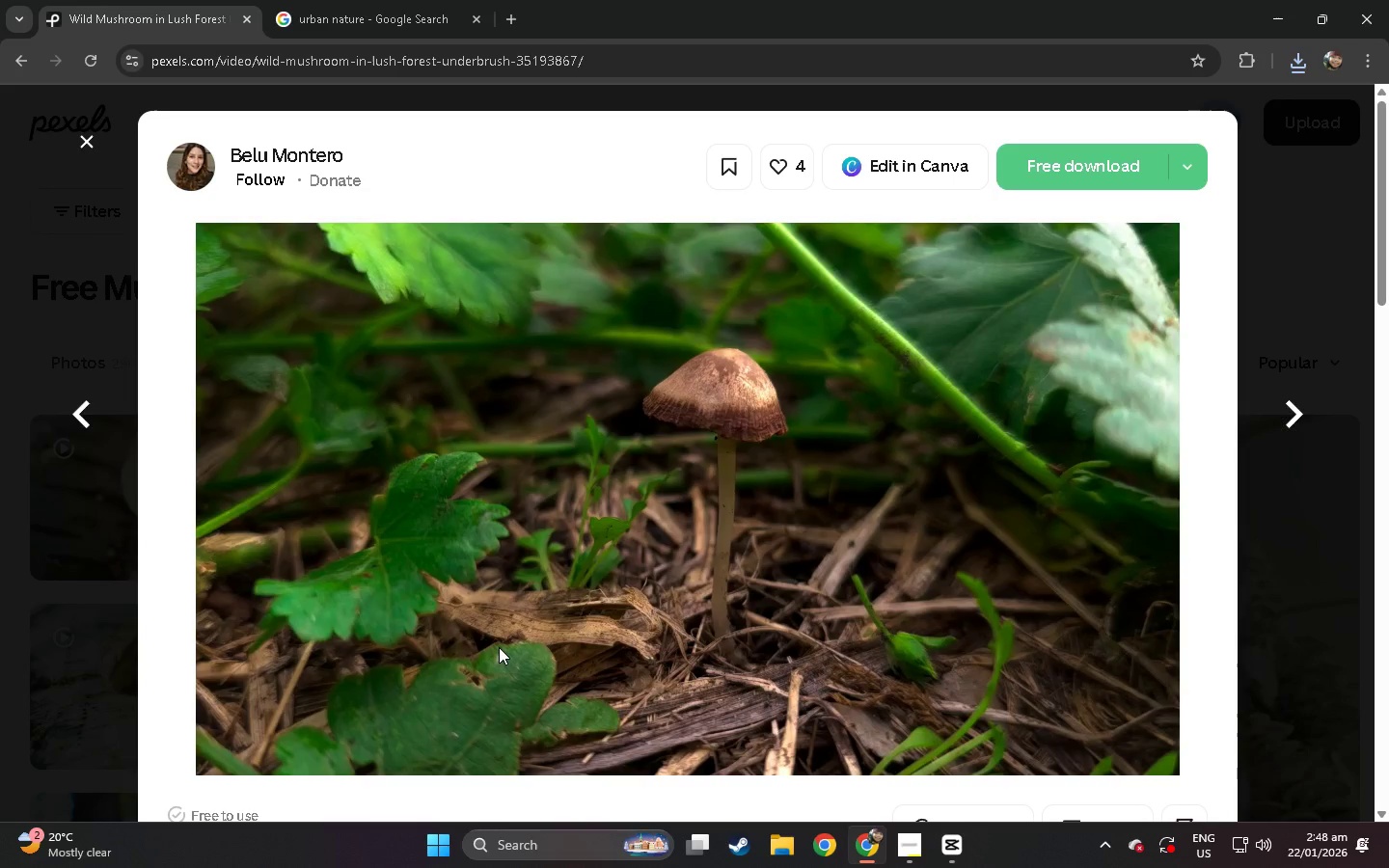 
left_click([1060, 176])
 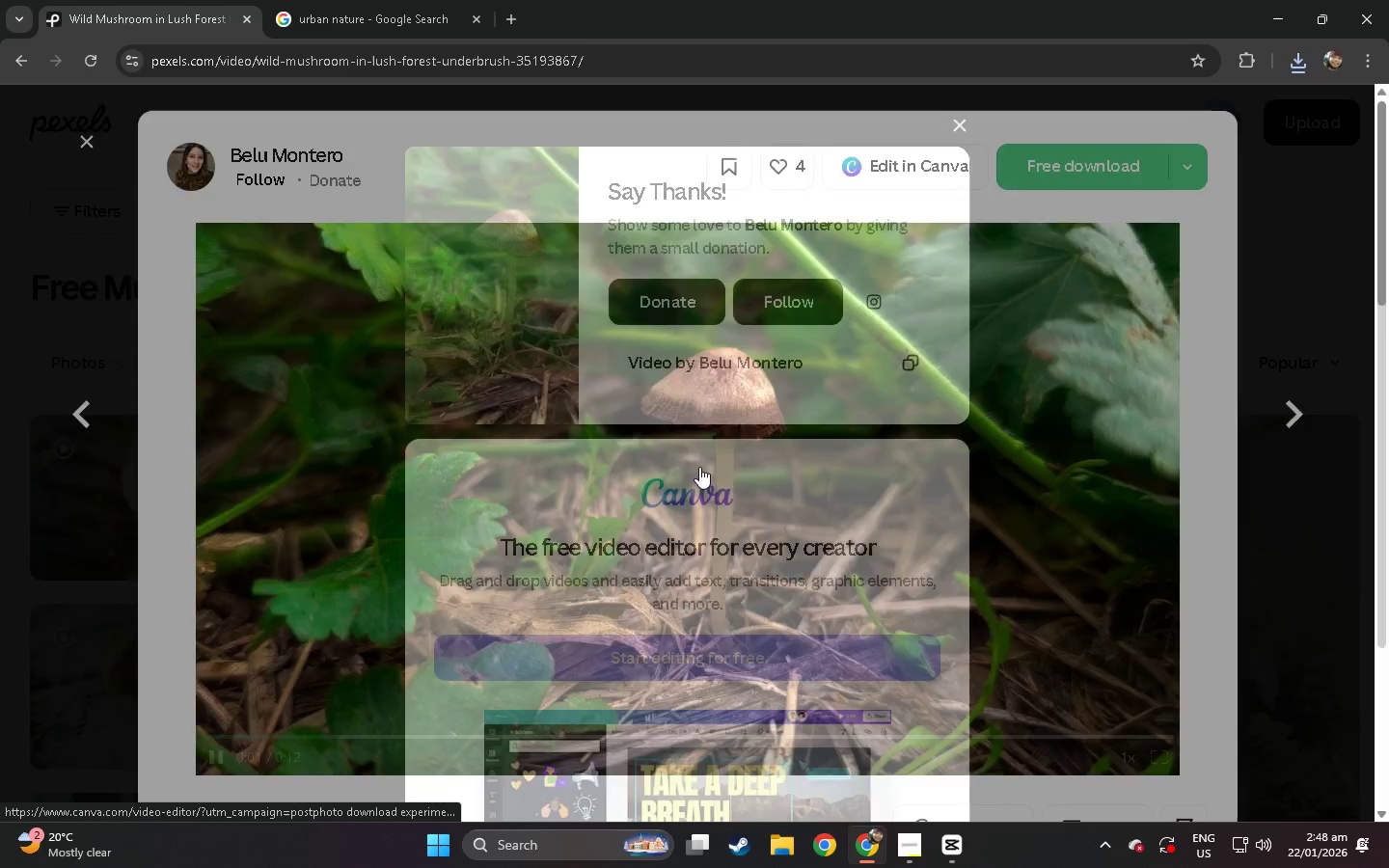 
left_click([298, 484])
 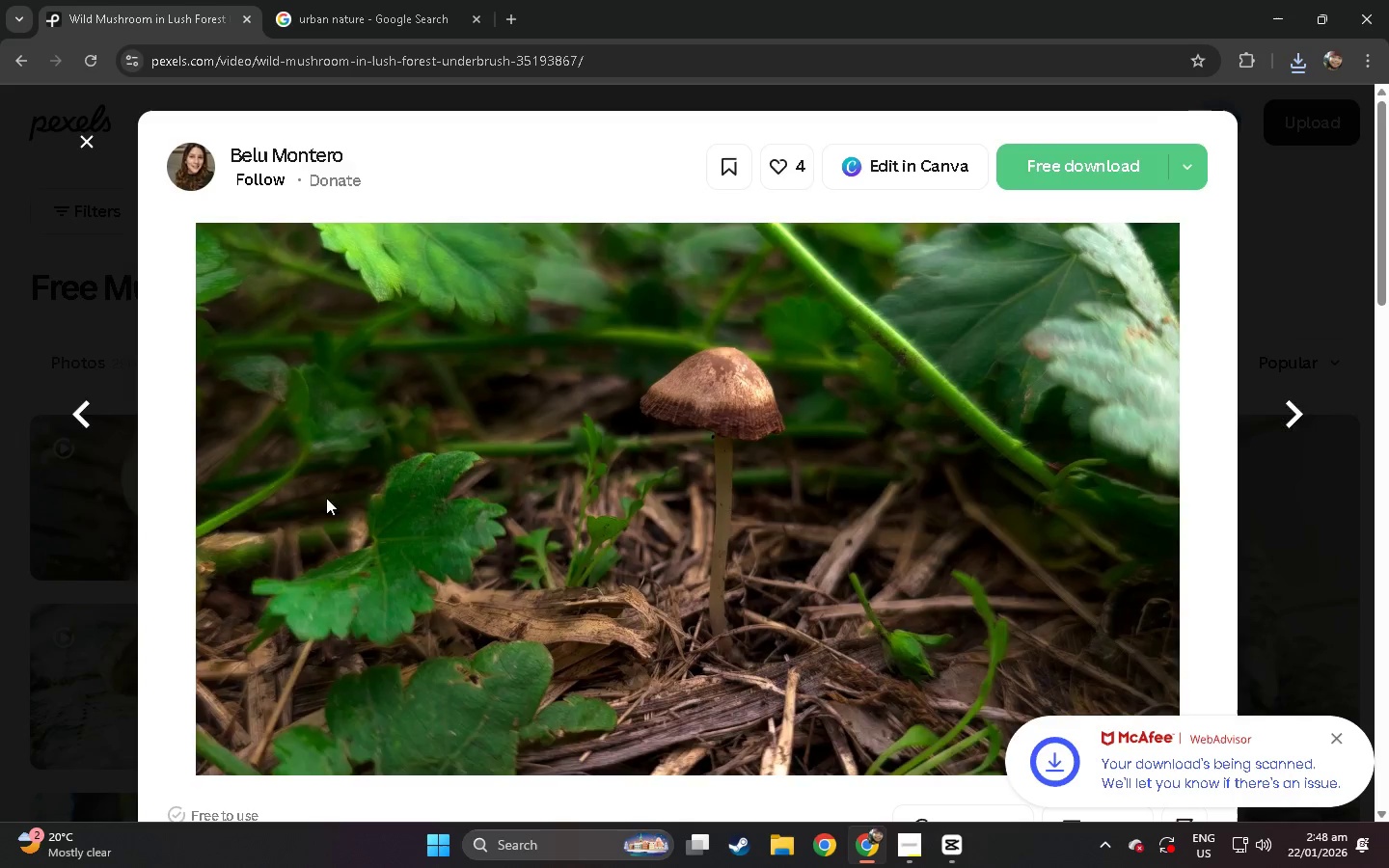 
scroll: coordinate [387, 499], scroll_direction: down, amount: 29.0
 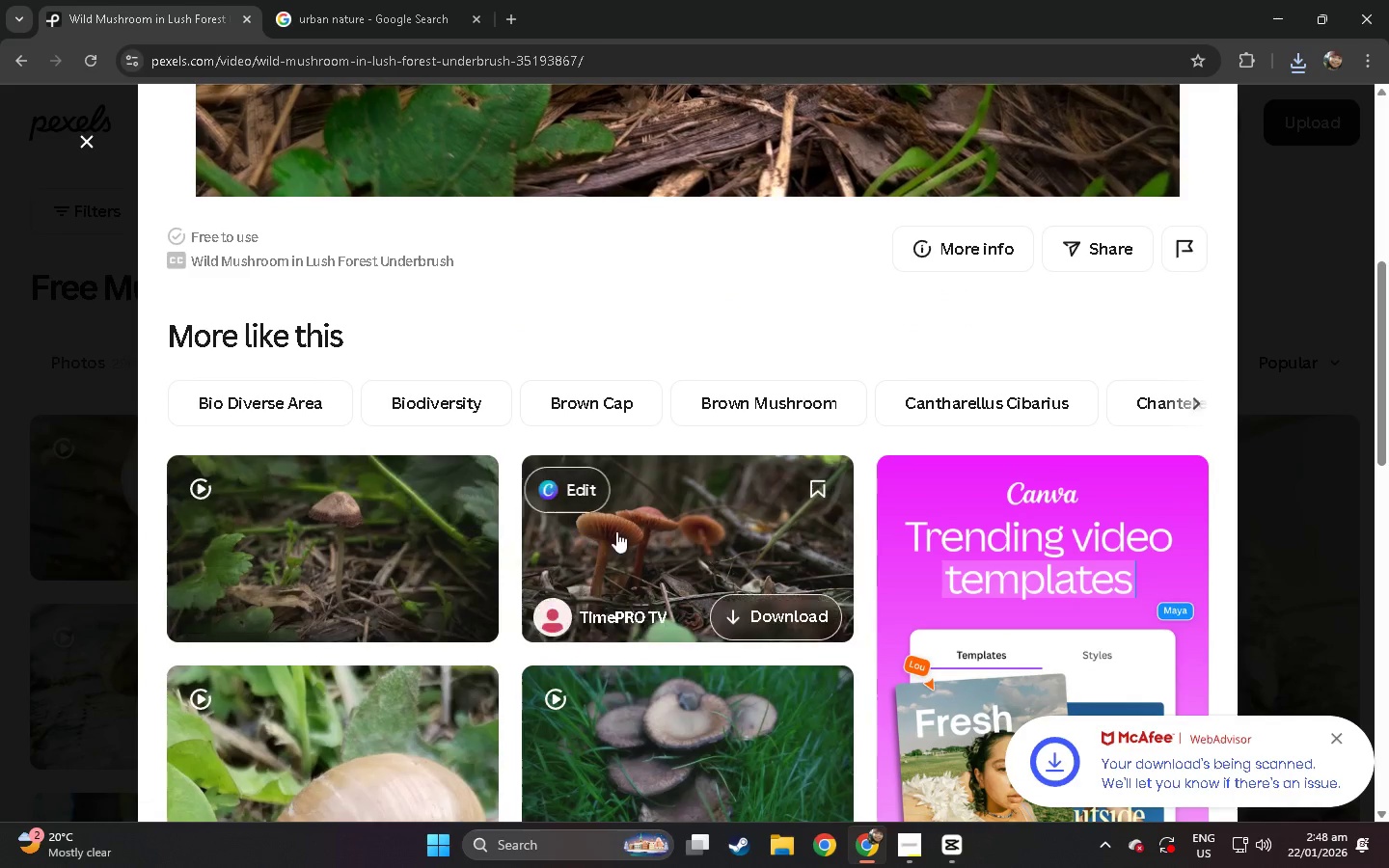 
left_click([646, 529])
 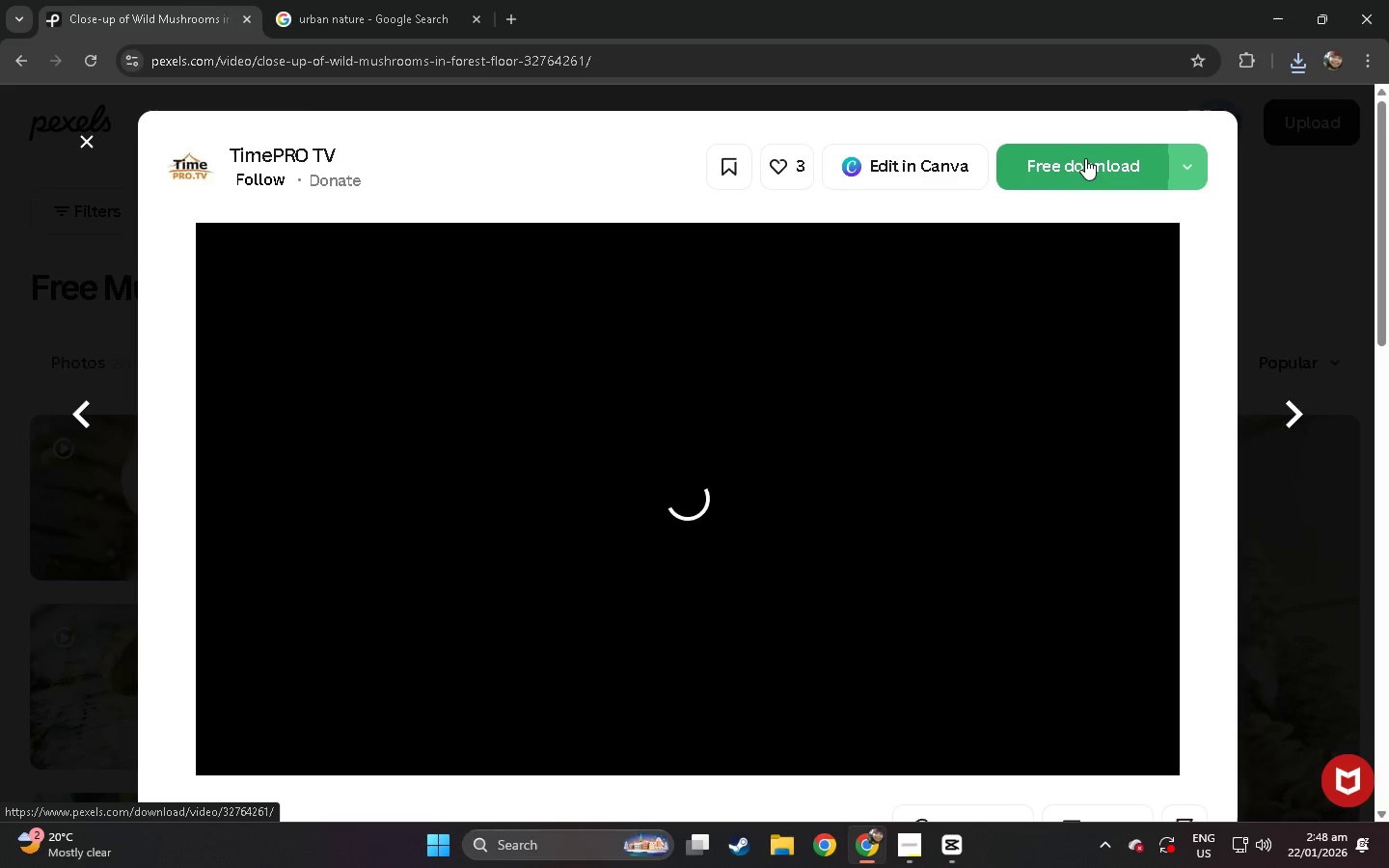 
wait(5.53)
 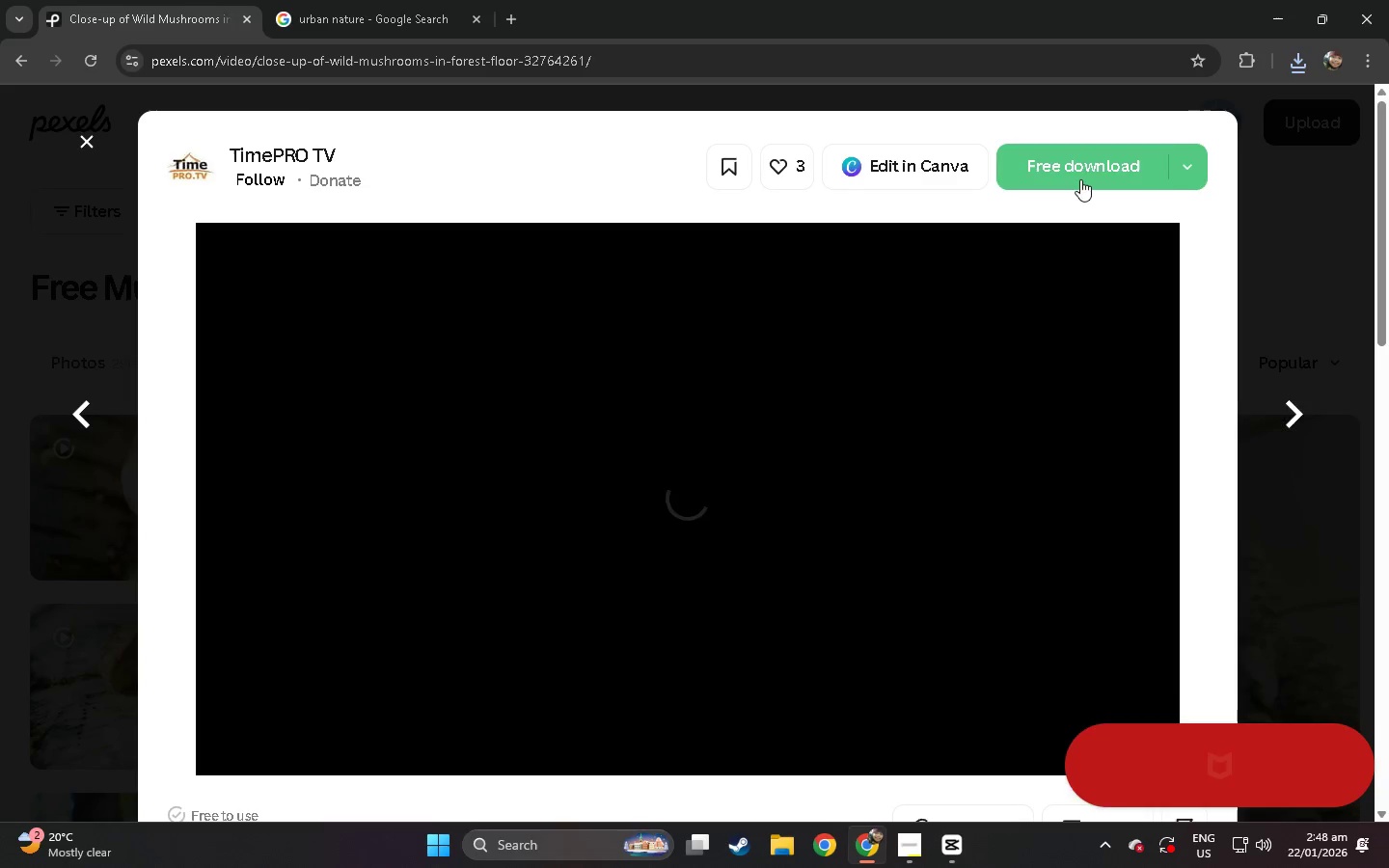 
left_click([1085, 158])
 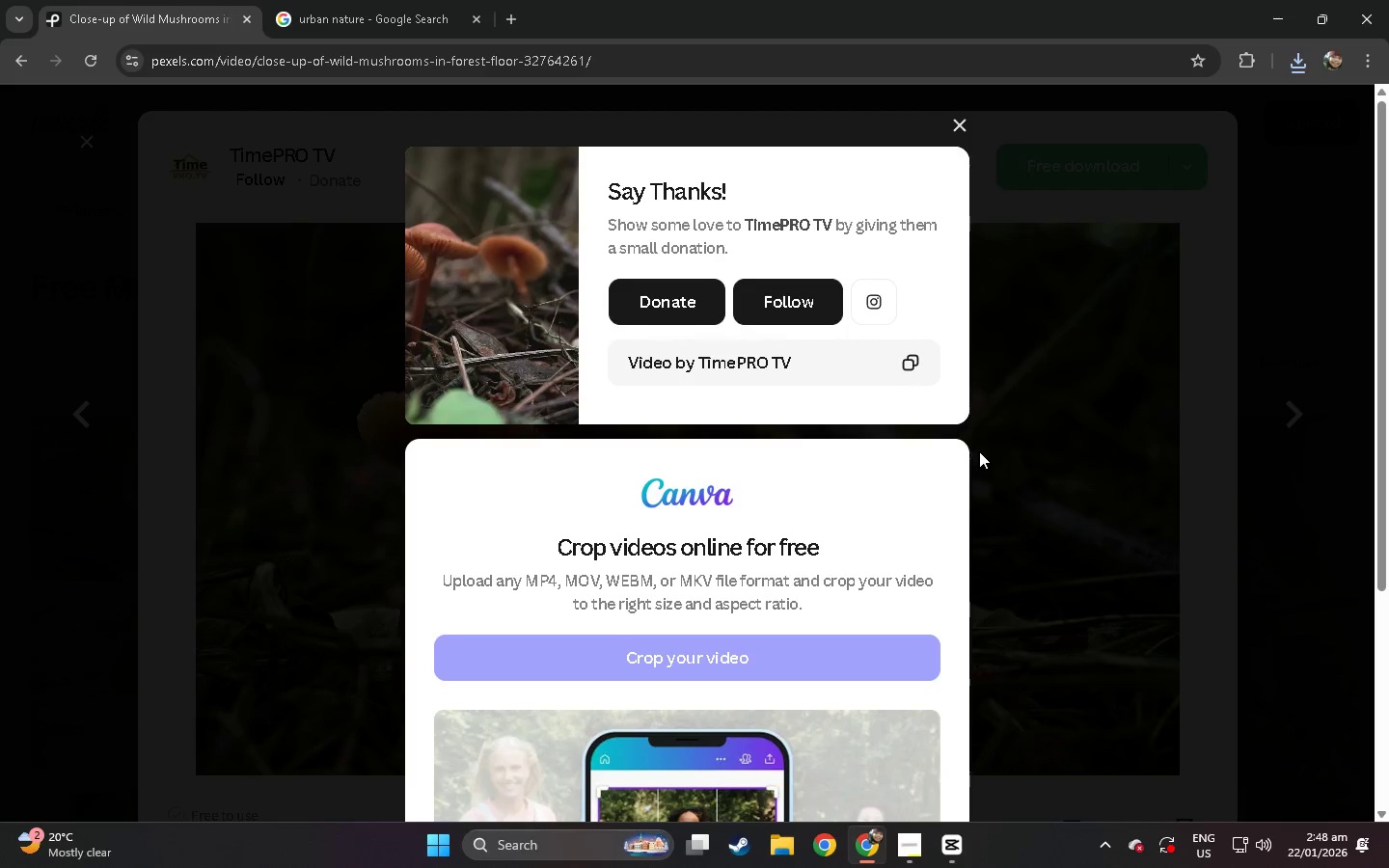 
left_click([1053, 506])
 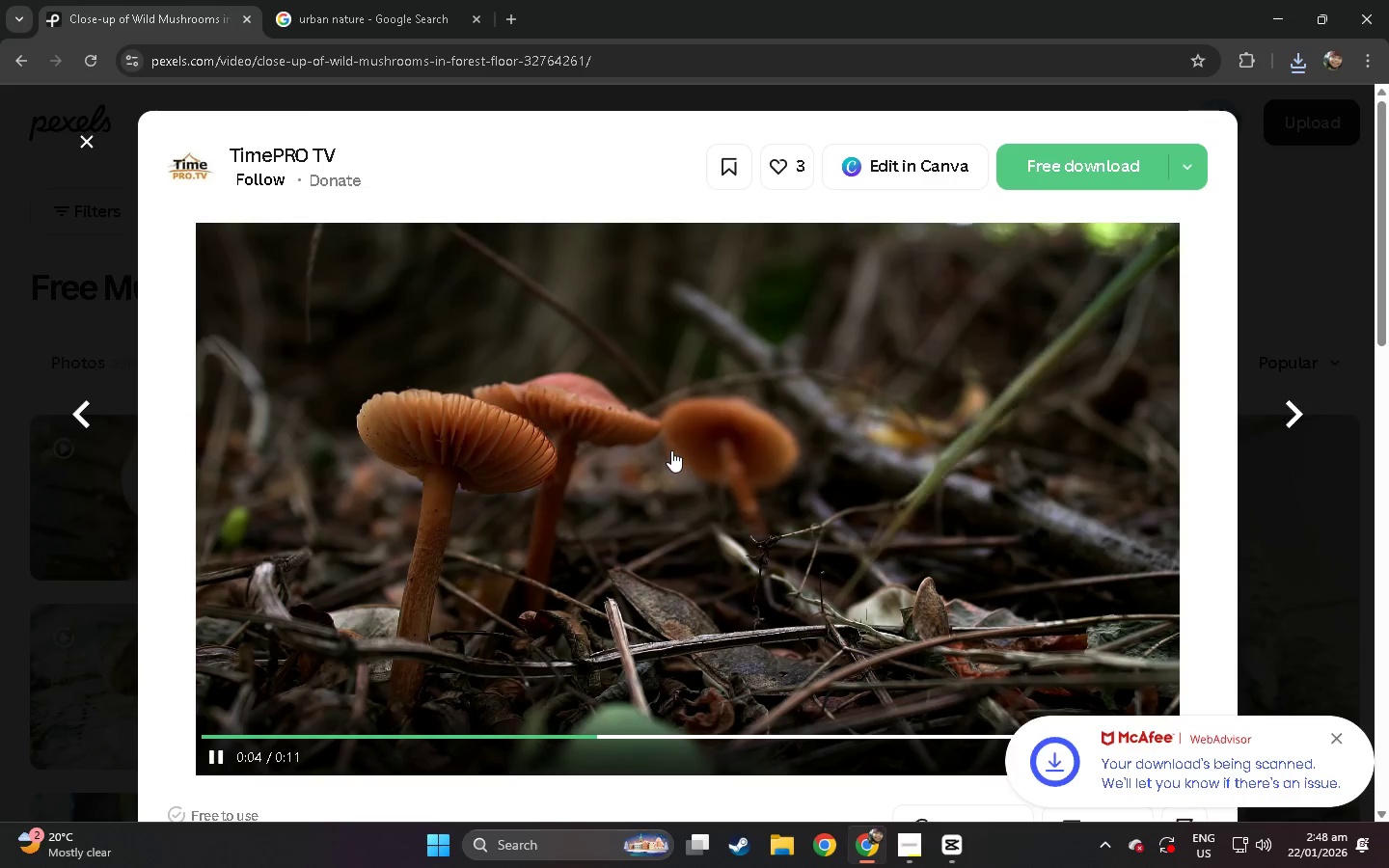 
scroll: coordinate [344, 472], scroll_direction: down, amount: 31.0
 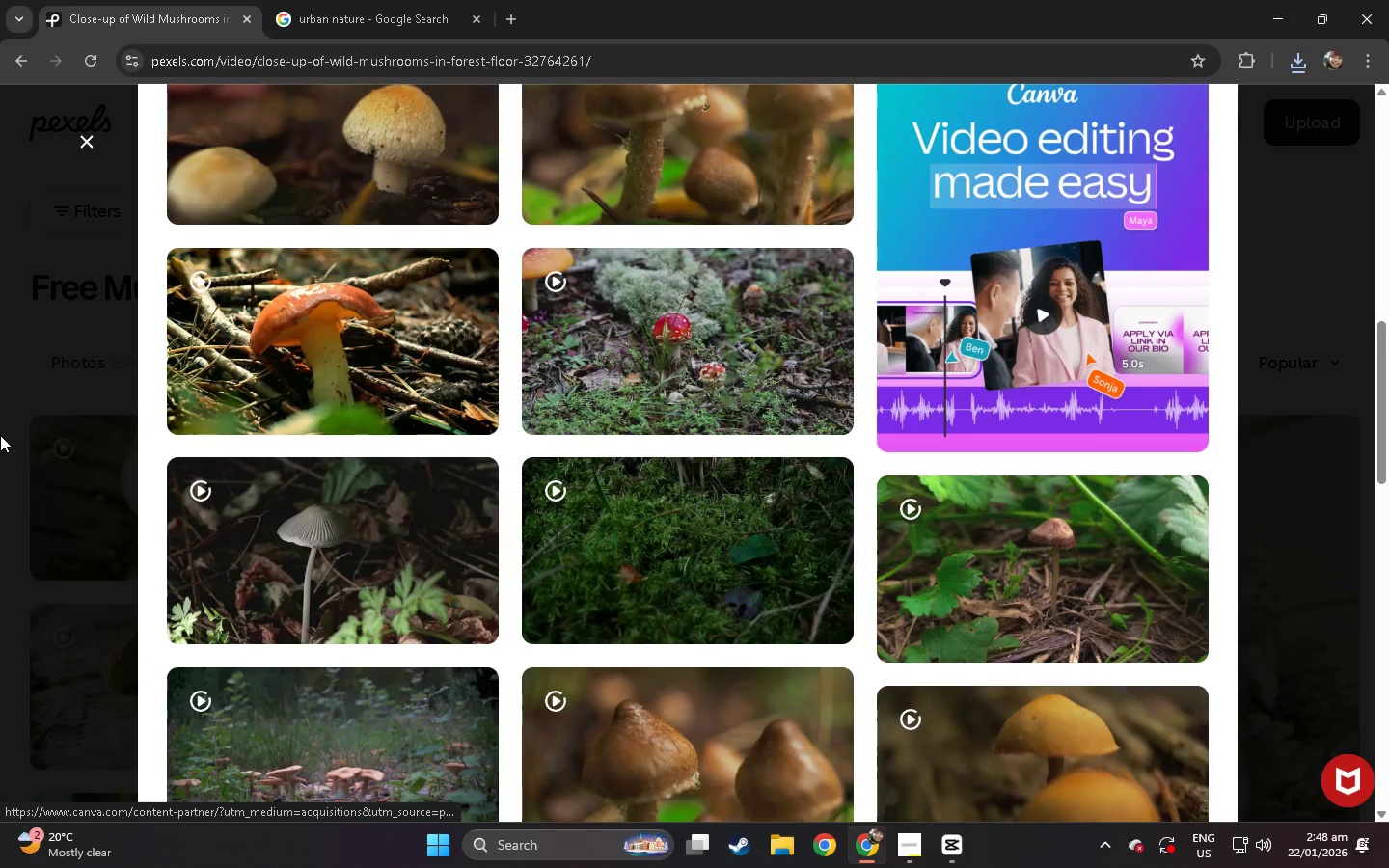 
left_click([0, 435])
 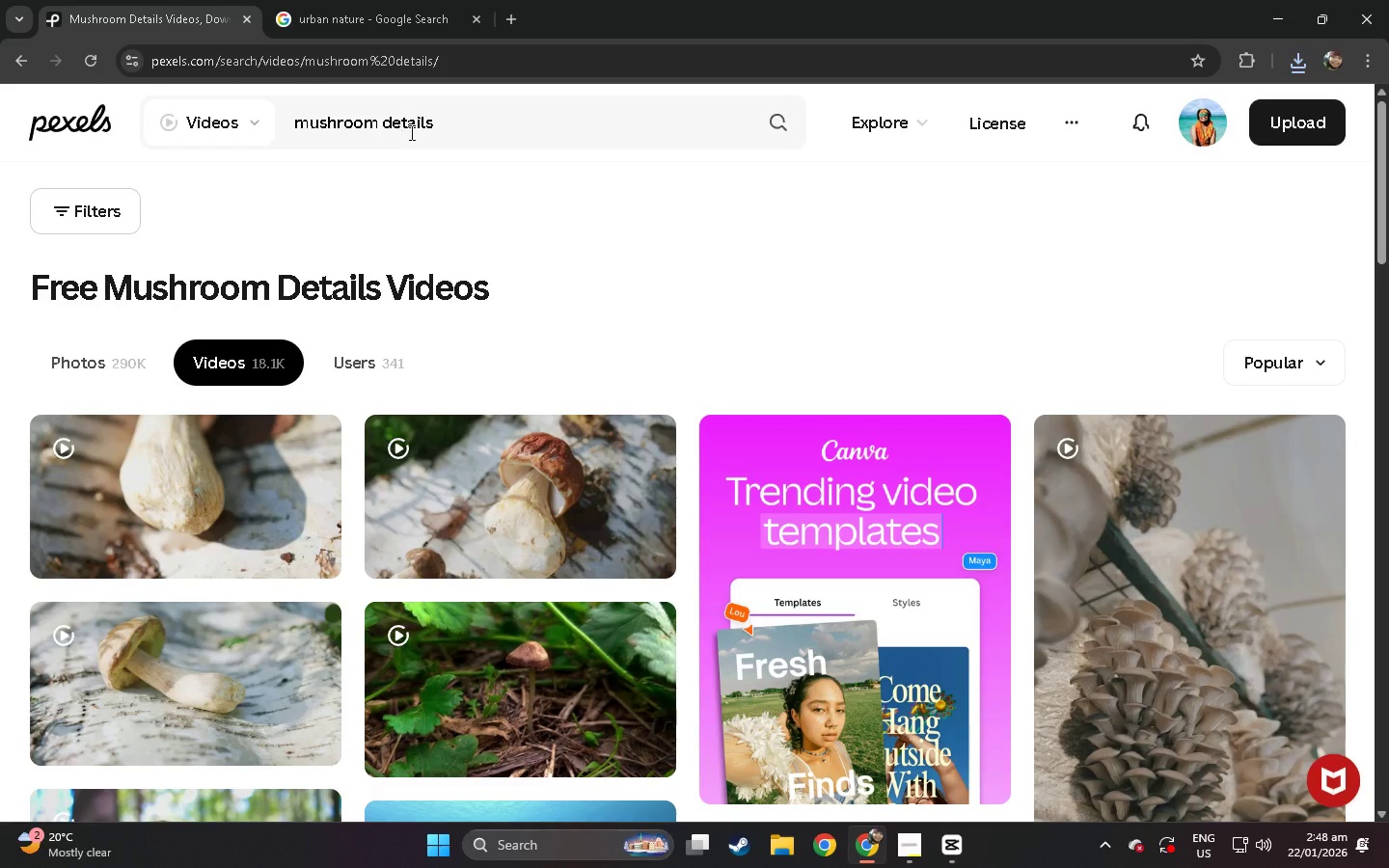 
left_click_drag(start_coordinate=[464, 131], to_coordinate=[165, 150])
 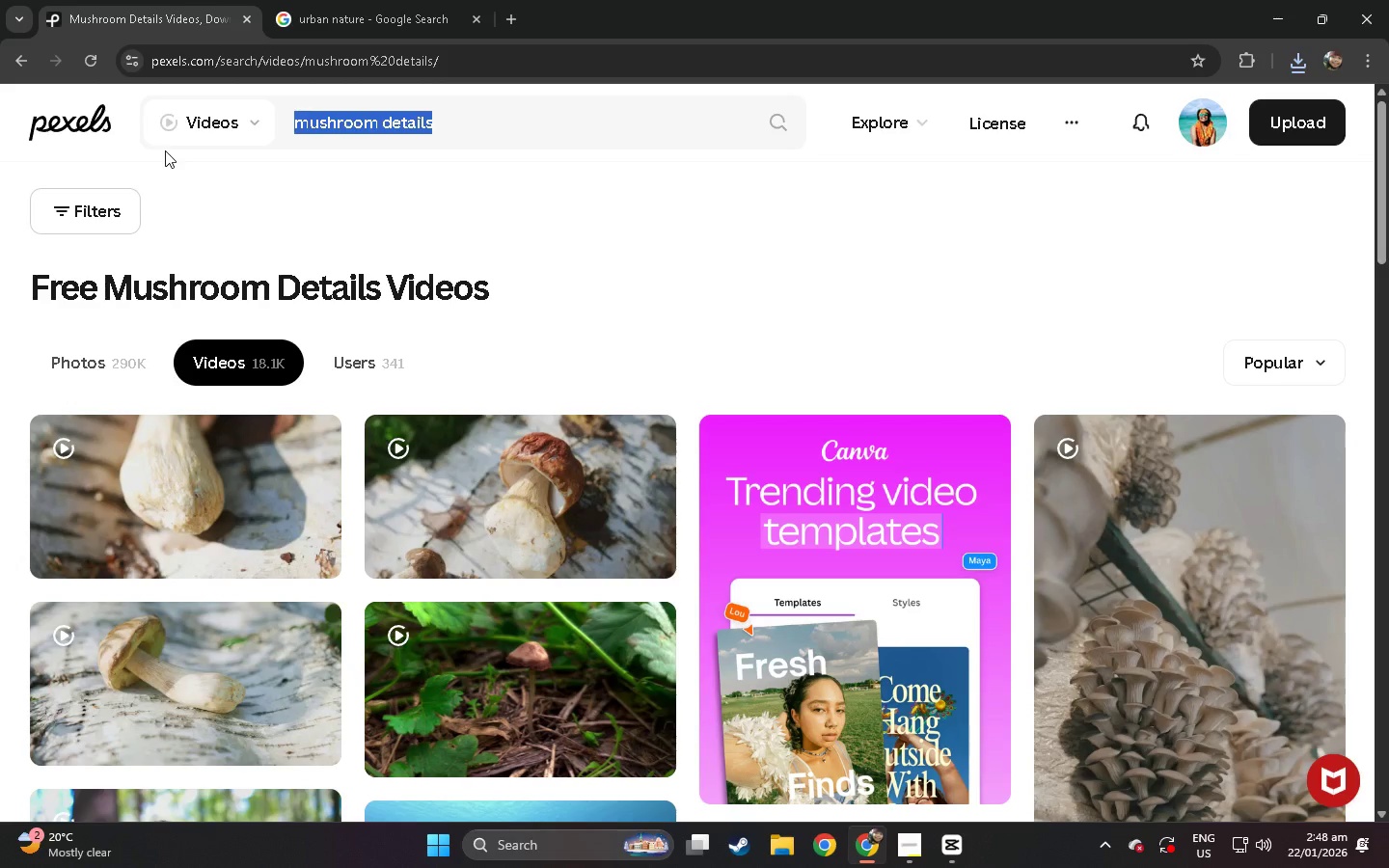 
type(pero)
key(Backspace)
type(sonm w)
key(Backspace)
key(Backspace)
key(Backspace)
type( walking in park)
 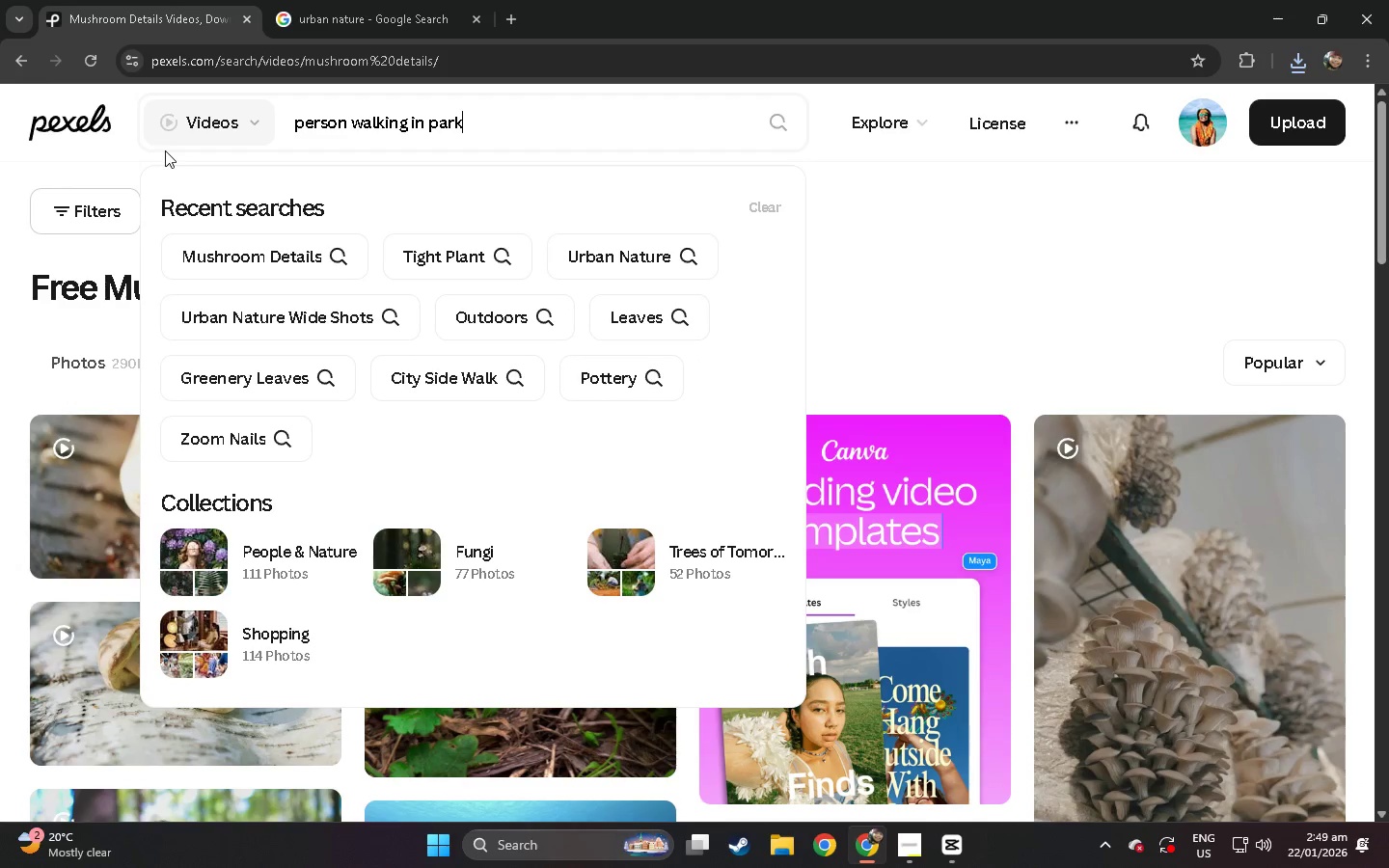 
key(Enter)
 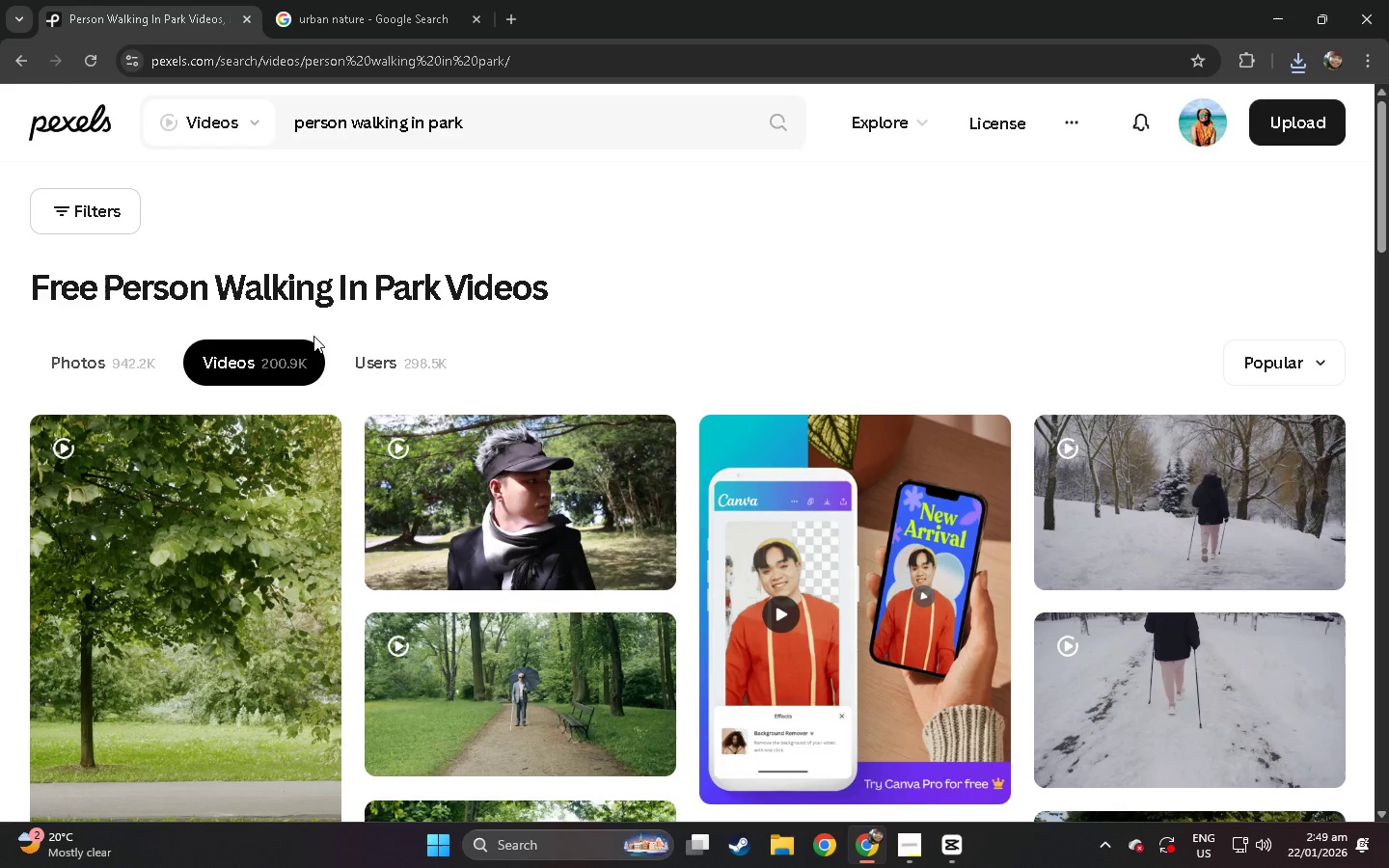 
scroll: coordinate [321, 382], scroll_direction: down, amount: 21.0
 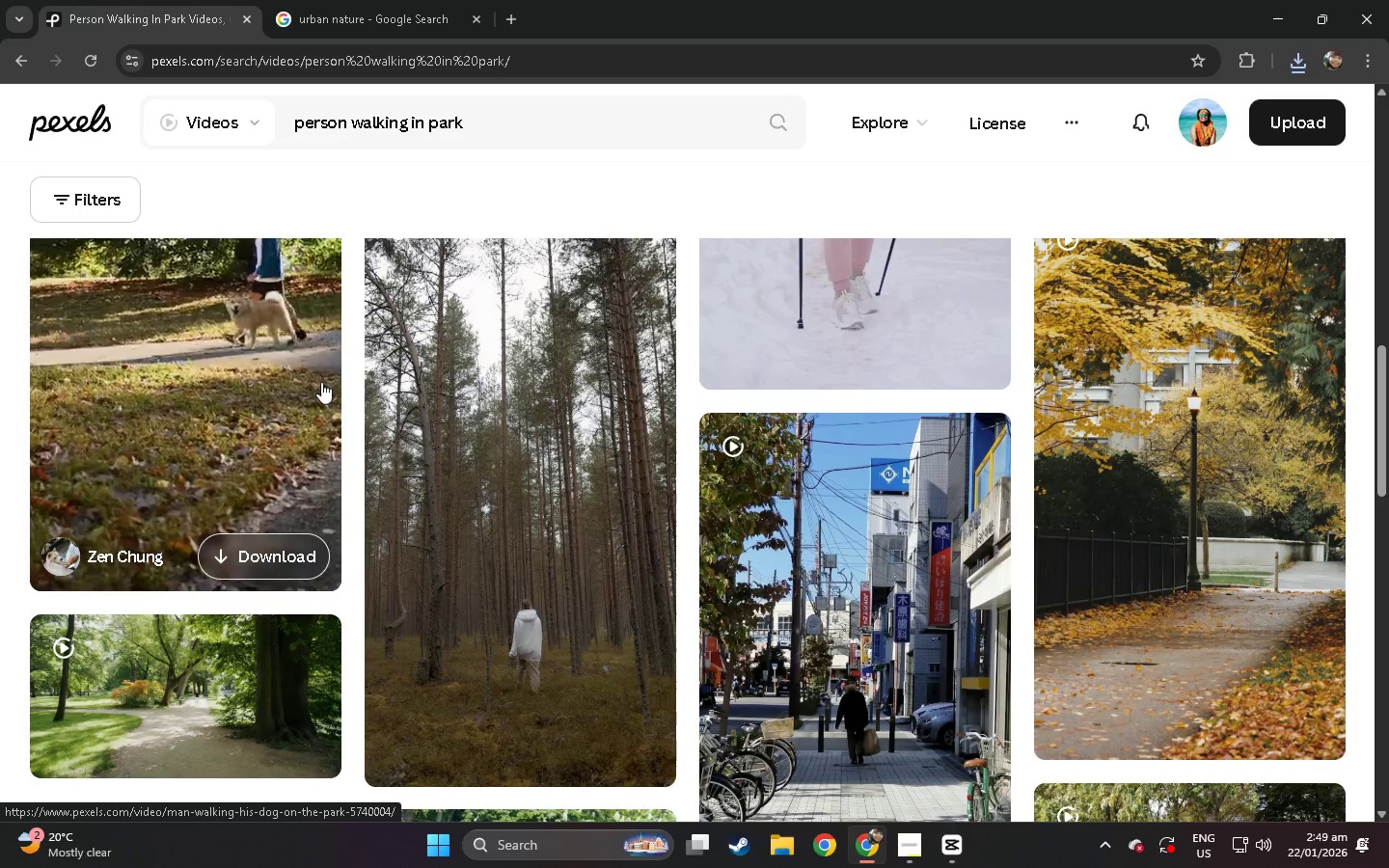 
scroll: coordinate [321, 382], scroll_direction: up, amount: 3.0
 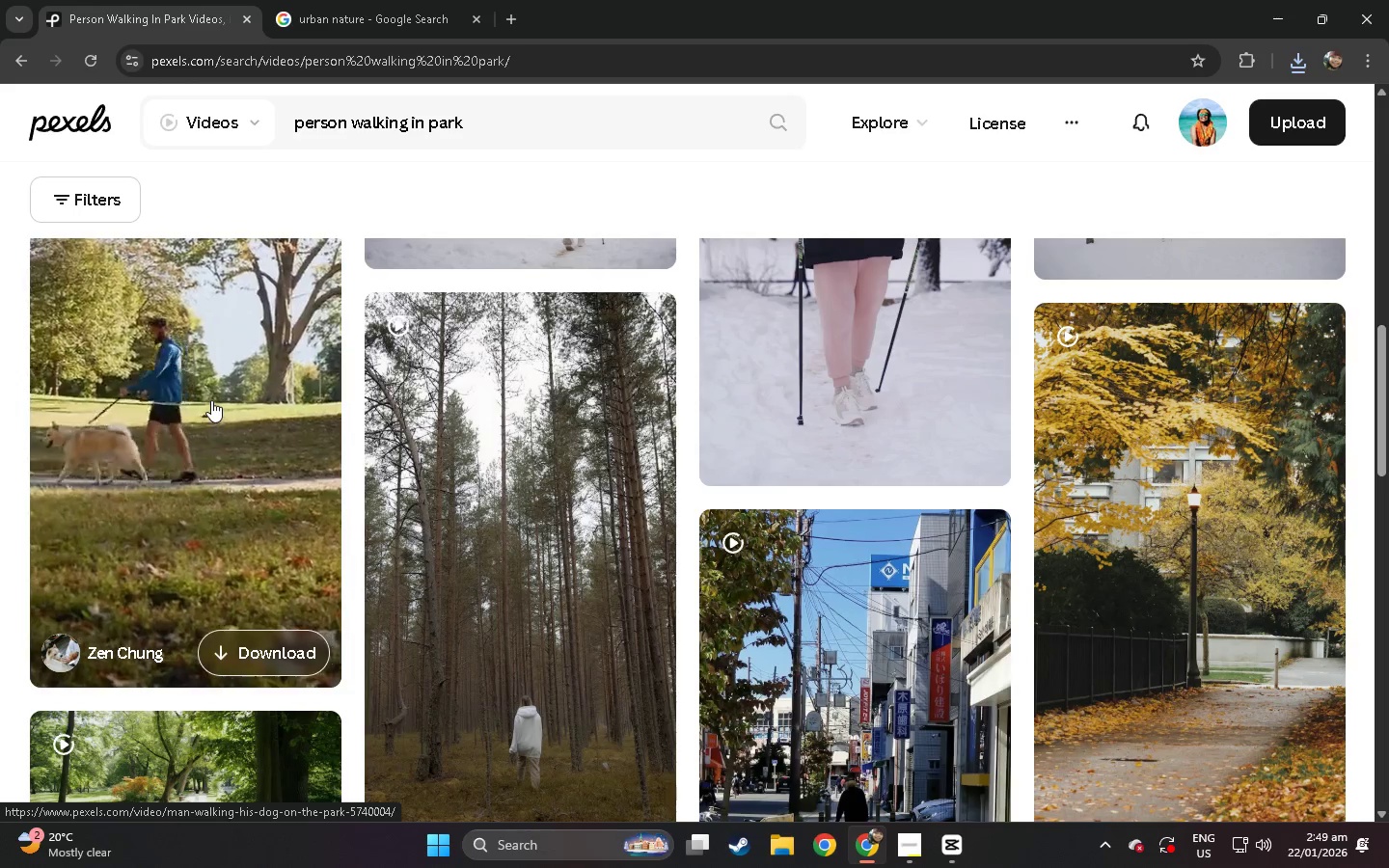 
scroll: coordinate [211, 400], scroll_direction: down, amount: 4.0
 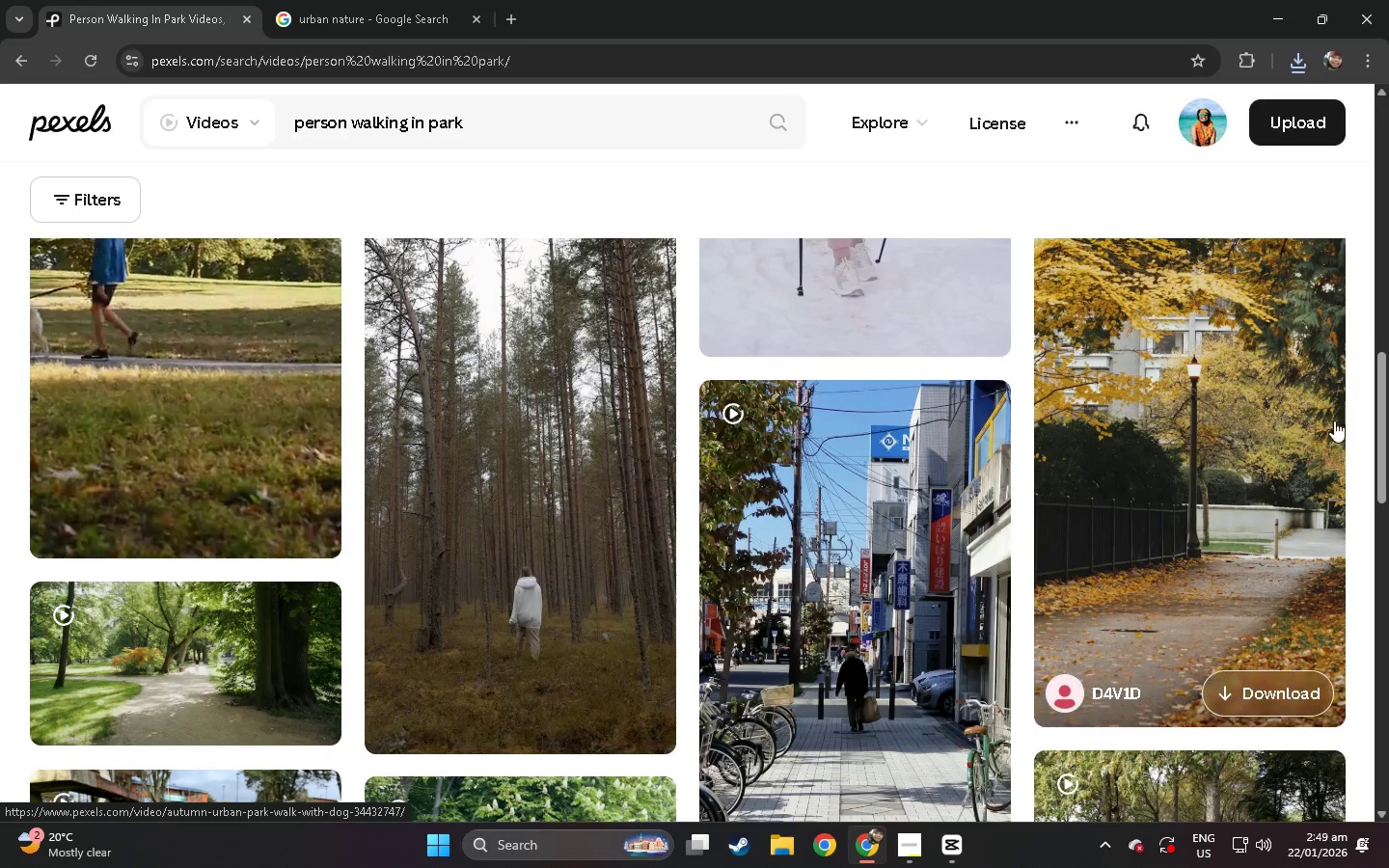 
left_click([1268, 414])
 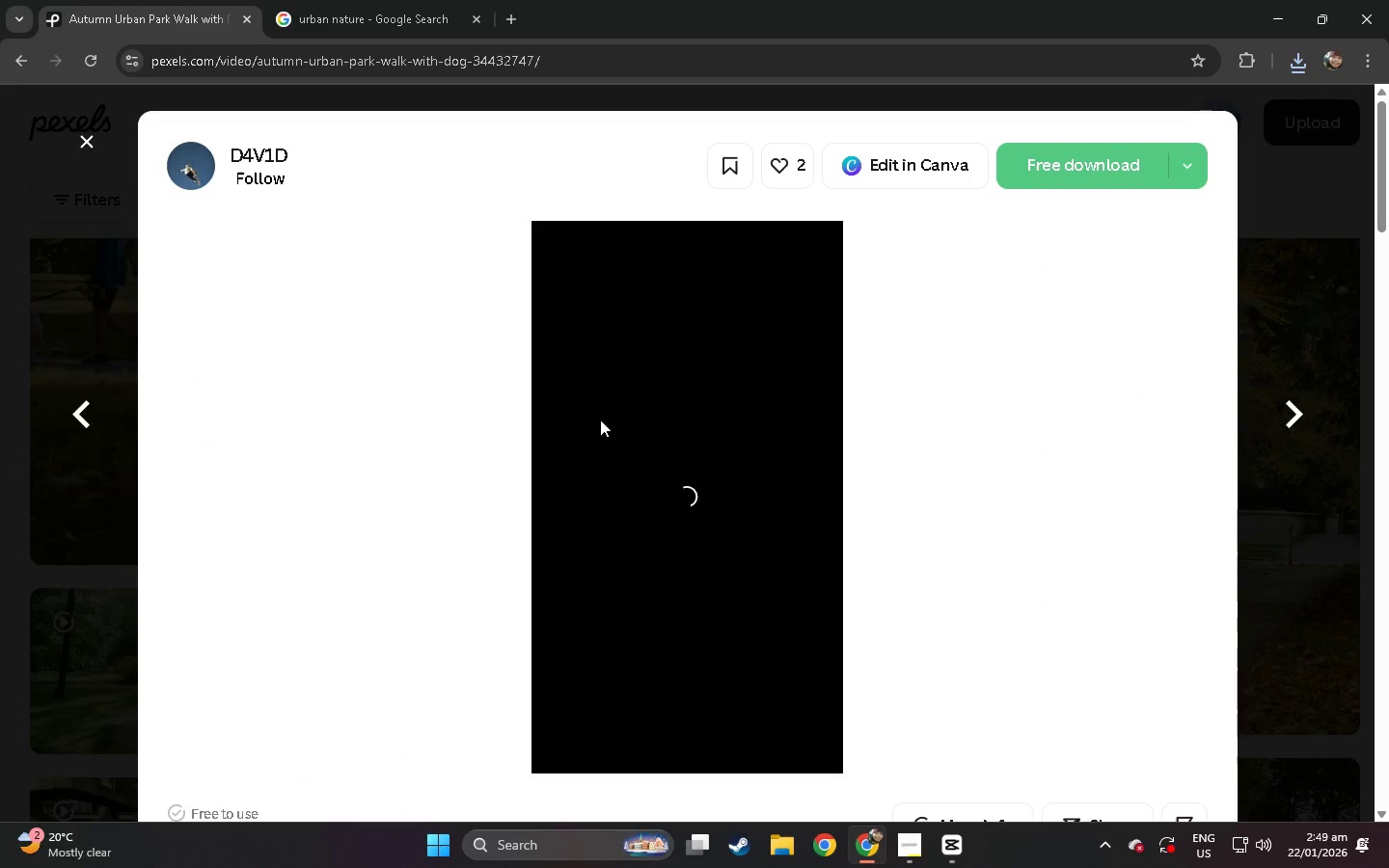 
wait(8.53)
 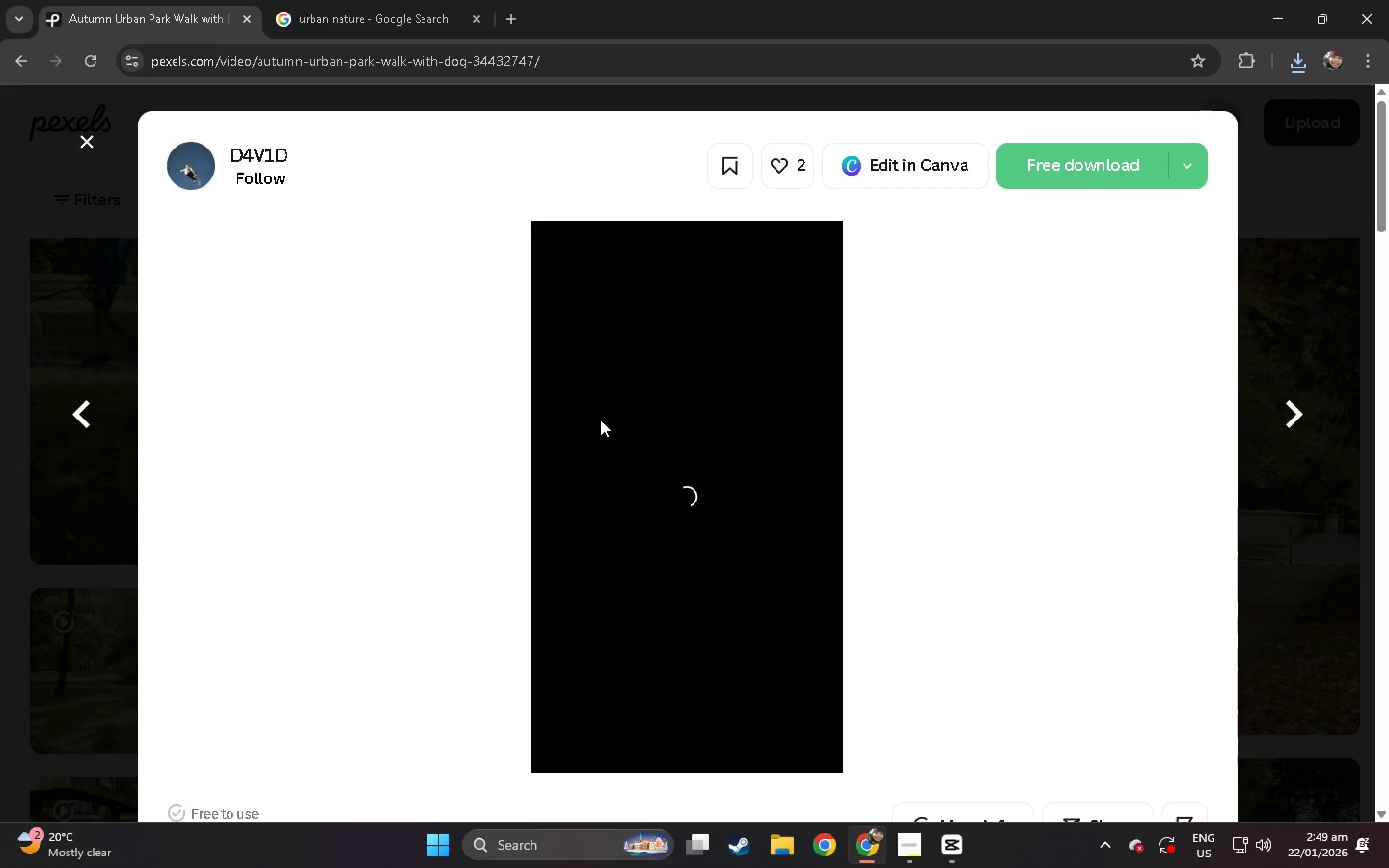 
scroll: coordinate [634, 507], scroll_direction: down, amount: 27.0
 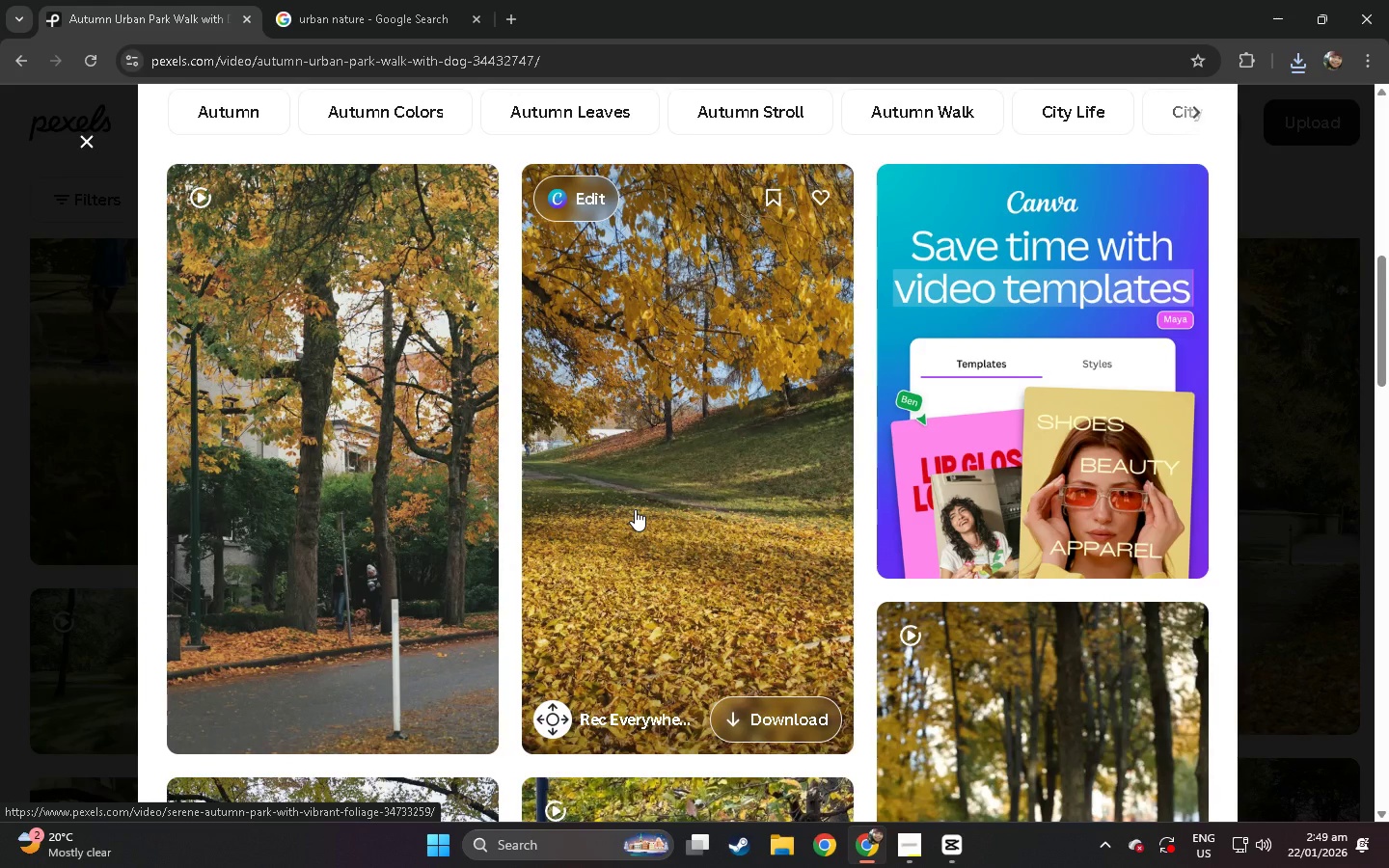 
scroll: coordinate [640, 471], scroll_direction: up, amount: 22.0
 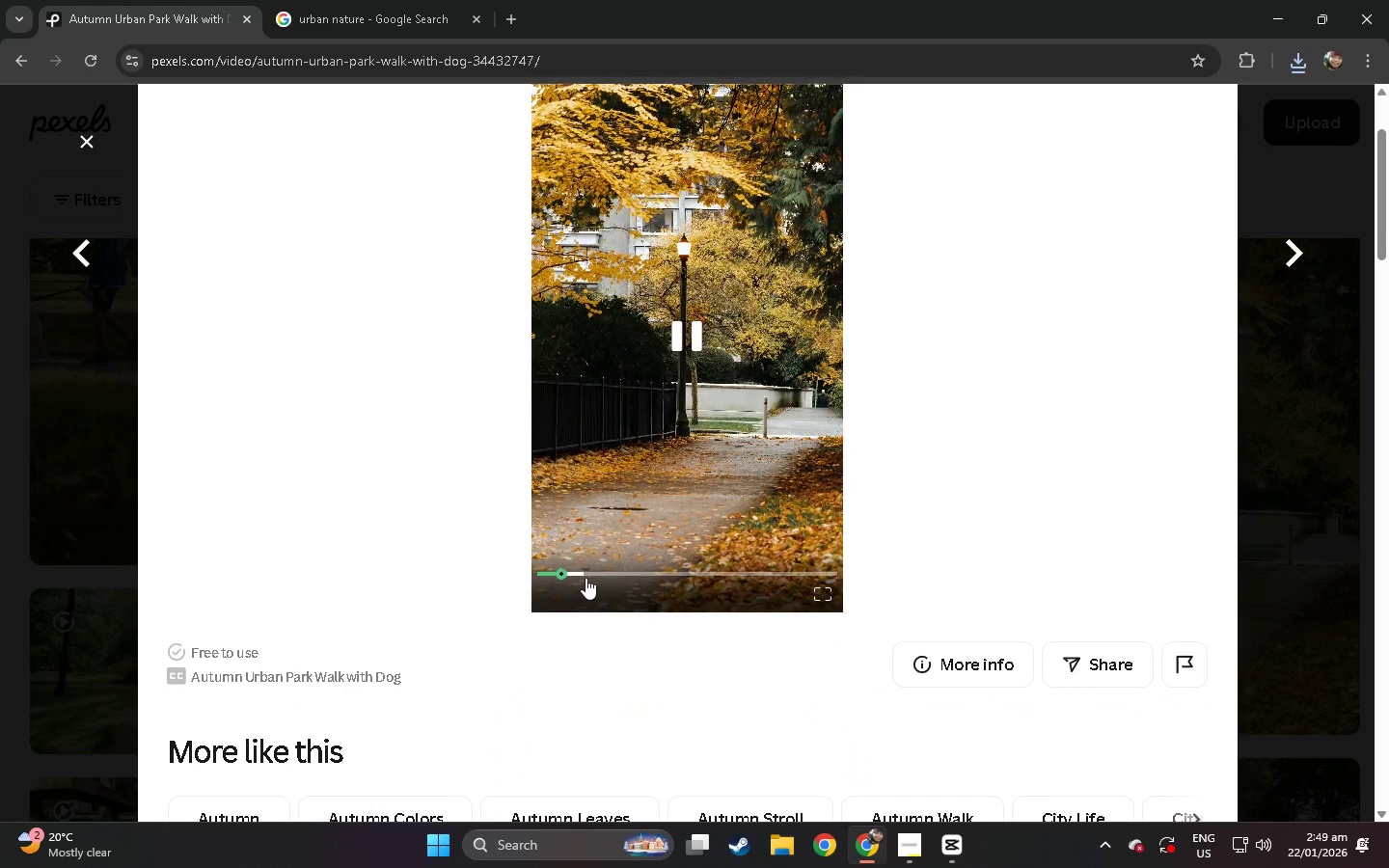 
left_click([584, 577])
 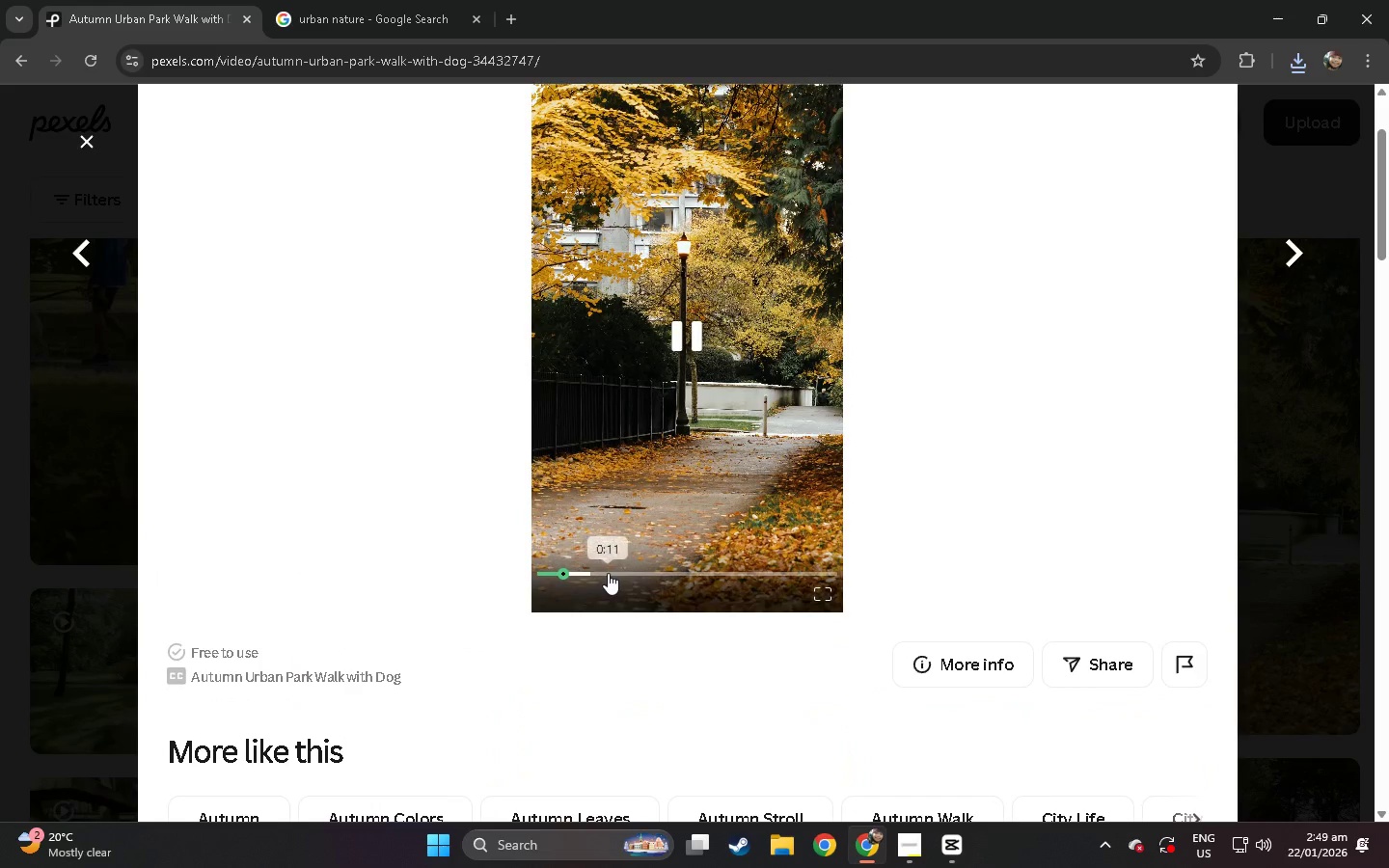 
scroll: coordinate [609, 567], scroll_direction: down, amount: 3.0
 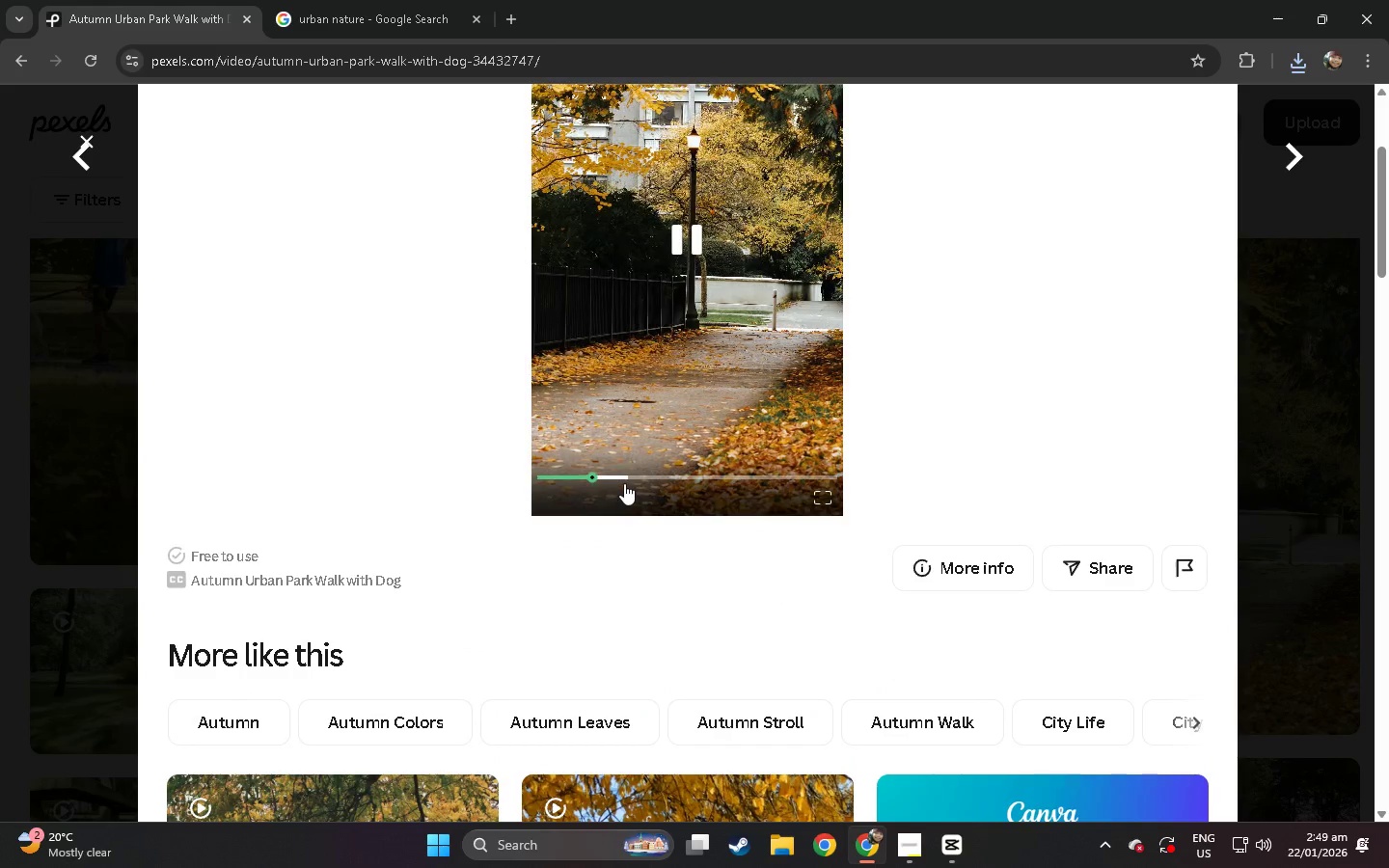 
left_click([630, 476])
 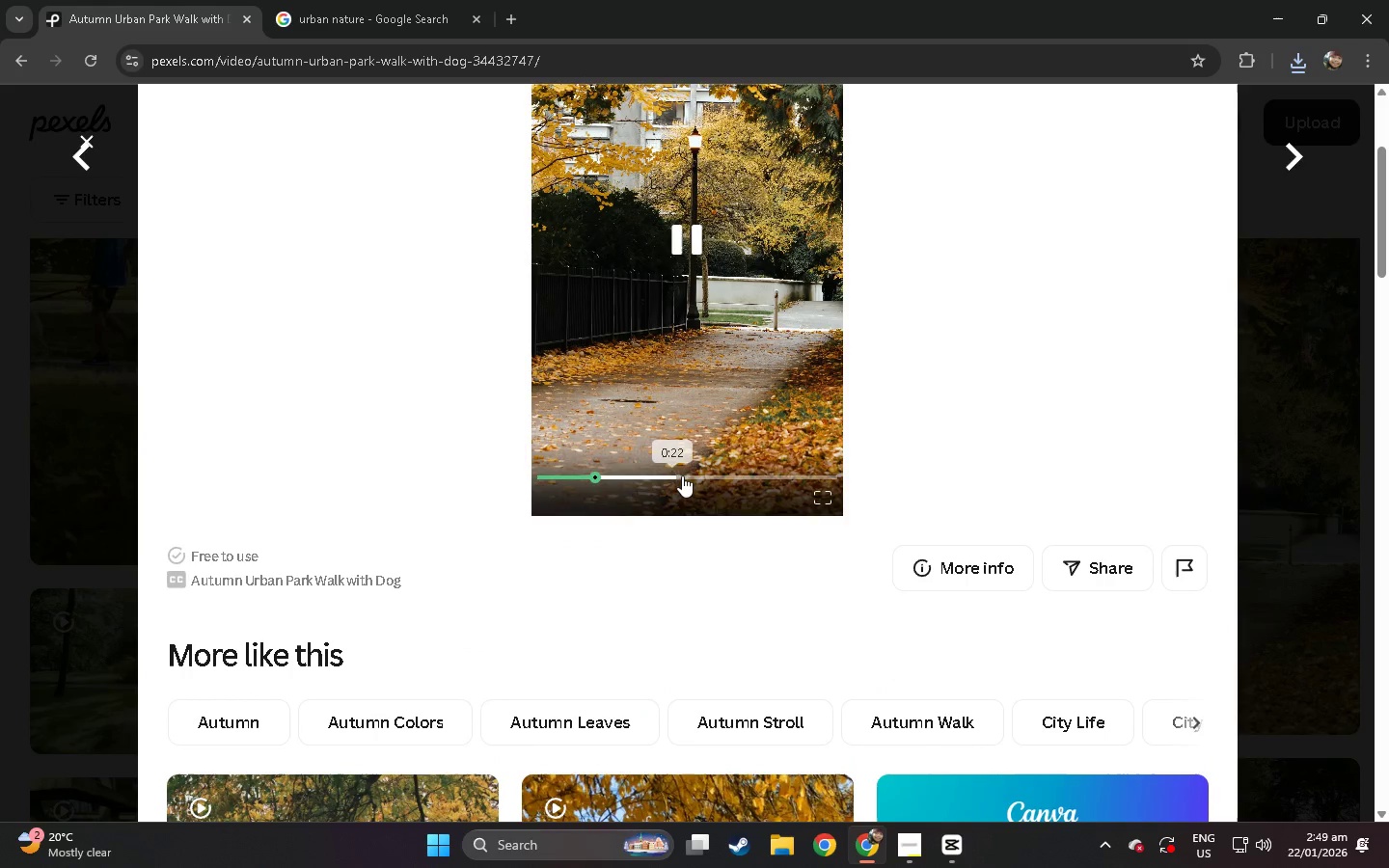 
left_click([682, 475])
 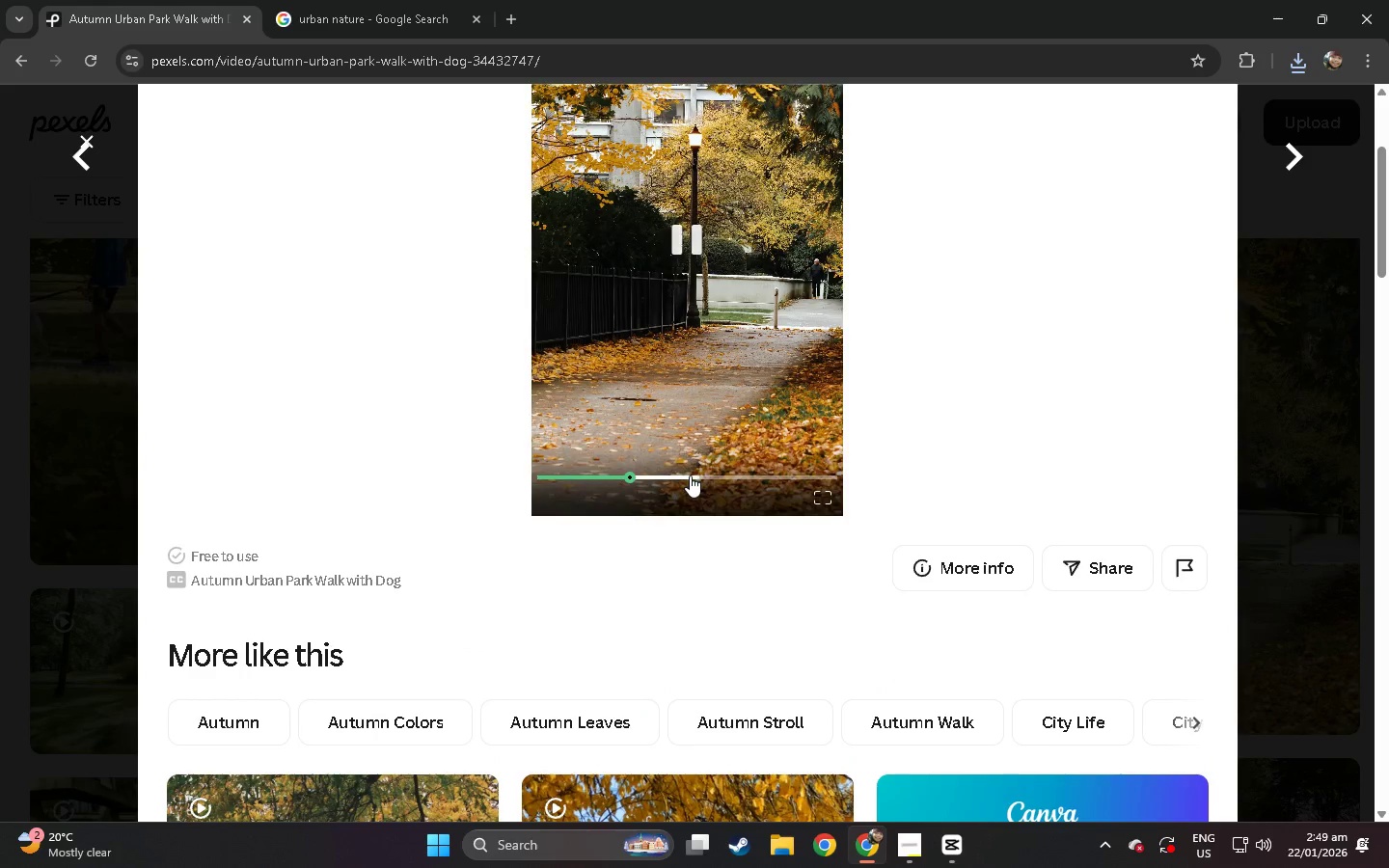 
left_click([690, 475])
 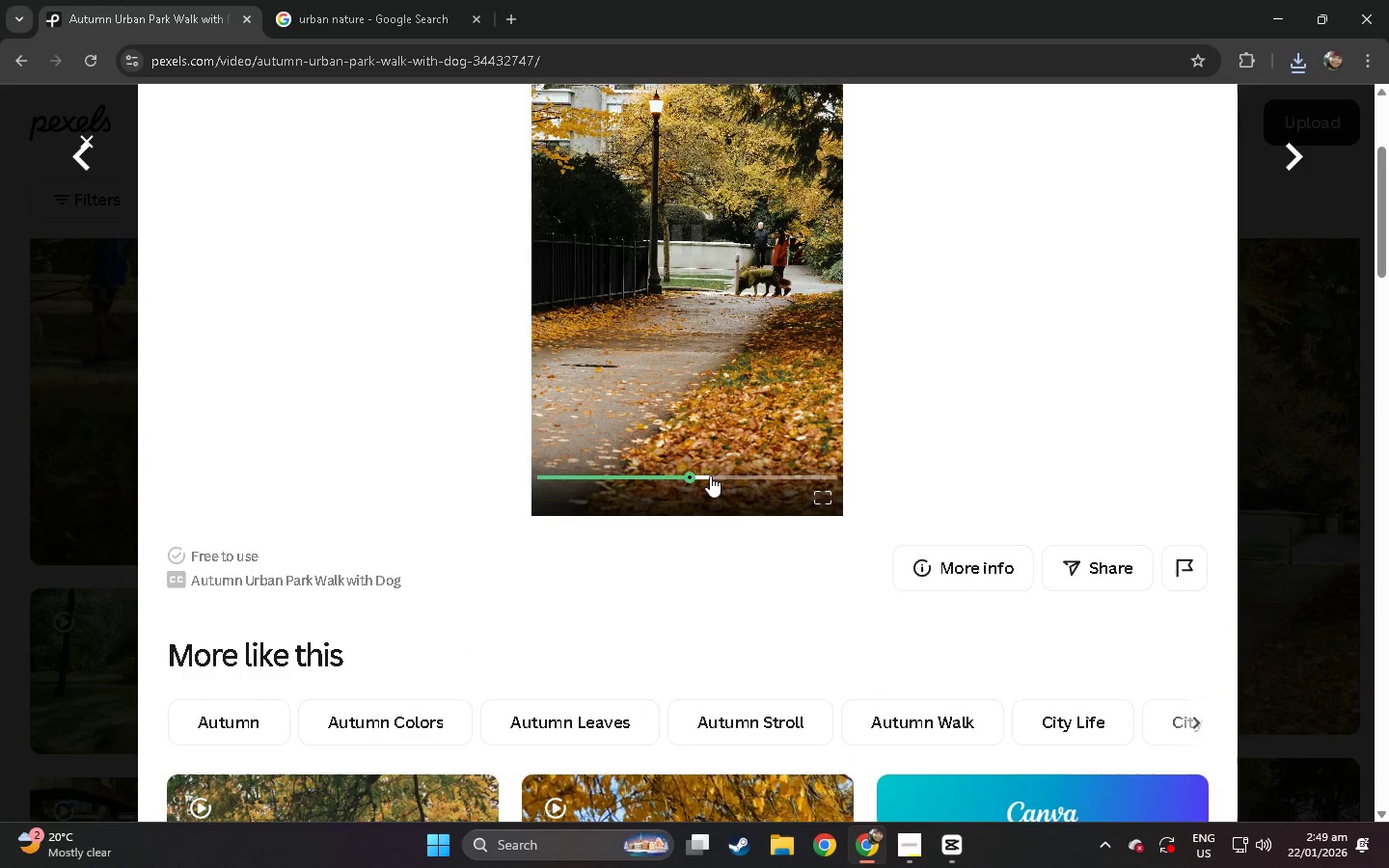 
left_click([714, 475])
 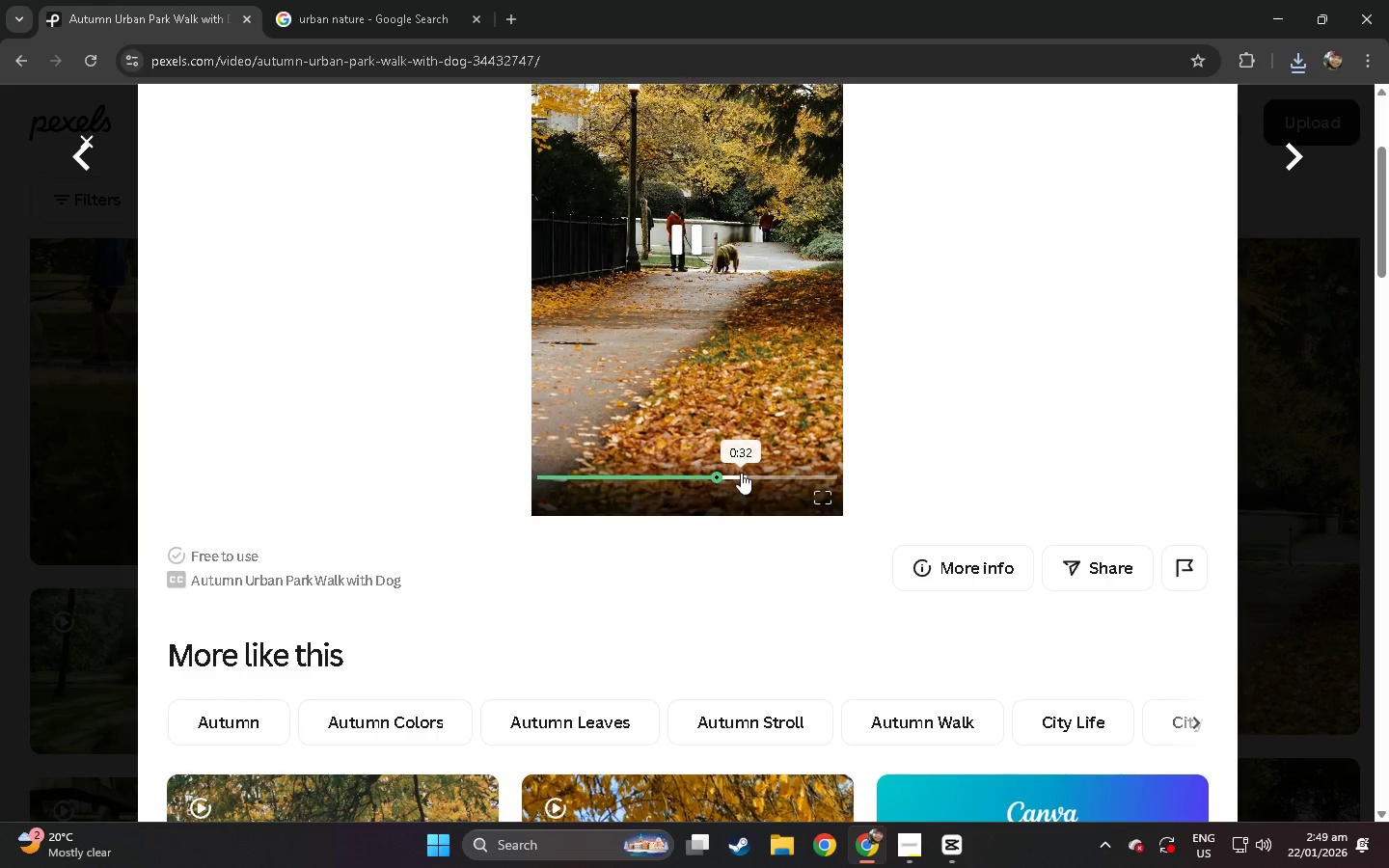 
scroll: coordinate [599, 500], scroll_direction: down, amount: 19.0
 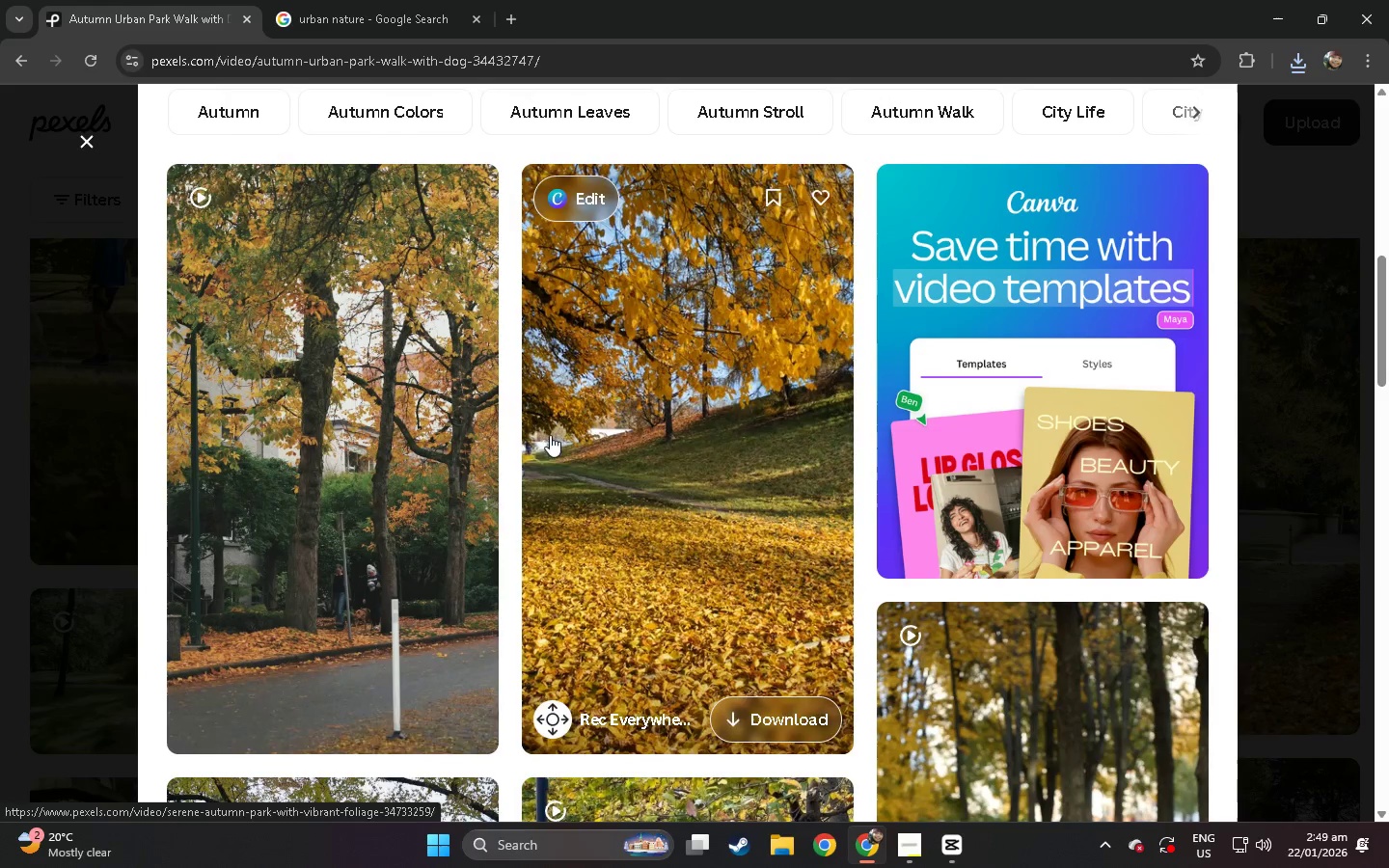 
left_click([385, 429])
 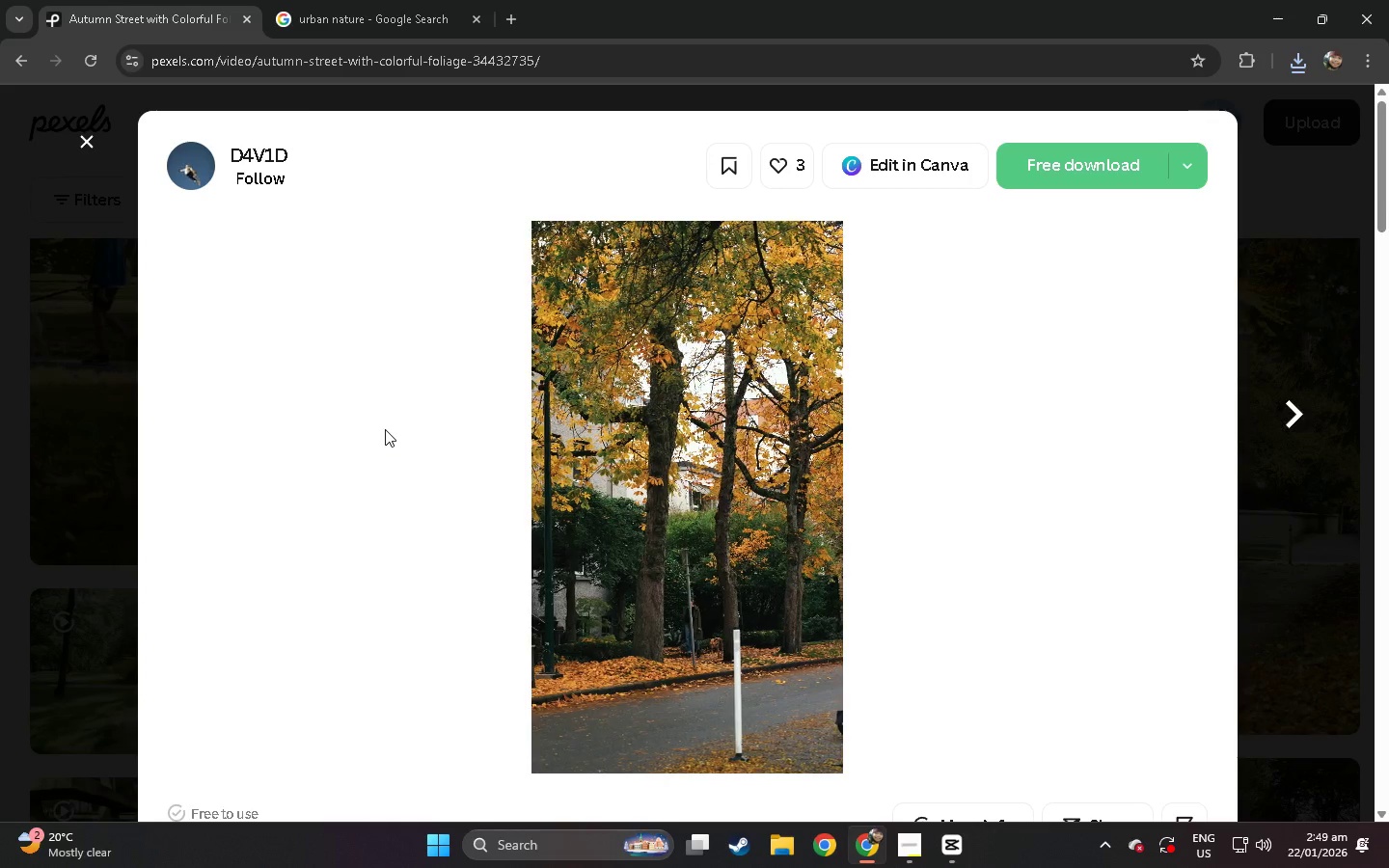 
scroll: coordinate [385, 429], scroll_direction: down, amount: 2.0
 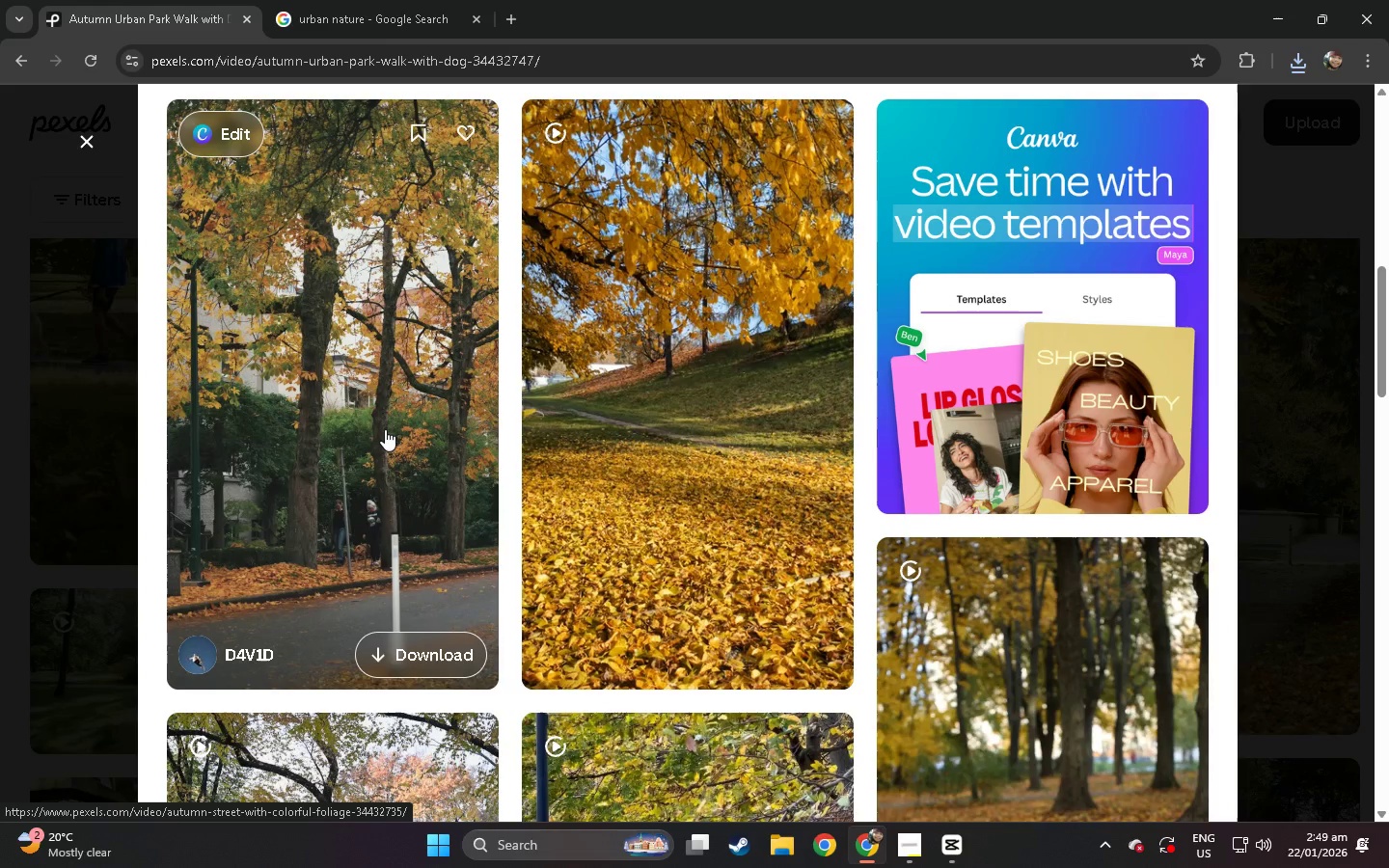 
wait(6.72)
 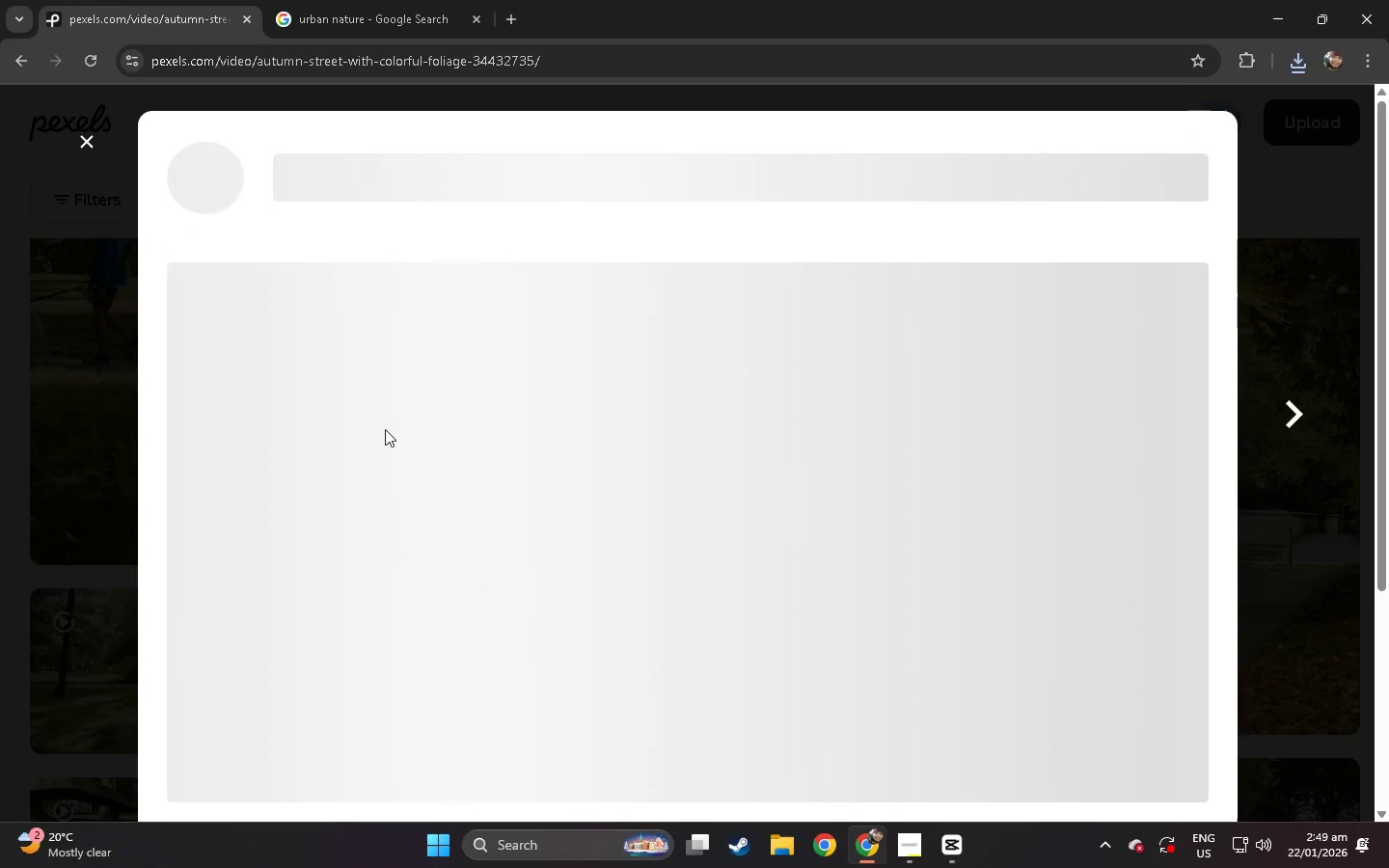 
left_click([1060, 170])
 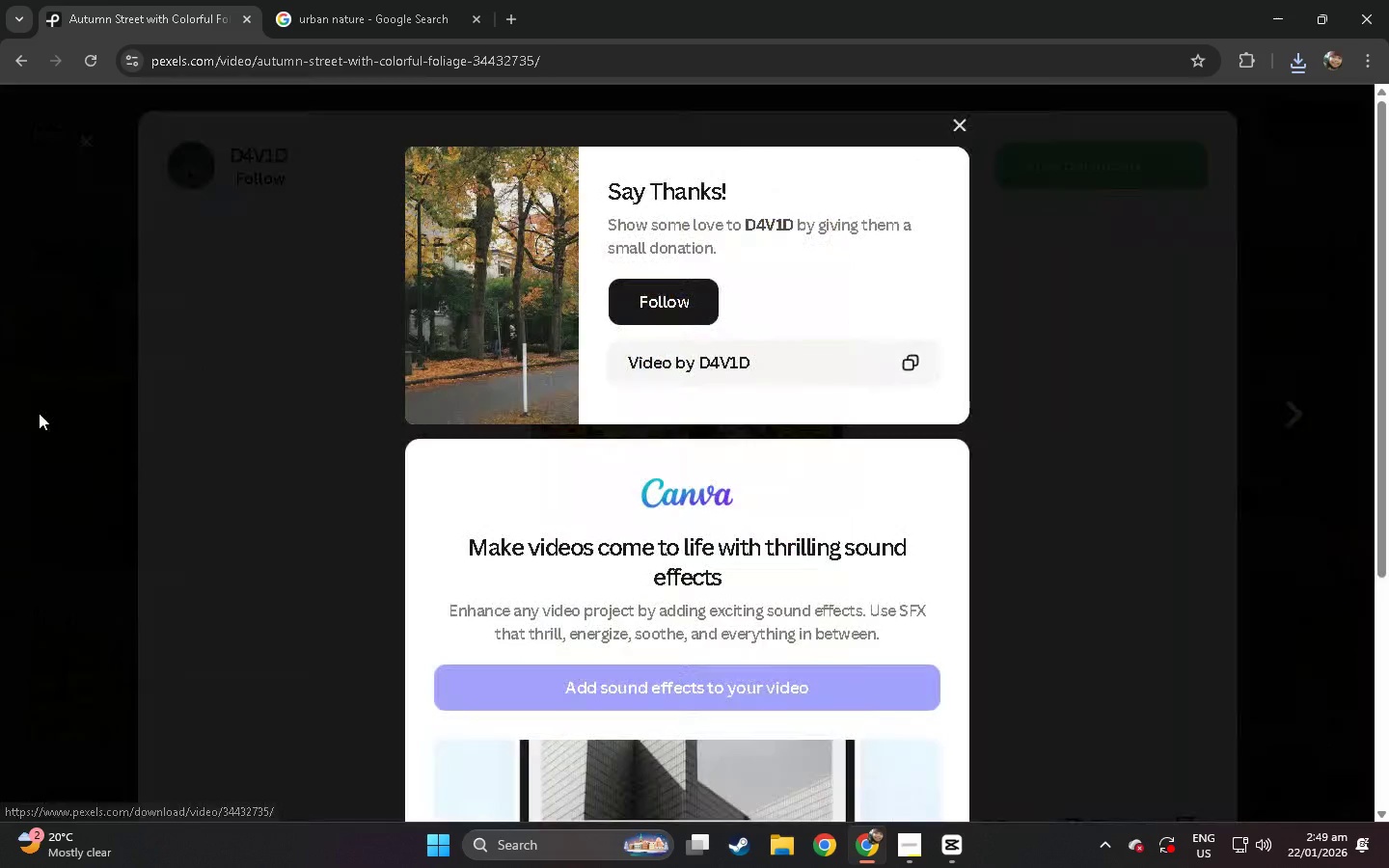 
left_click([0, 433])
 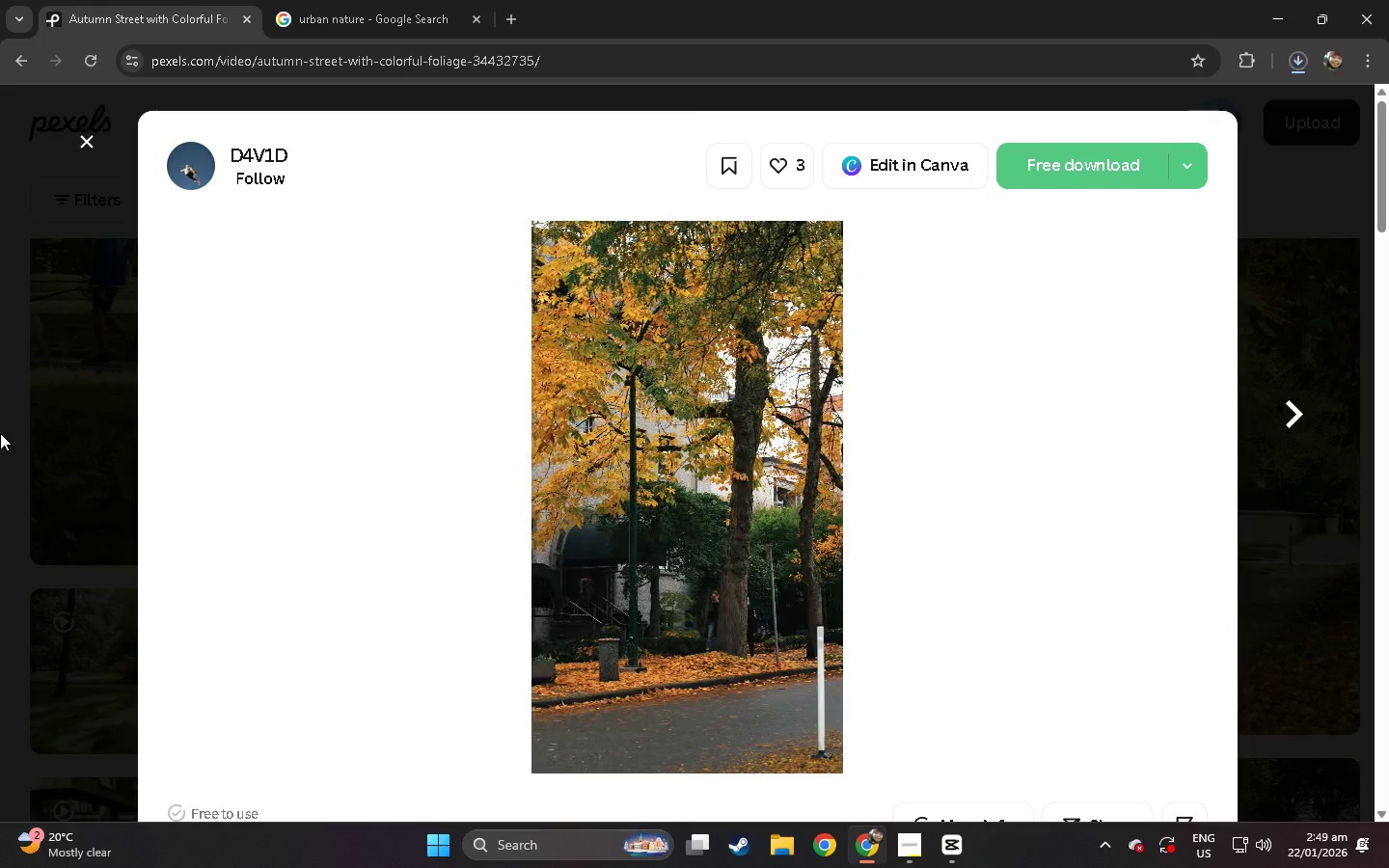 
left_click([0, 433])
 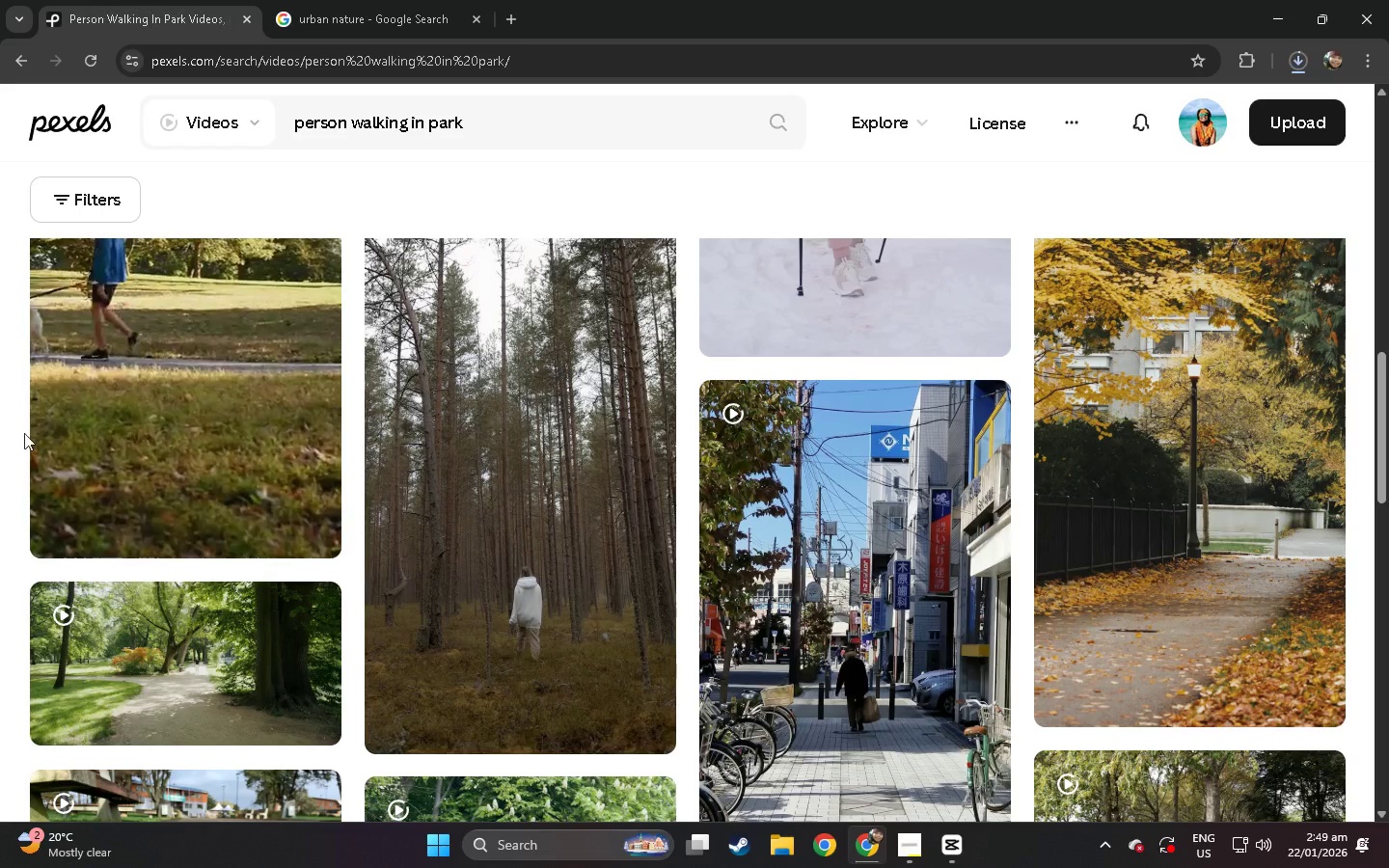 
scroll: coordinate [341, 456], scroll_direction: down, amount: 6.0
 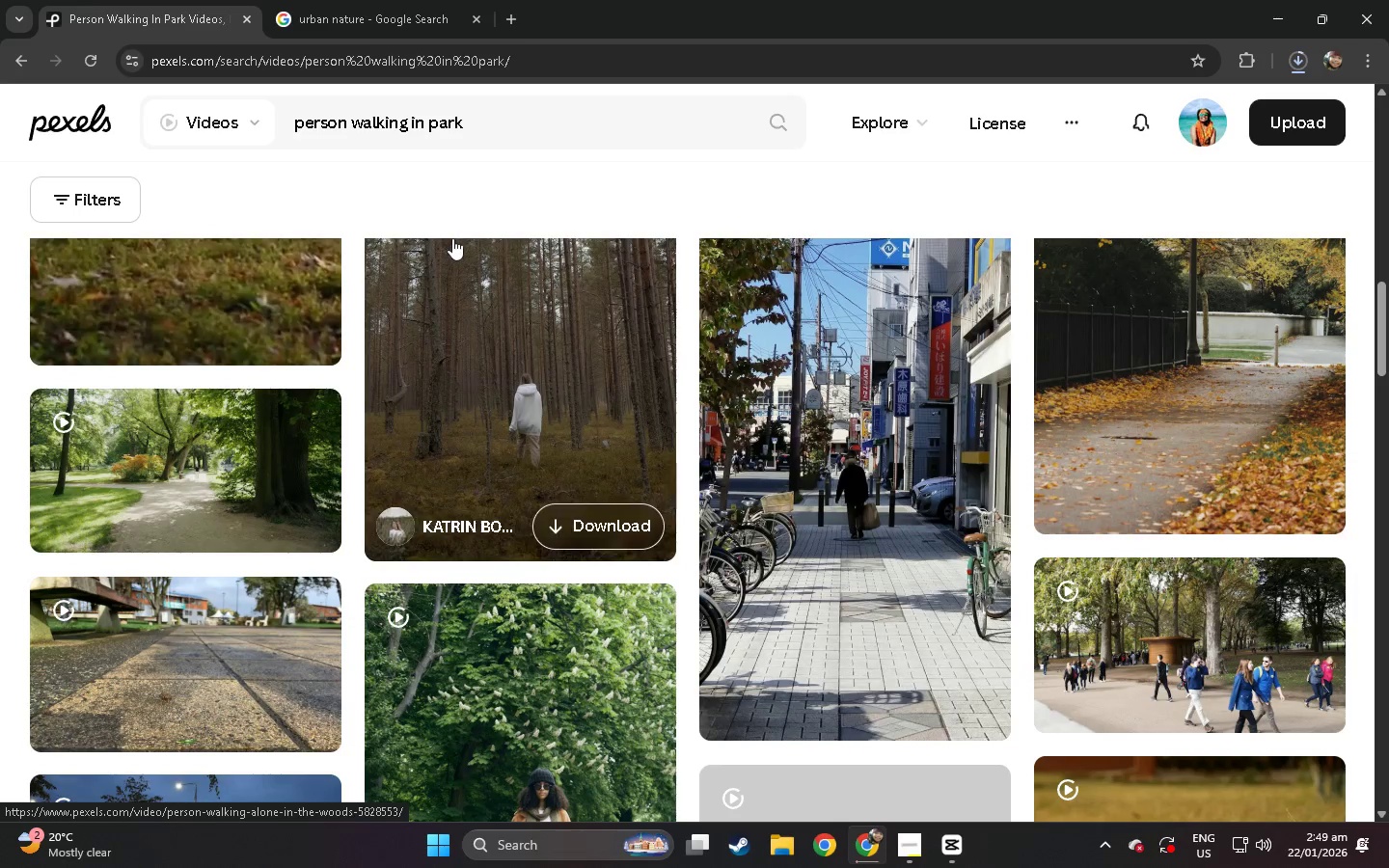 
left_click_drag(start_coordinate=[474, 122], to_coordinate=[214, 127])
 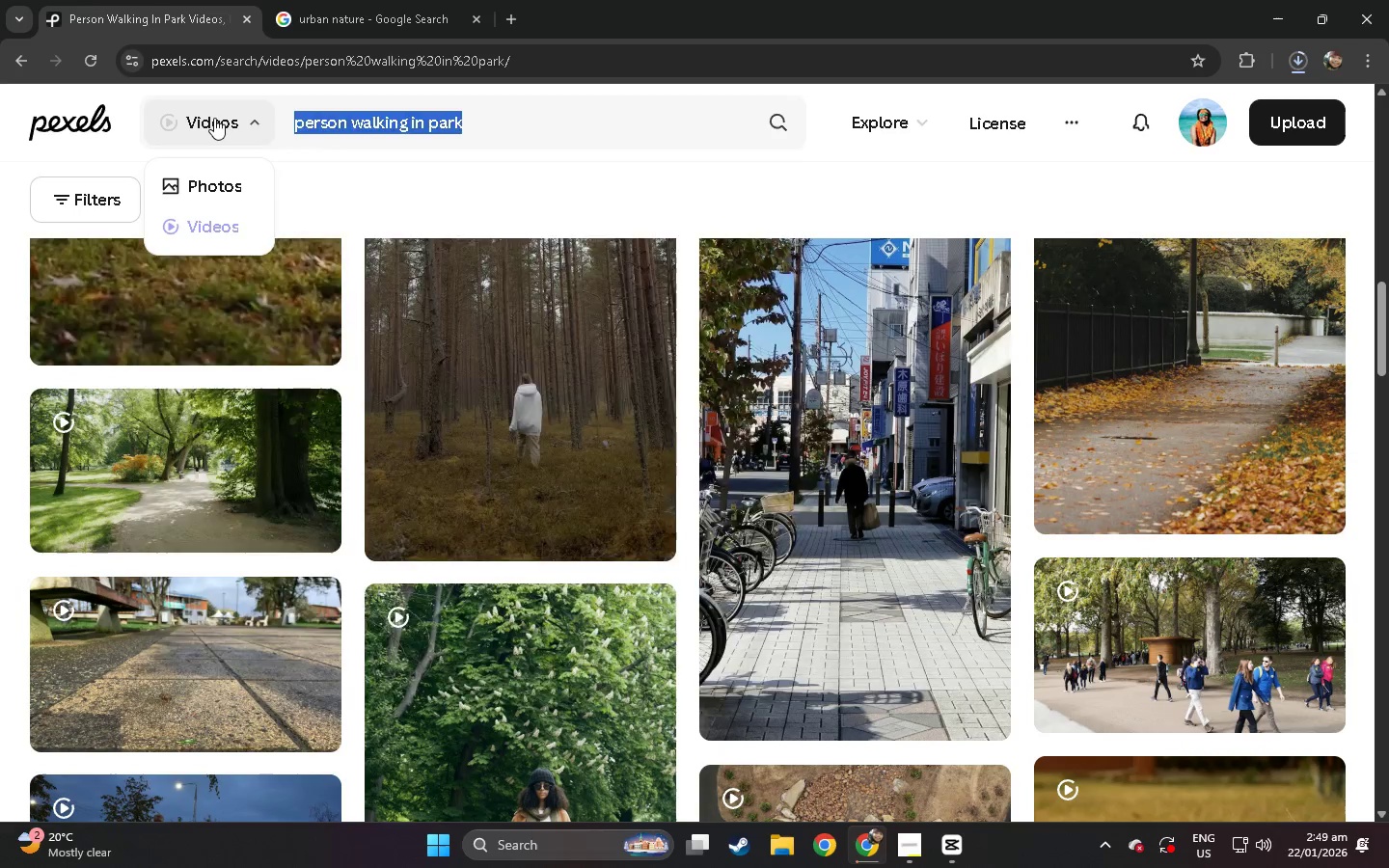 
type(touching greenery)
 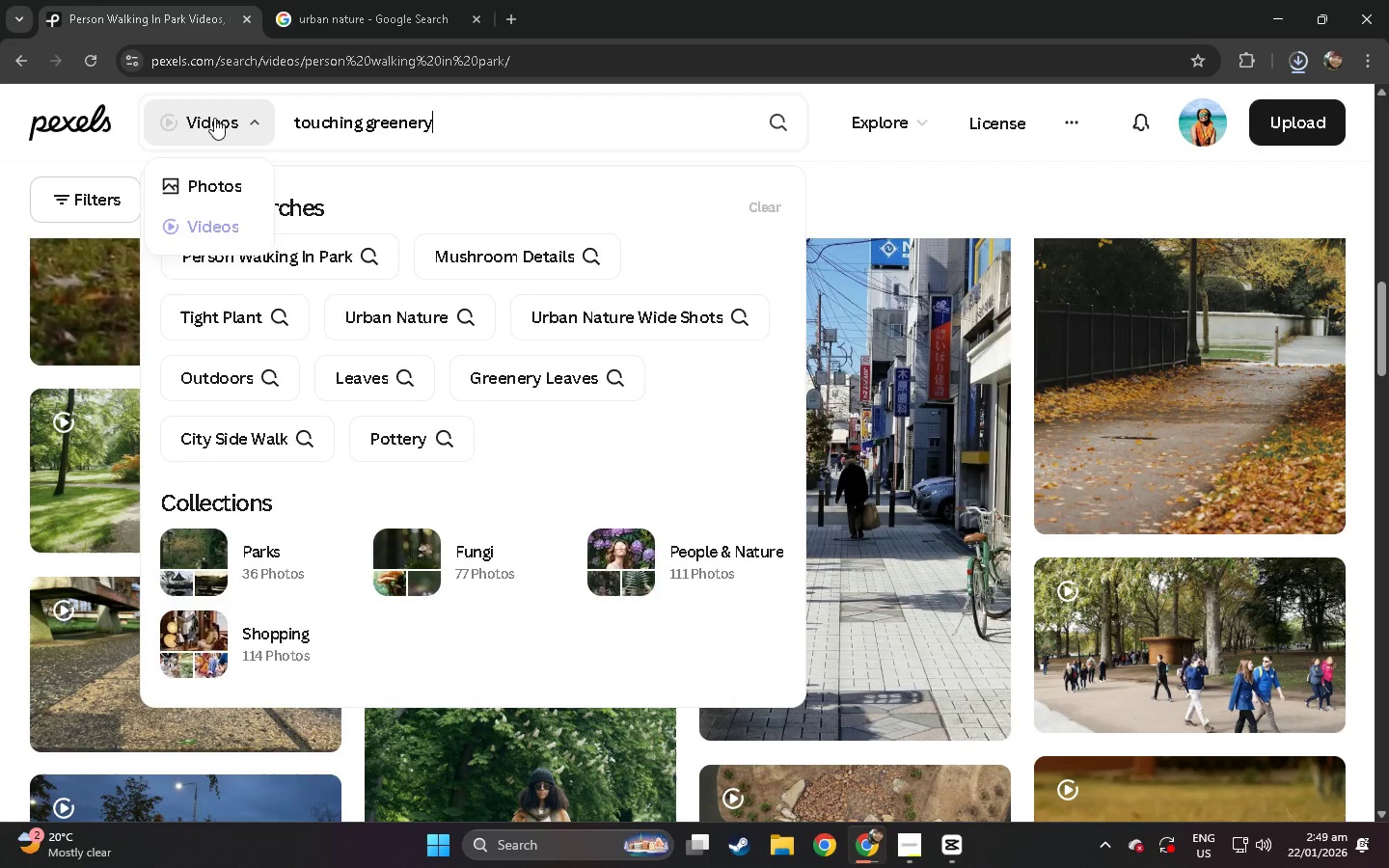 
key(Enter)
 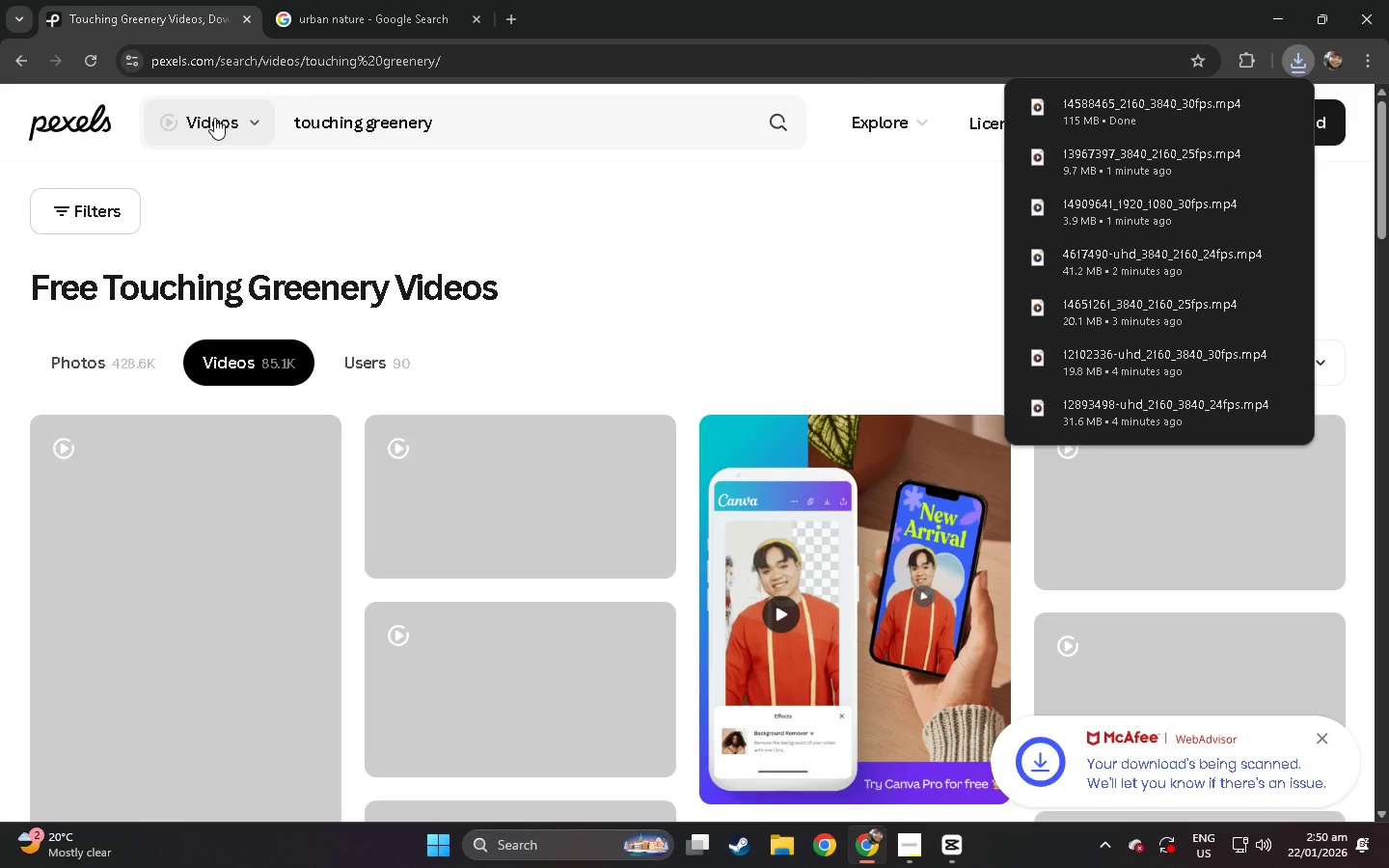 
wait(5.27)
 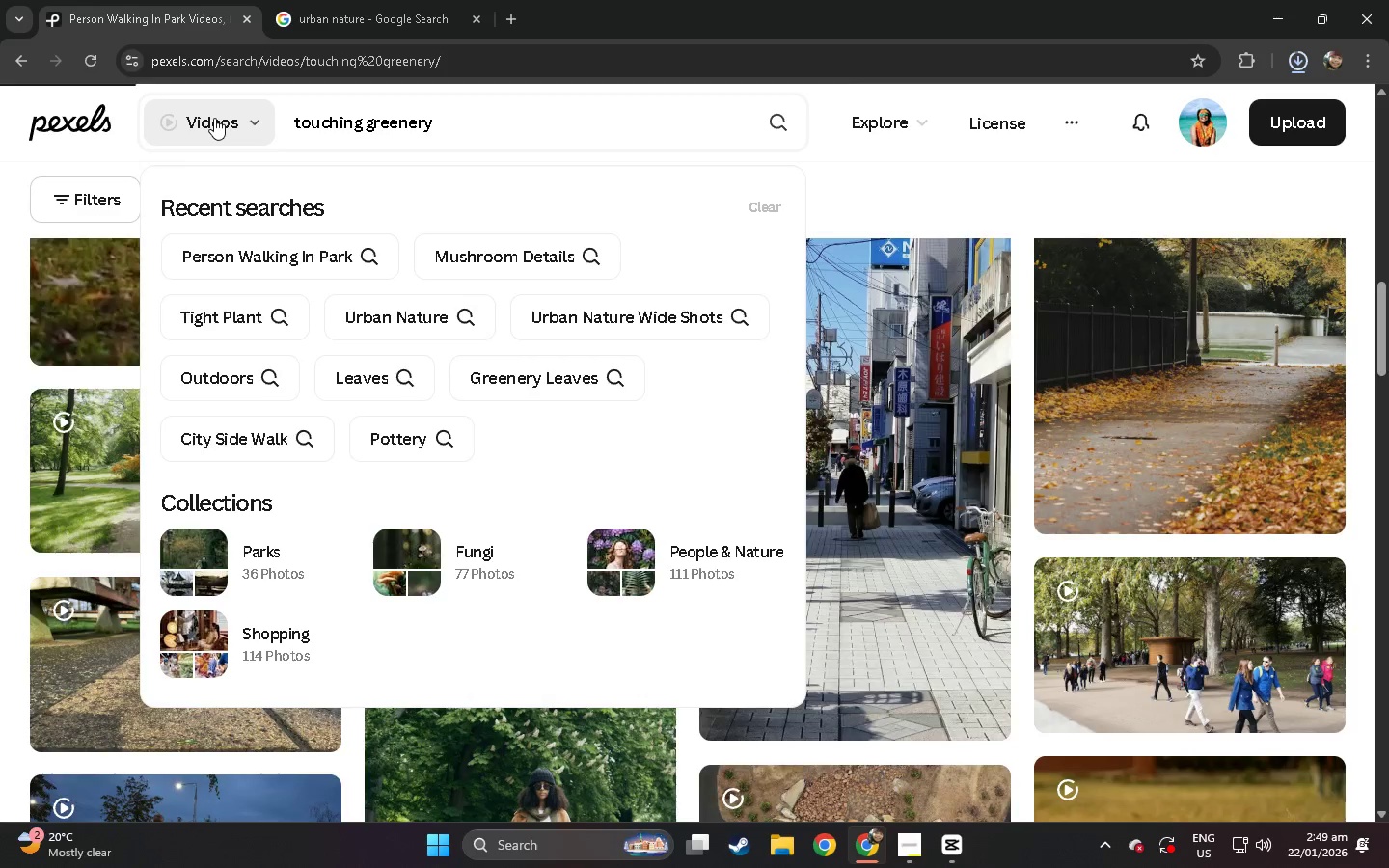 
scroll: coordinate [190, 392], scroll_direction: down, amount: 8.0
 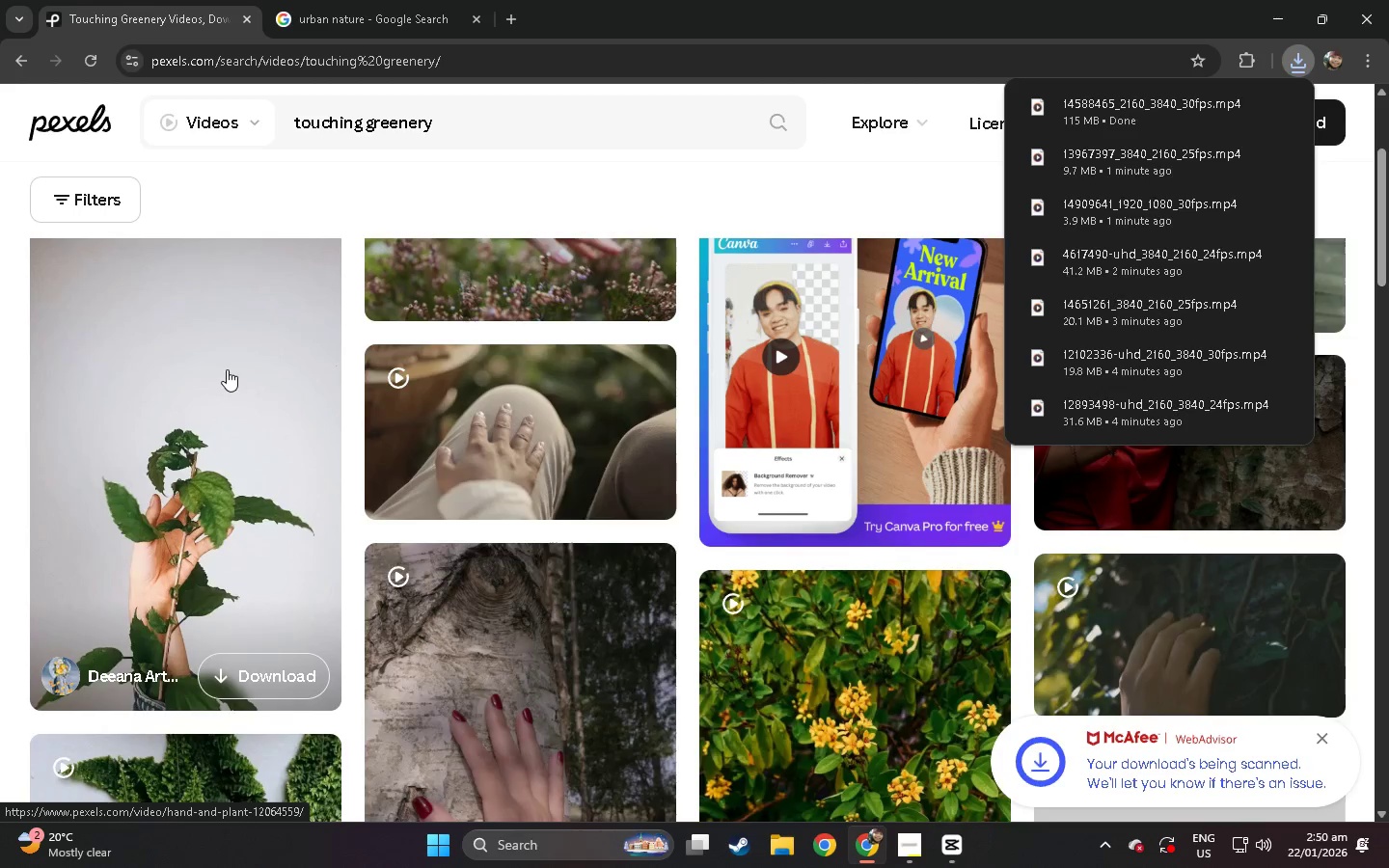 
scroll: coordinate [227, 369], scroll_direction: up, amount: 2.0
 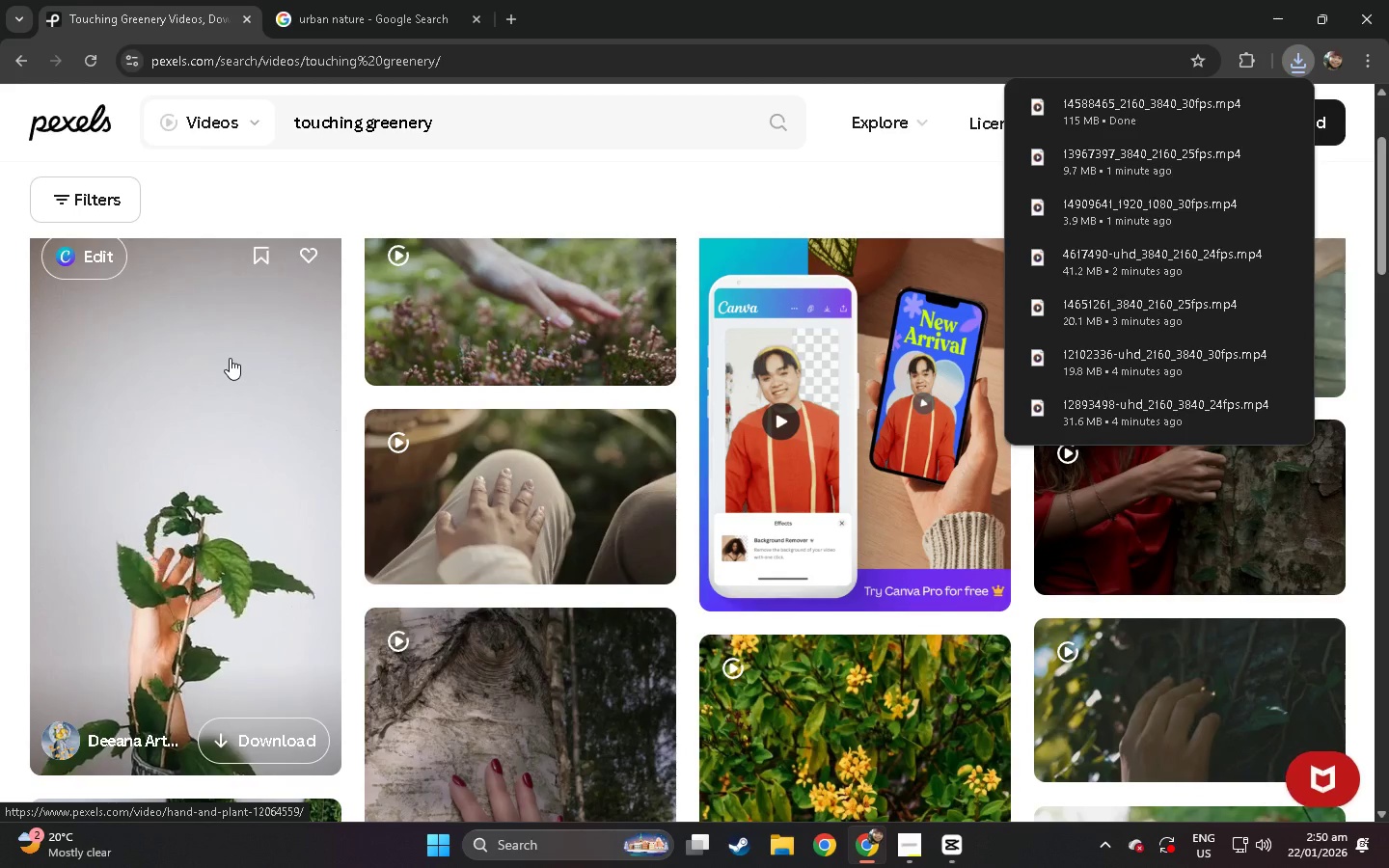 
scroll: coordinate [230, 358], scroll_direction: down, amount: 1.0
 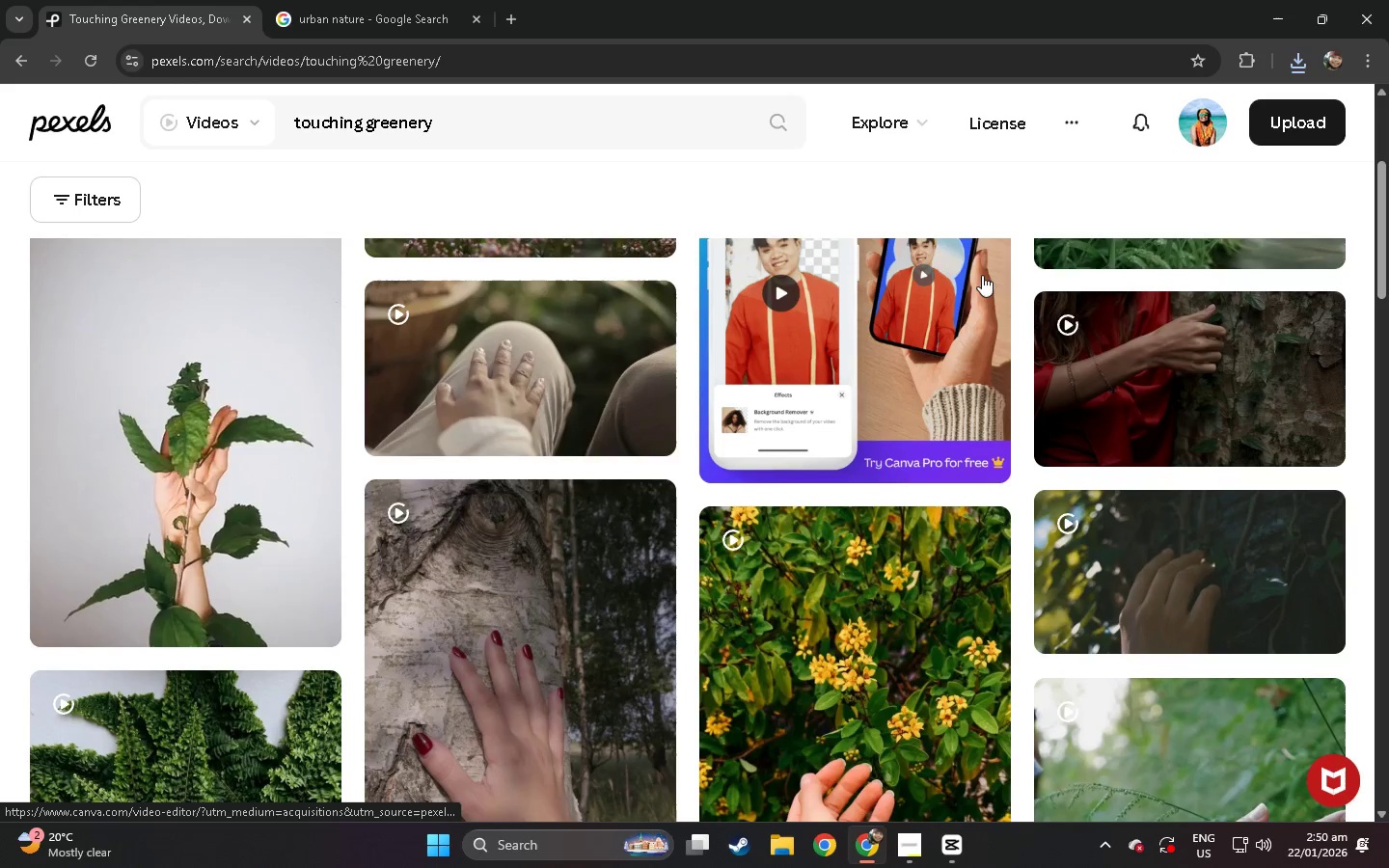 
left_click([1205, 390])
 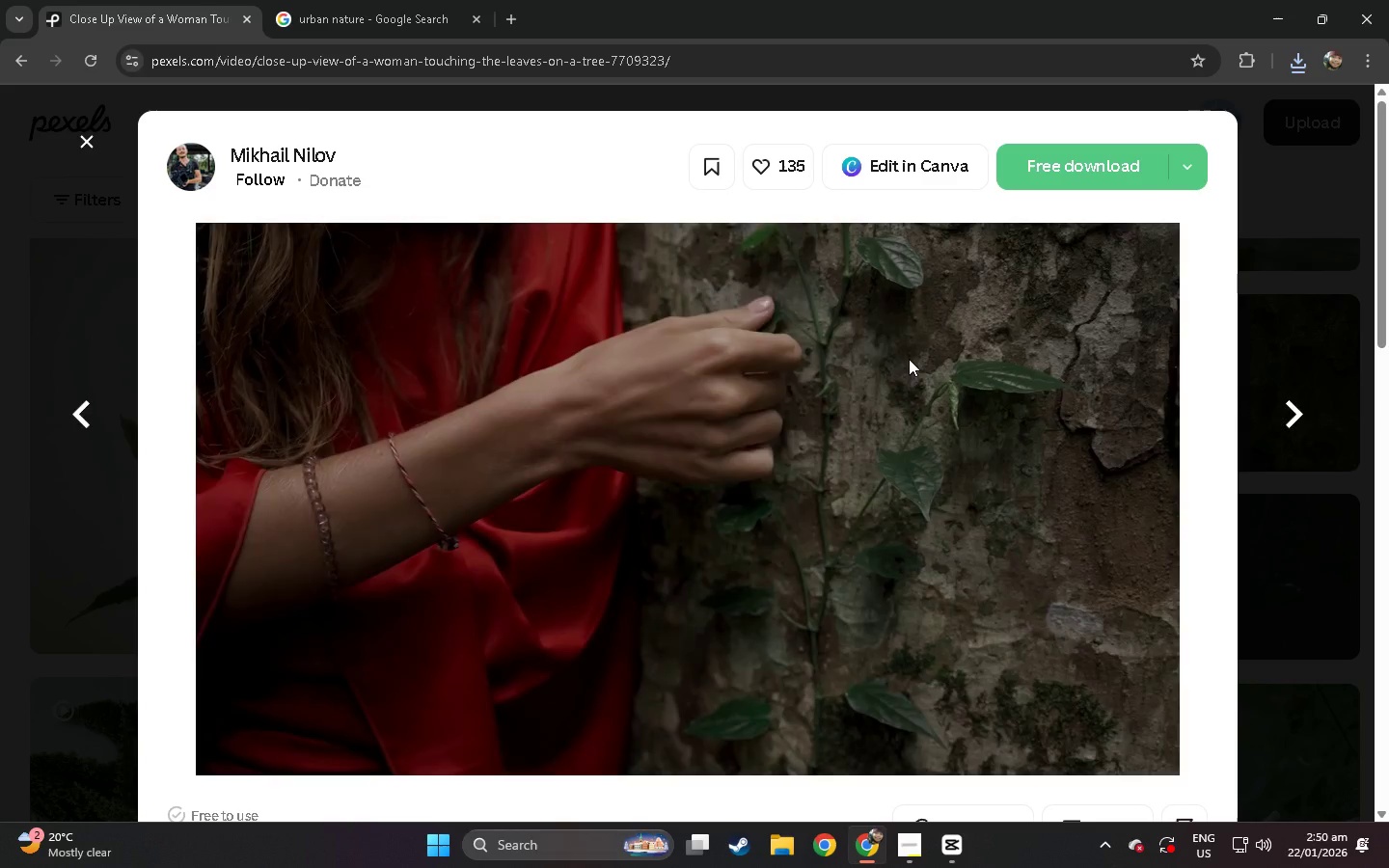 
wait(7.25)
 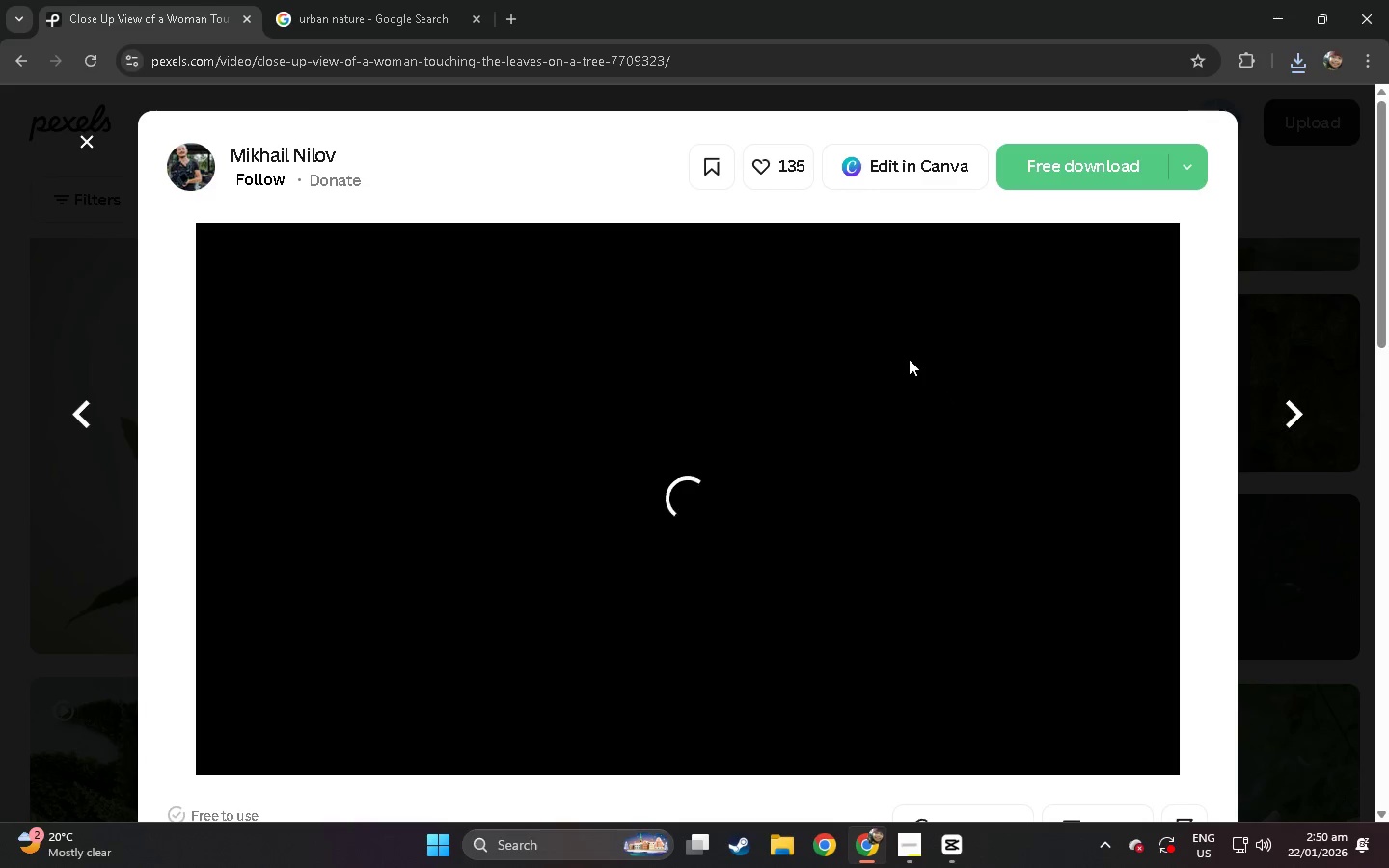 
left_click([1112, 185])
 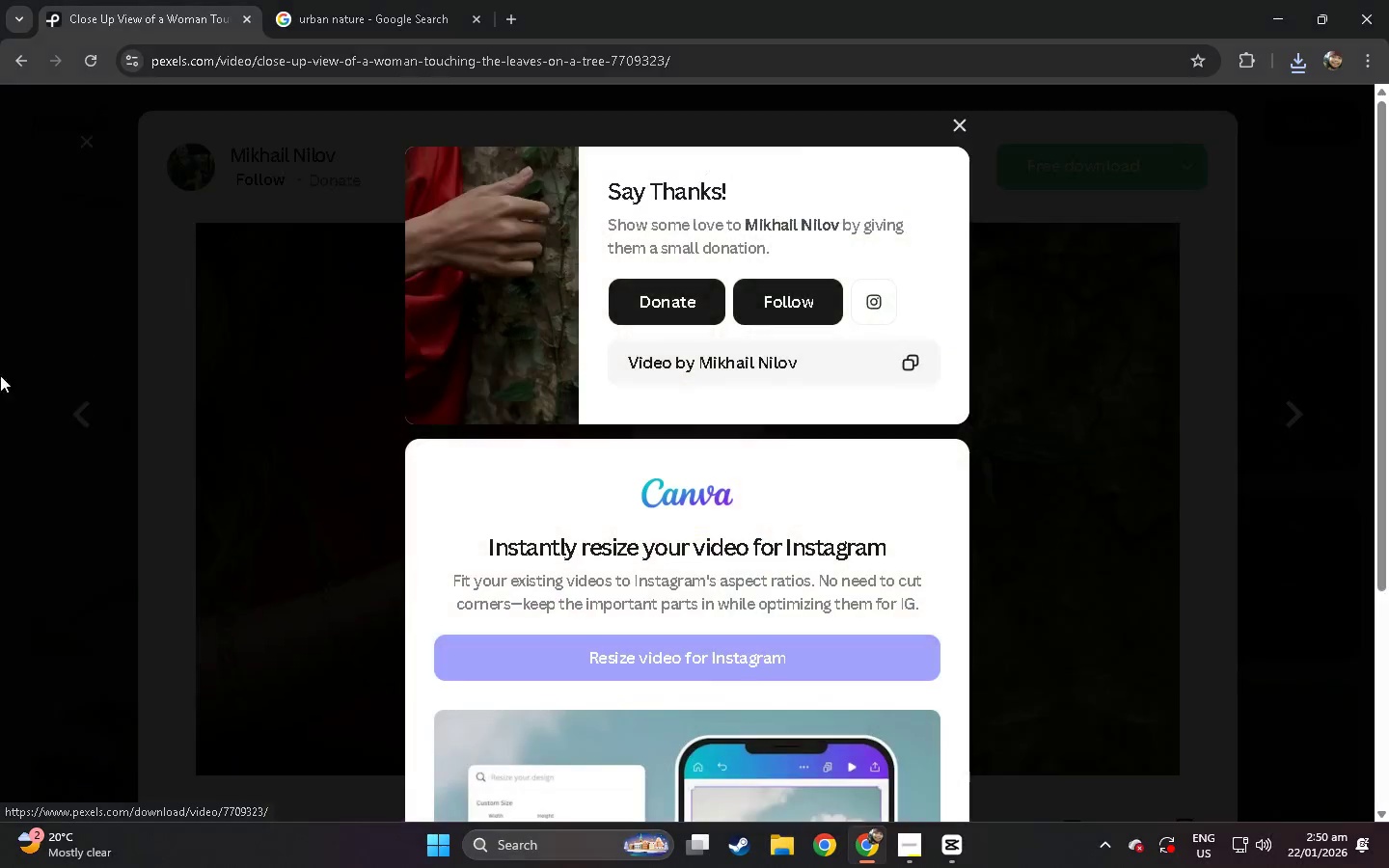 
left_click([0, 415])
 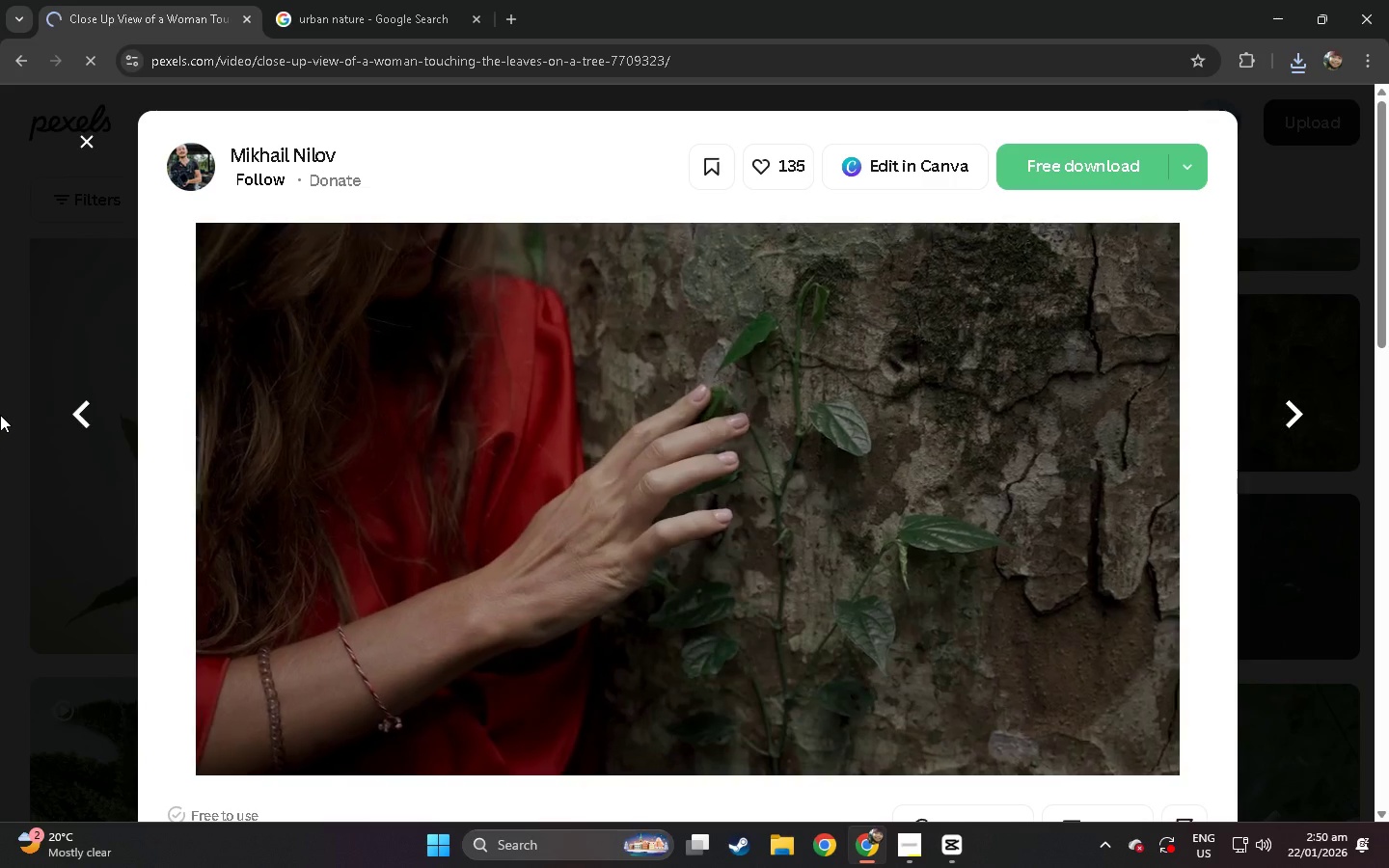 
wait(8.66)
 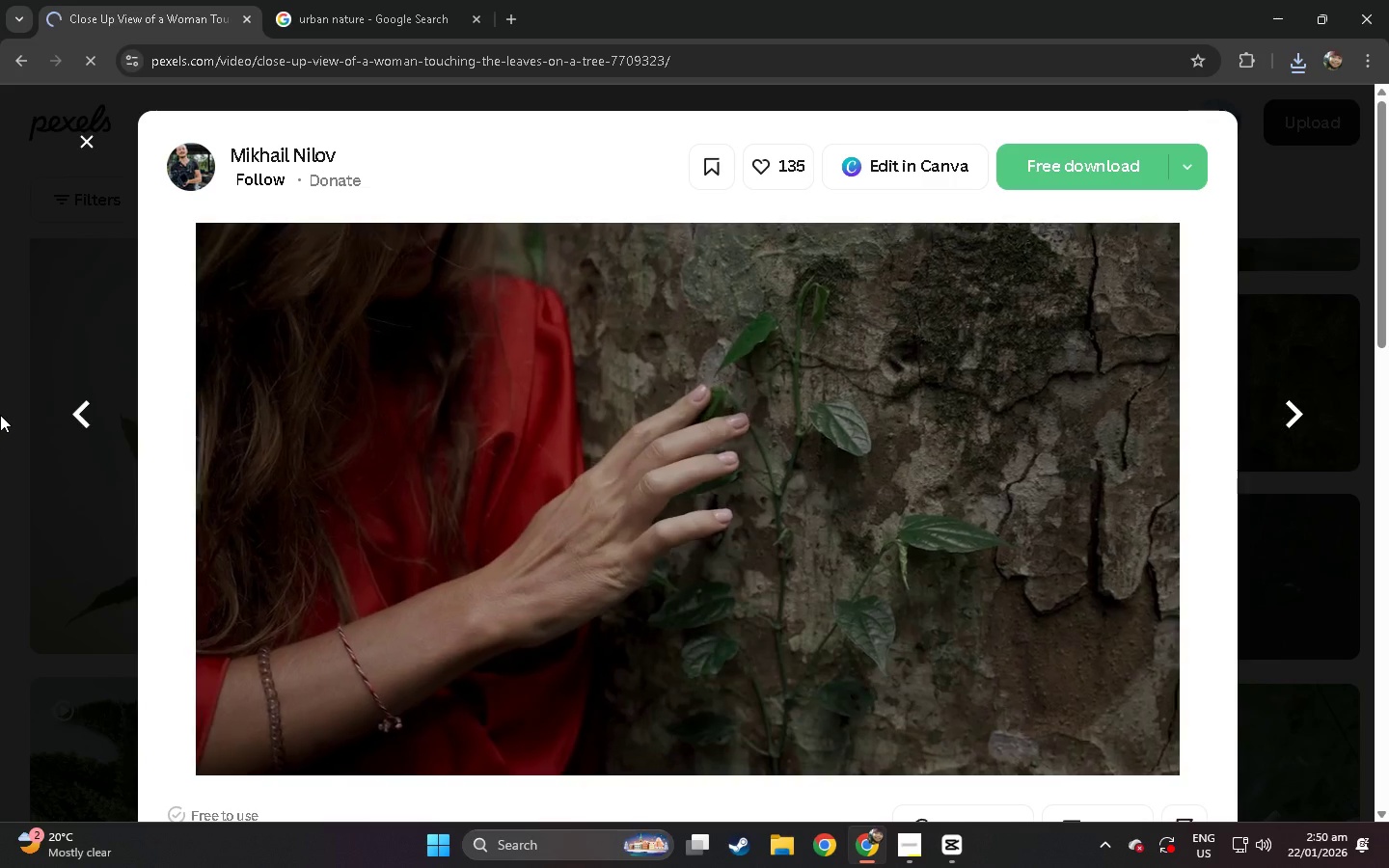 
left_click([0, 415])
 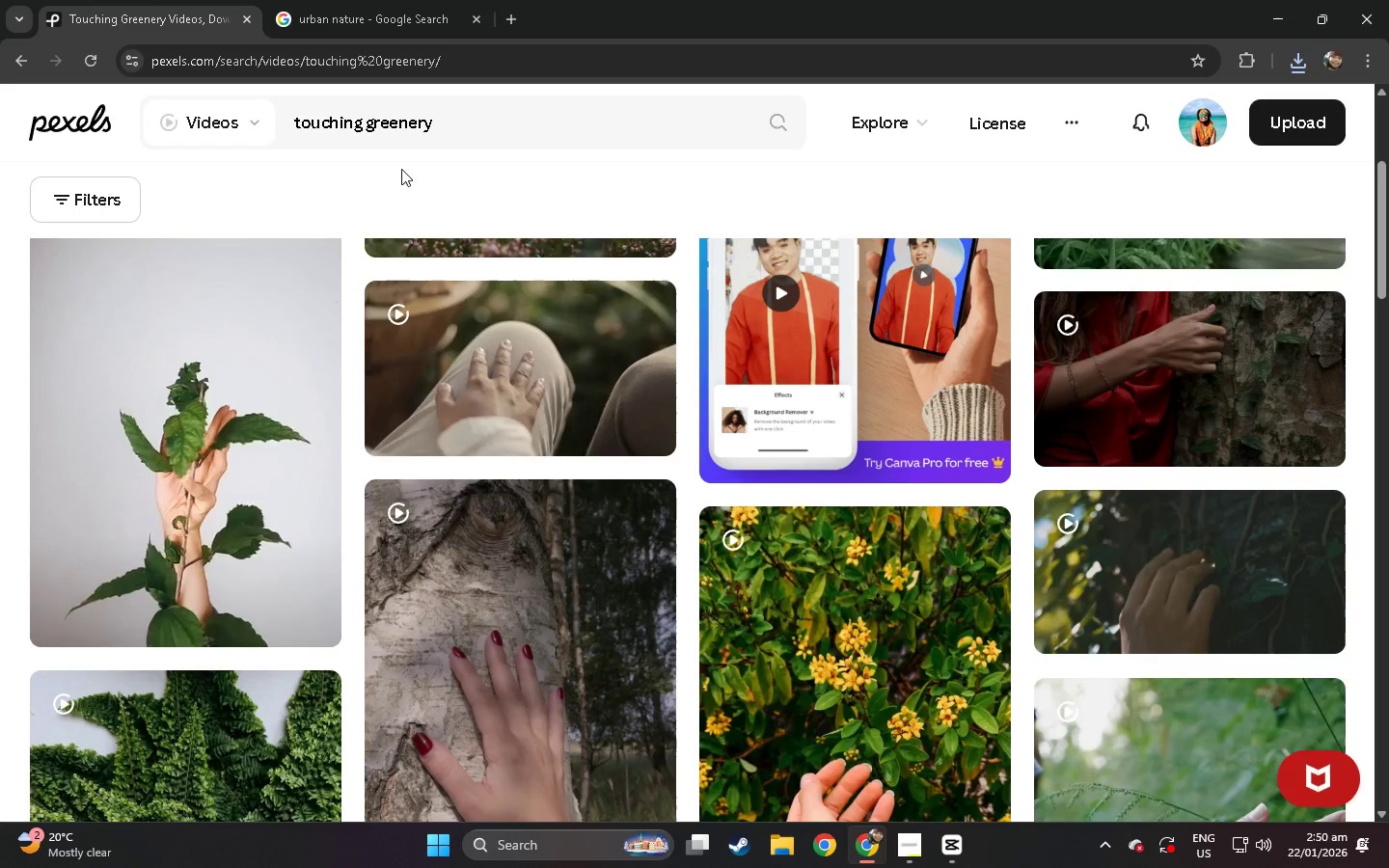 
left_click_drag(start_coordinate=[506, 120], to_coordinate=[177, 149])
 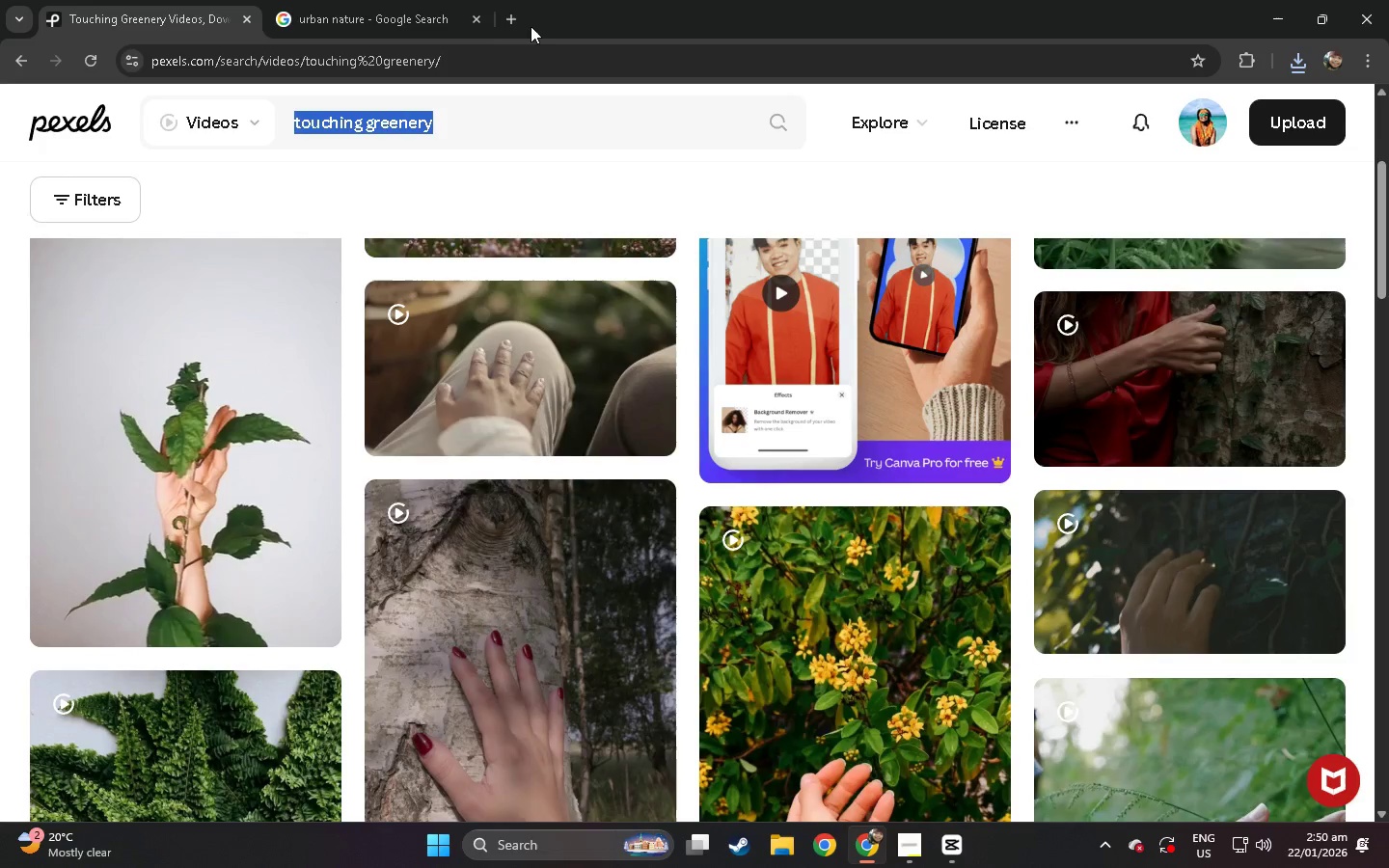 
left_click([442, 0])
 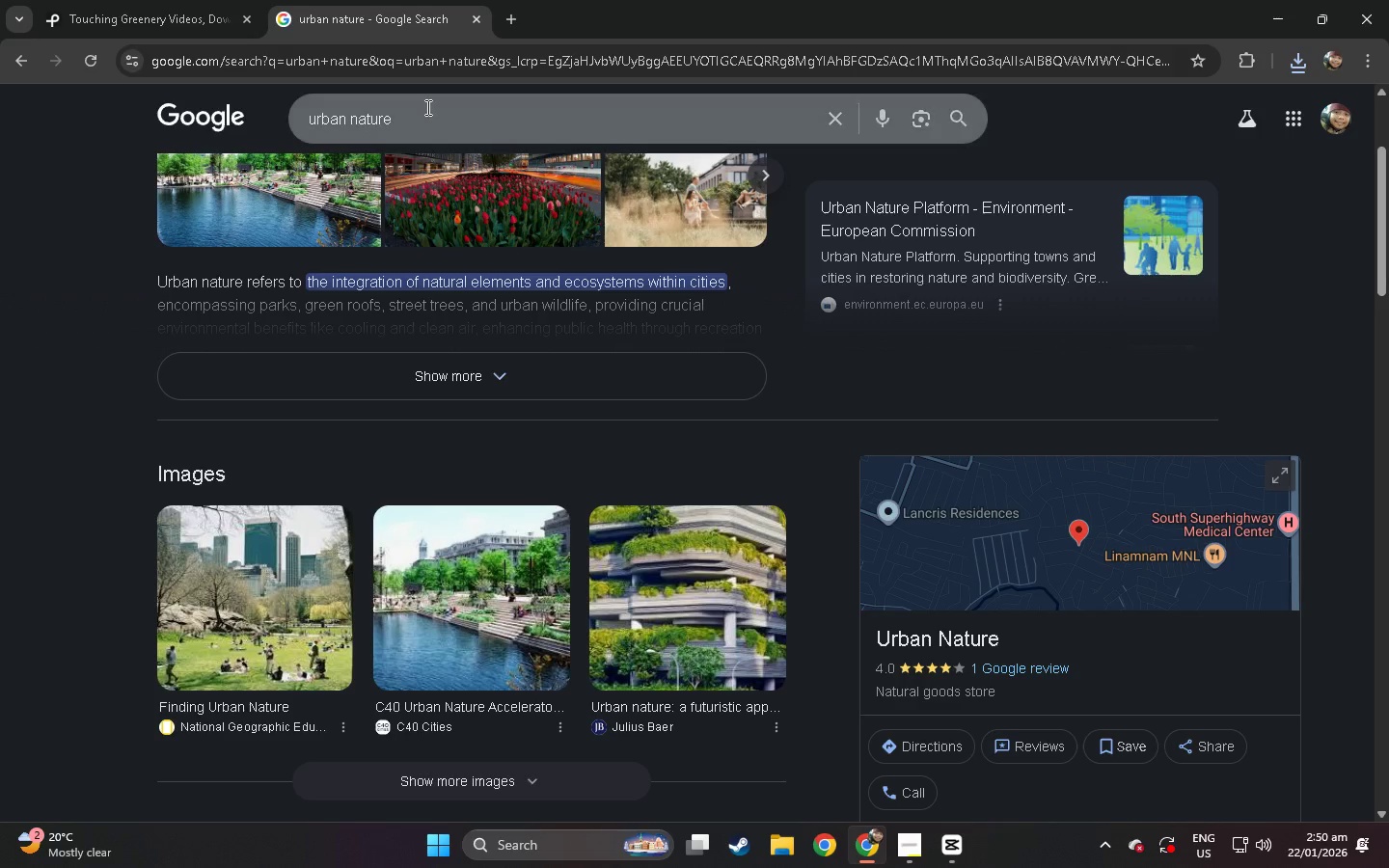 
left_click_drag(start_coordinate=[426, 107], to_coordinate=[172, 136])
 